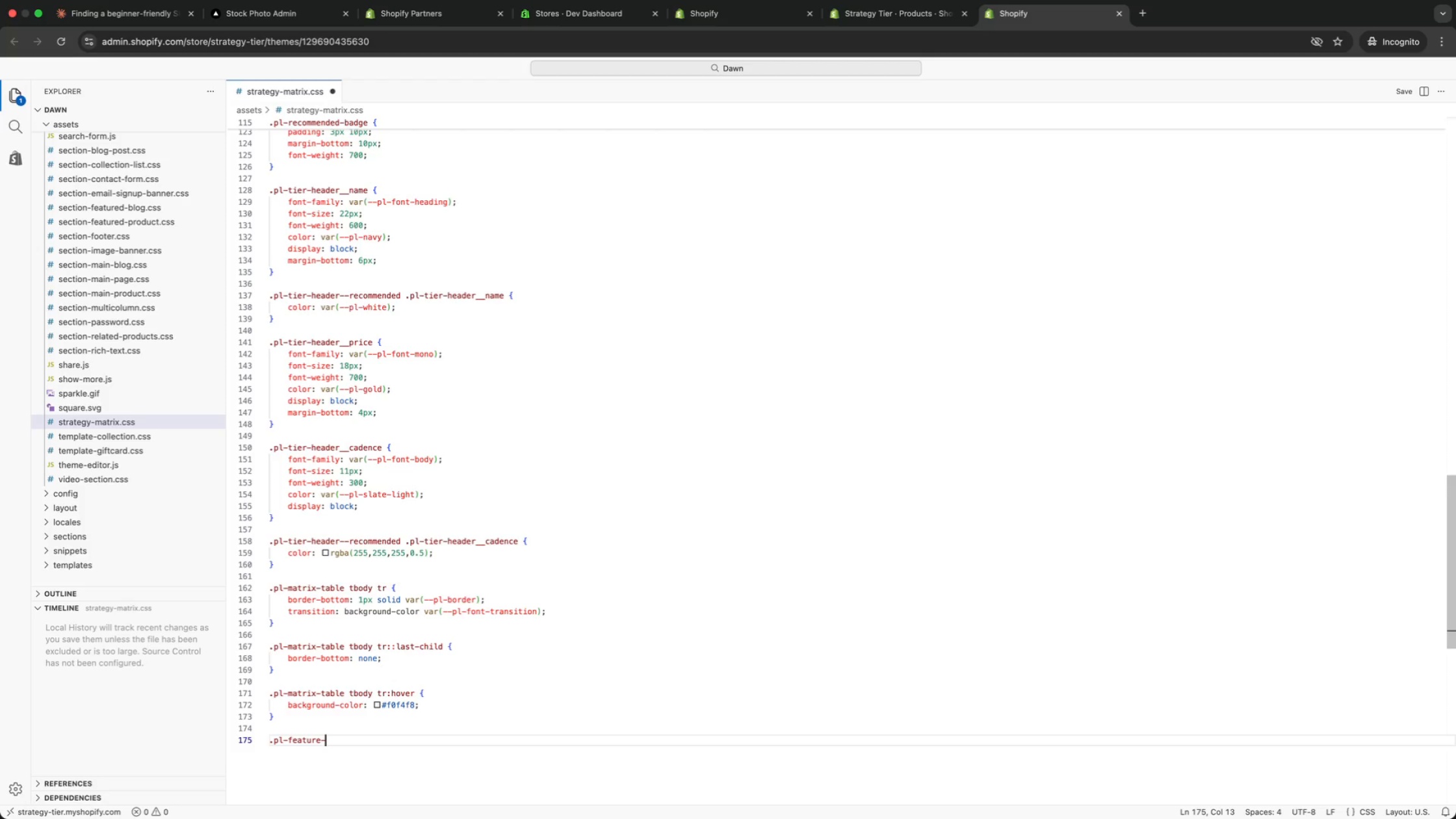 
type(.pl-feature-label {)
 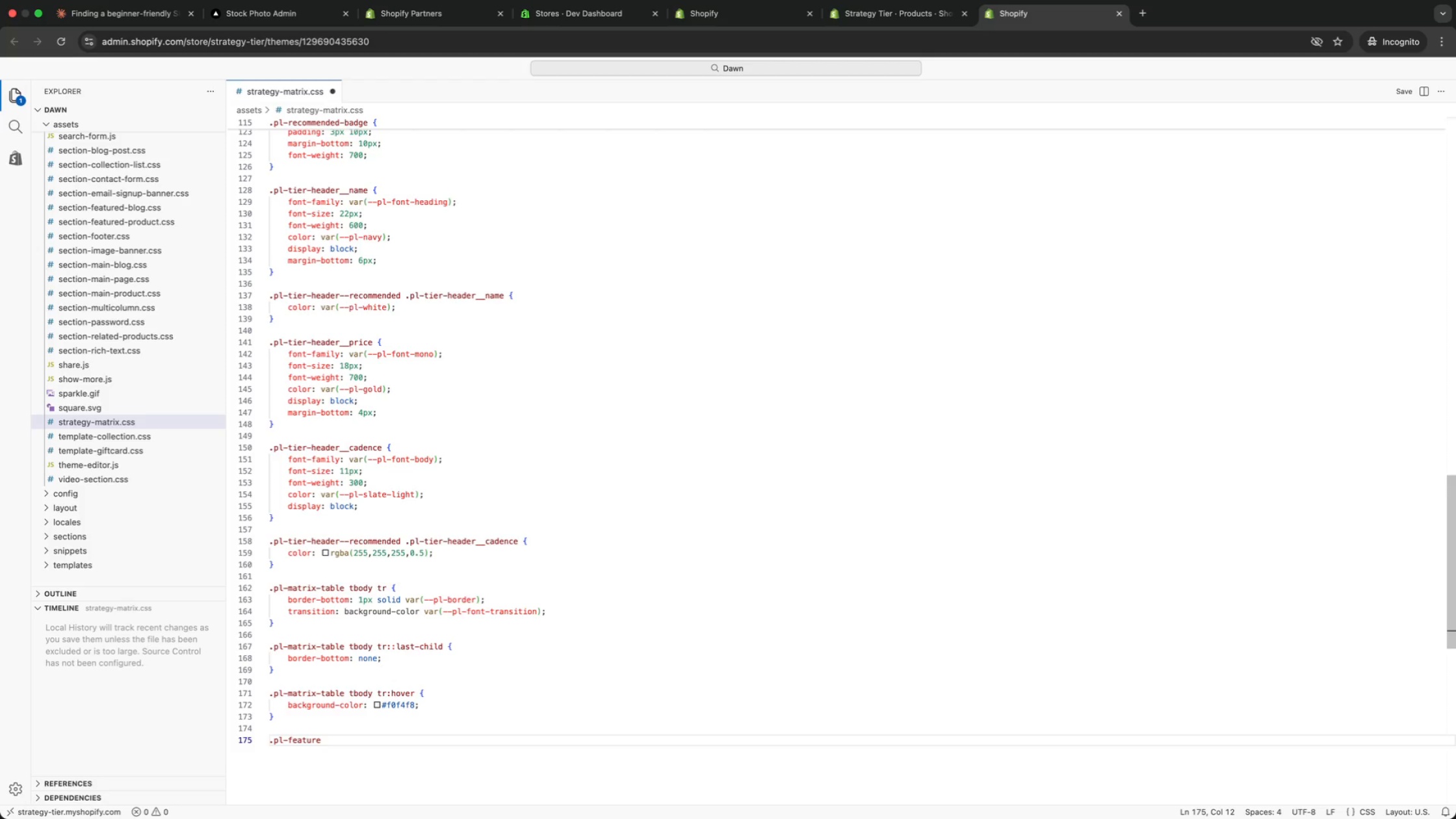 
key(Enter)
 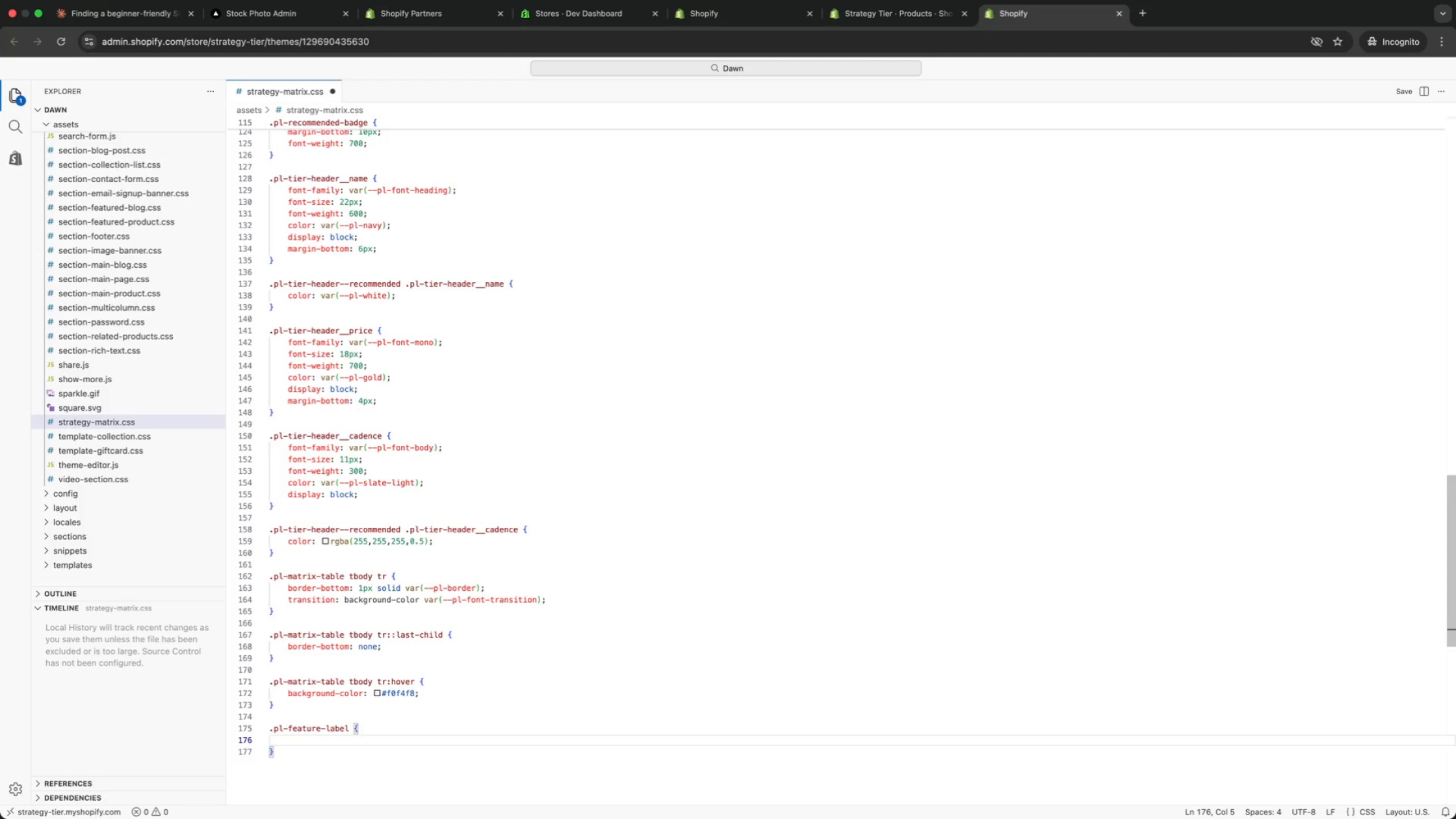 
wait(5.02)
 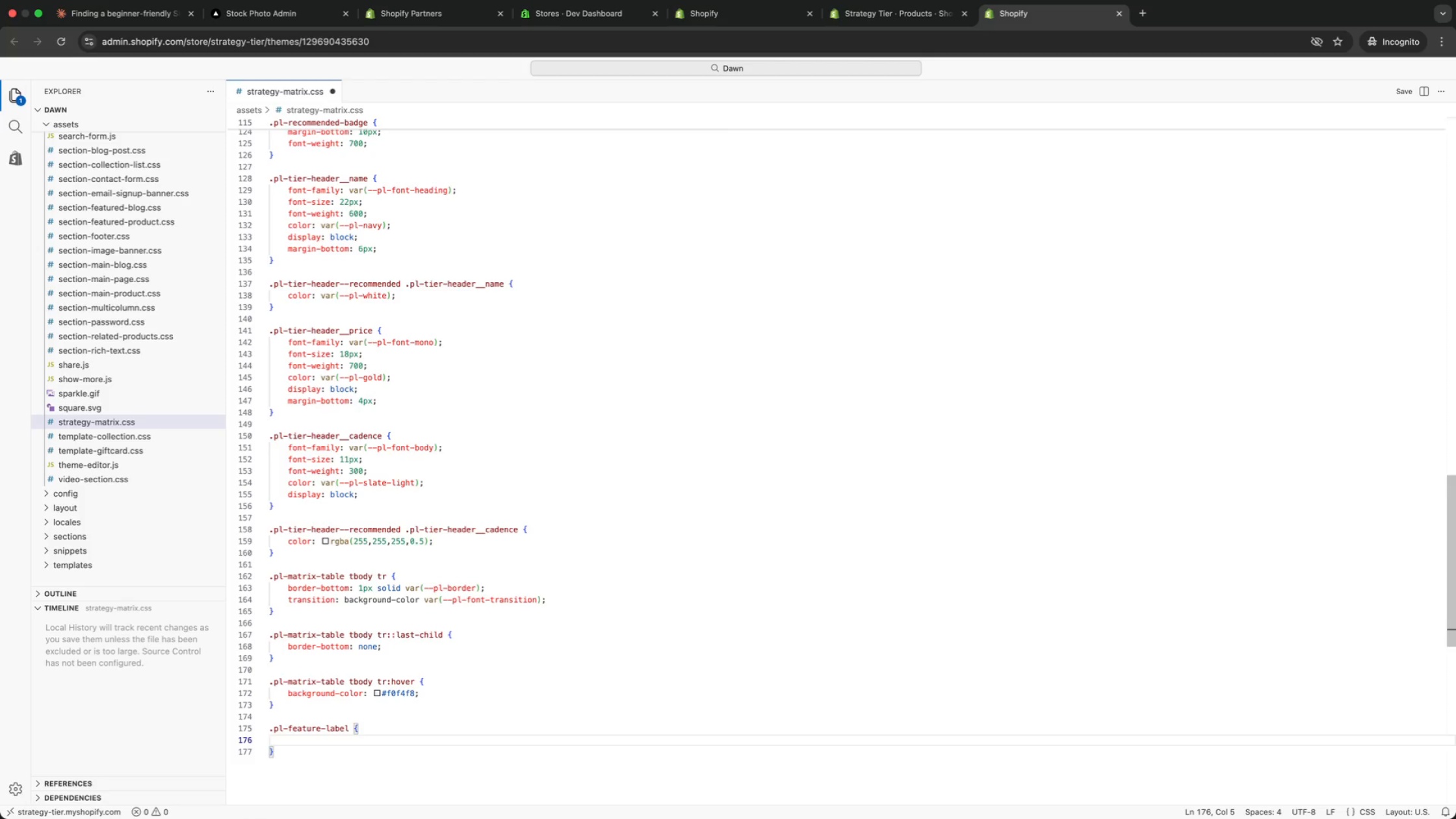 
type(pad)
 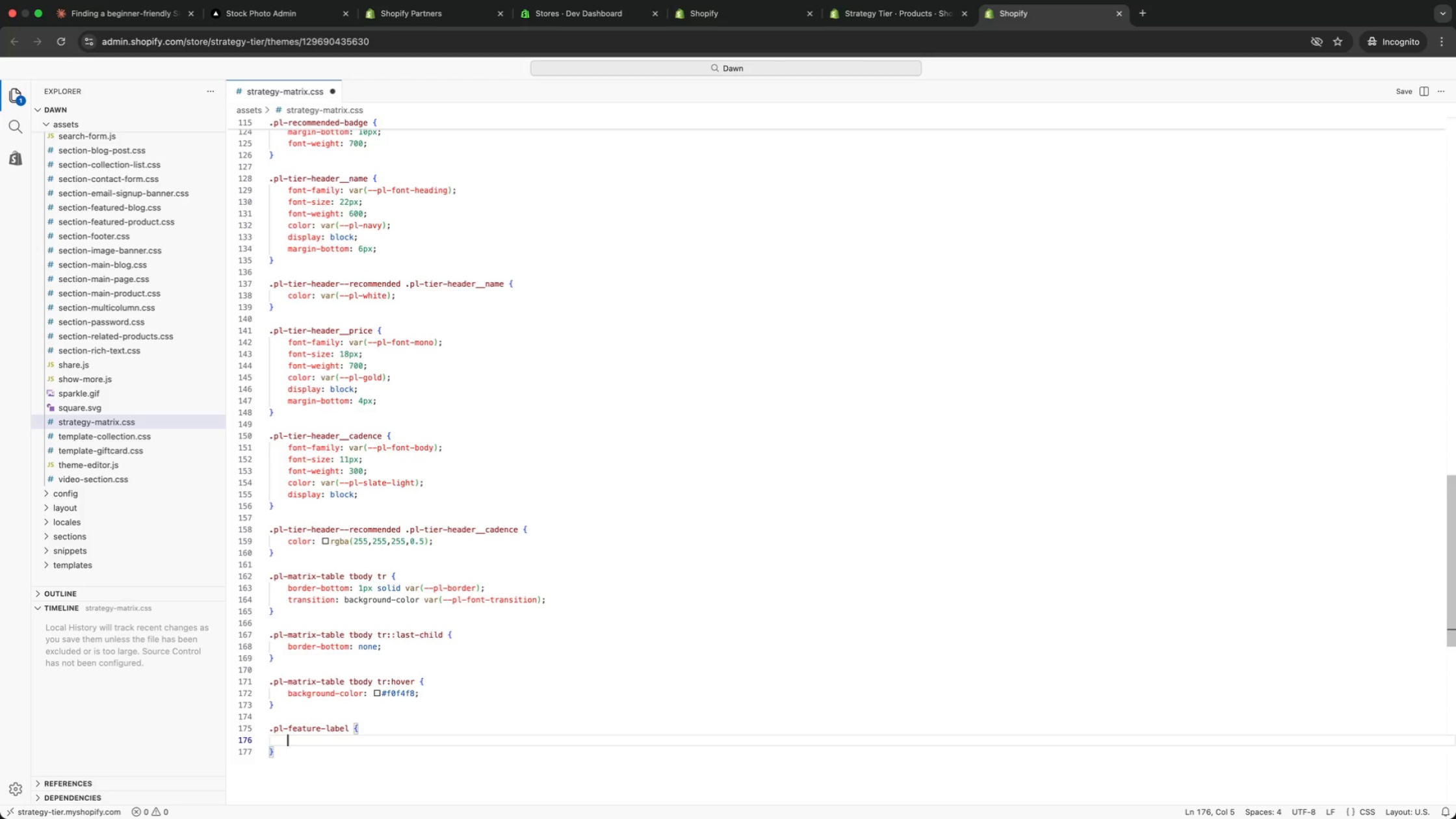 
key(Enter)
 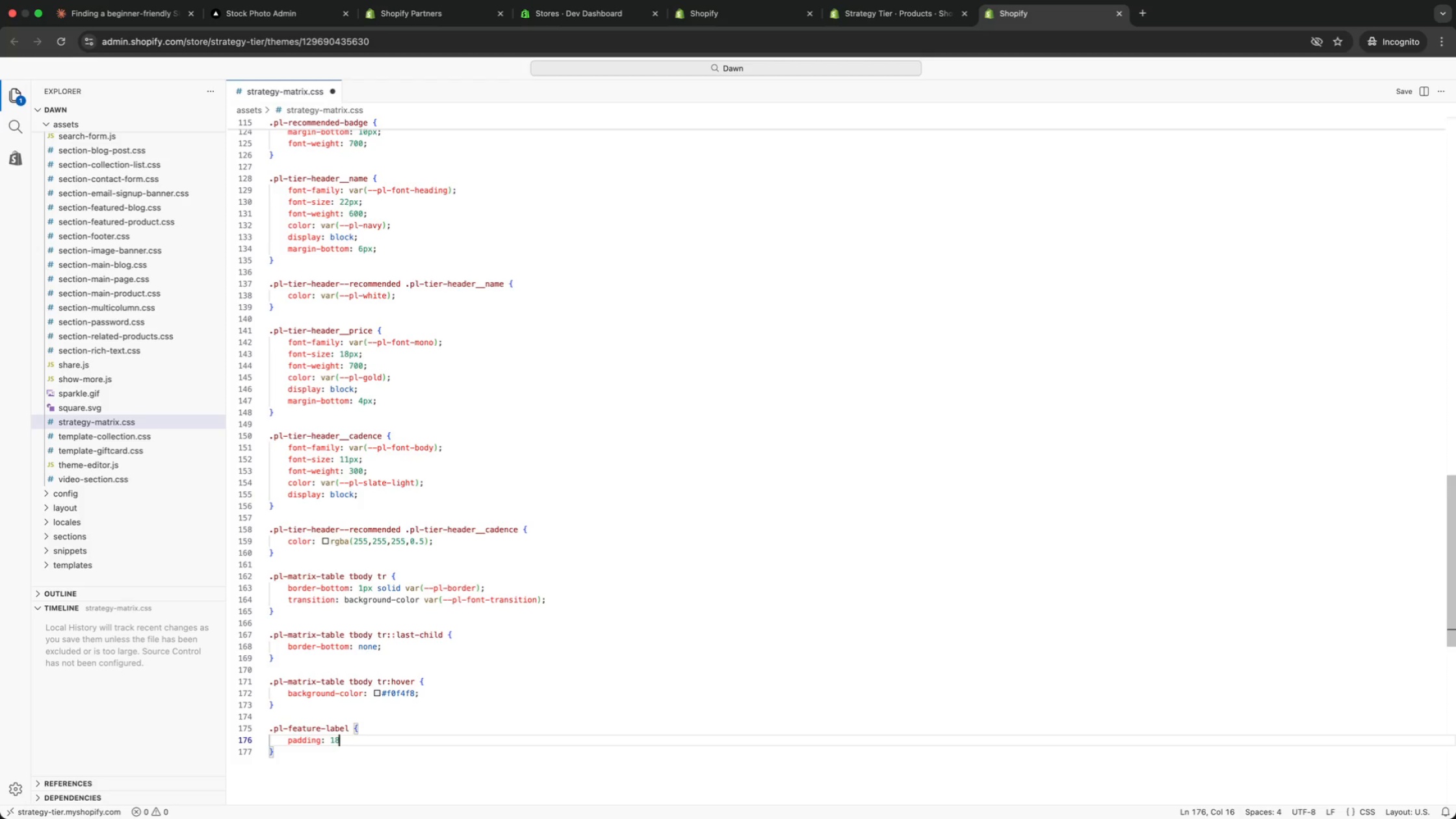 
type(: 18px 28px;)
 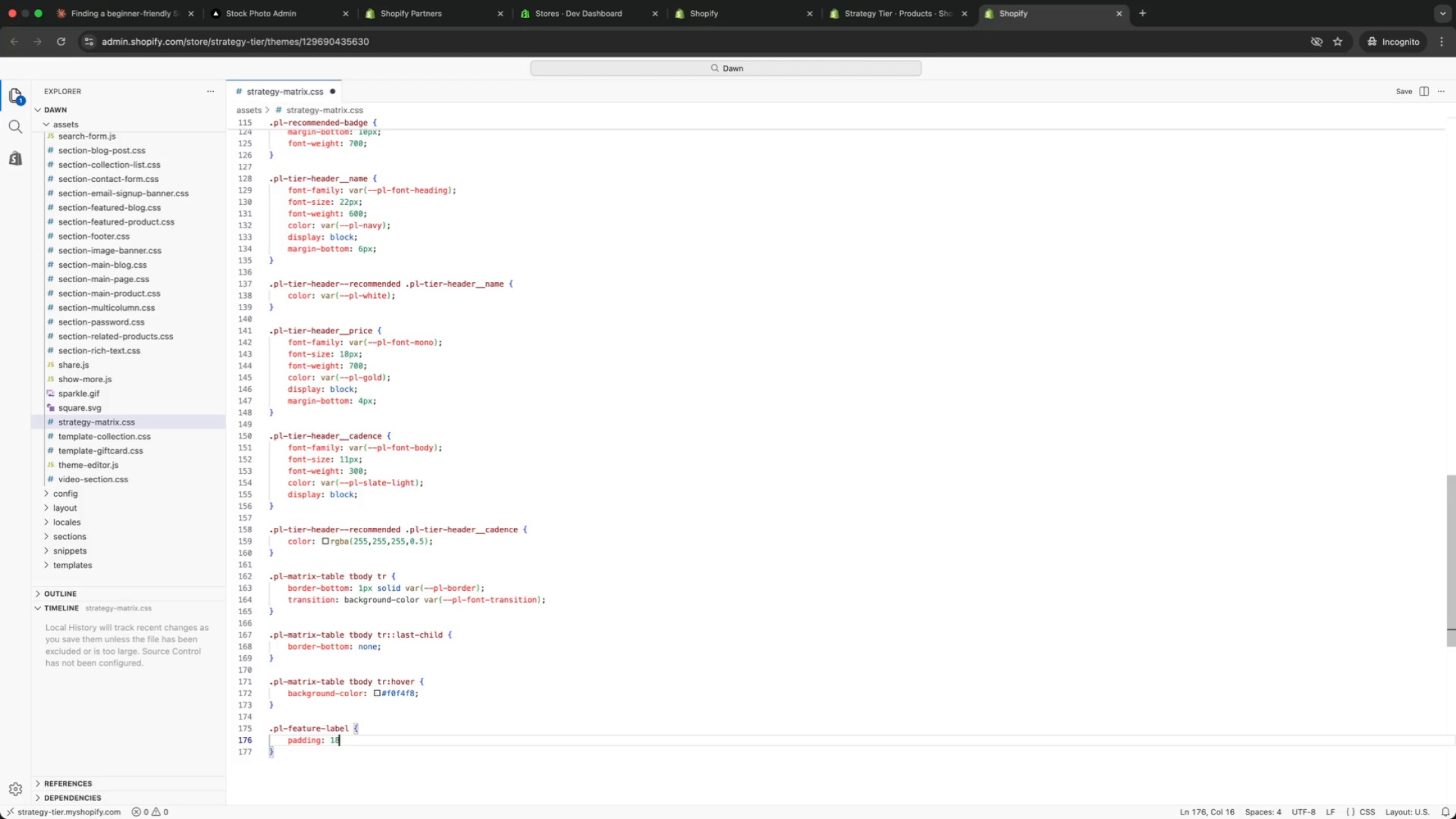 
key(Enter)
 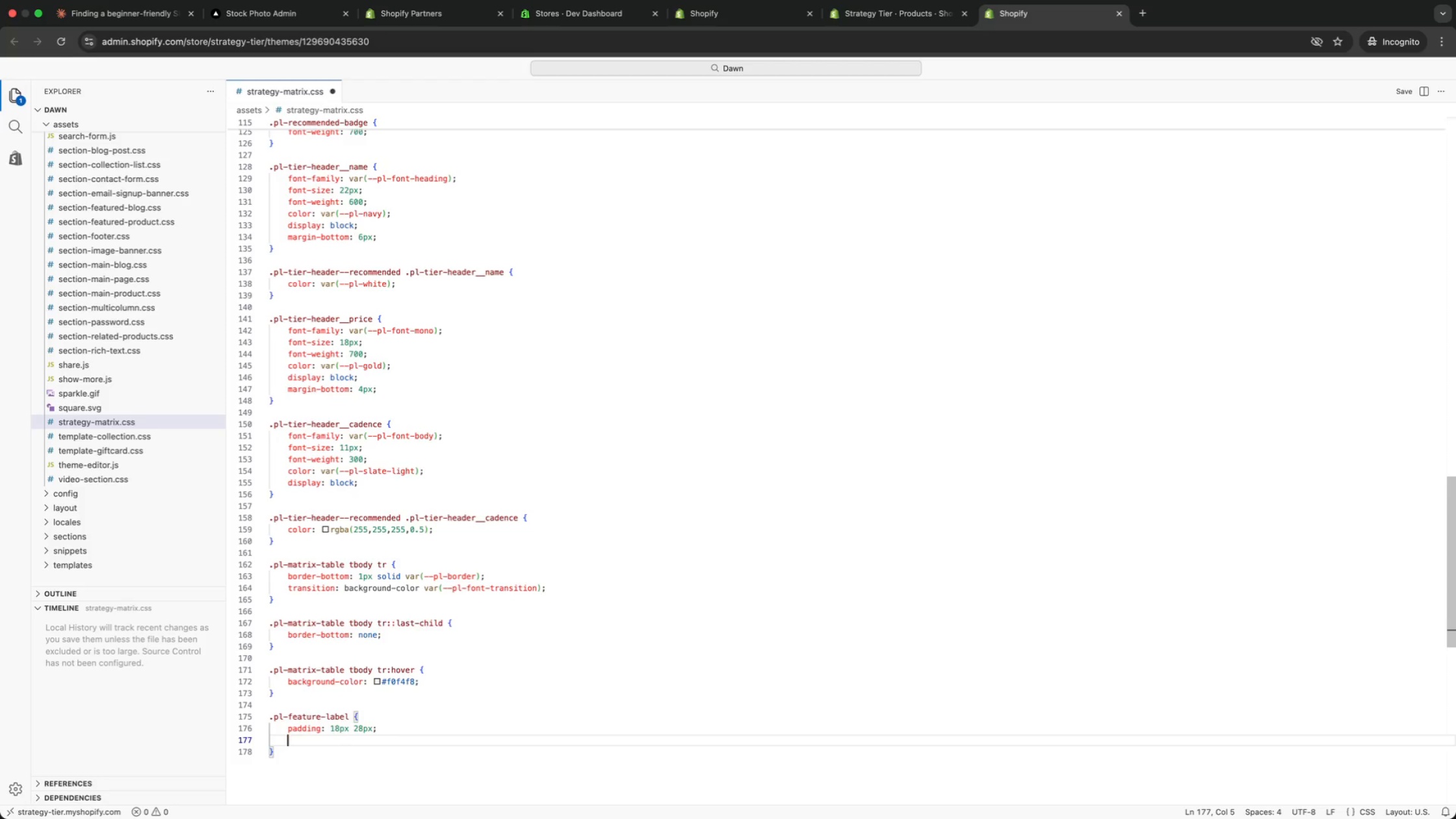 
type(bord)
 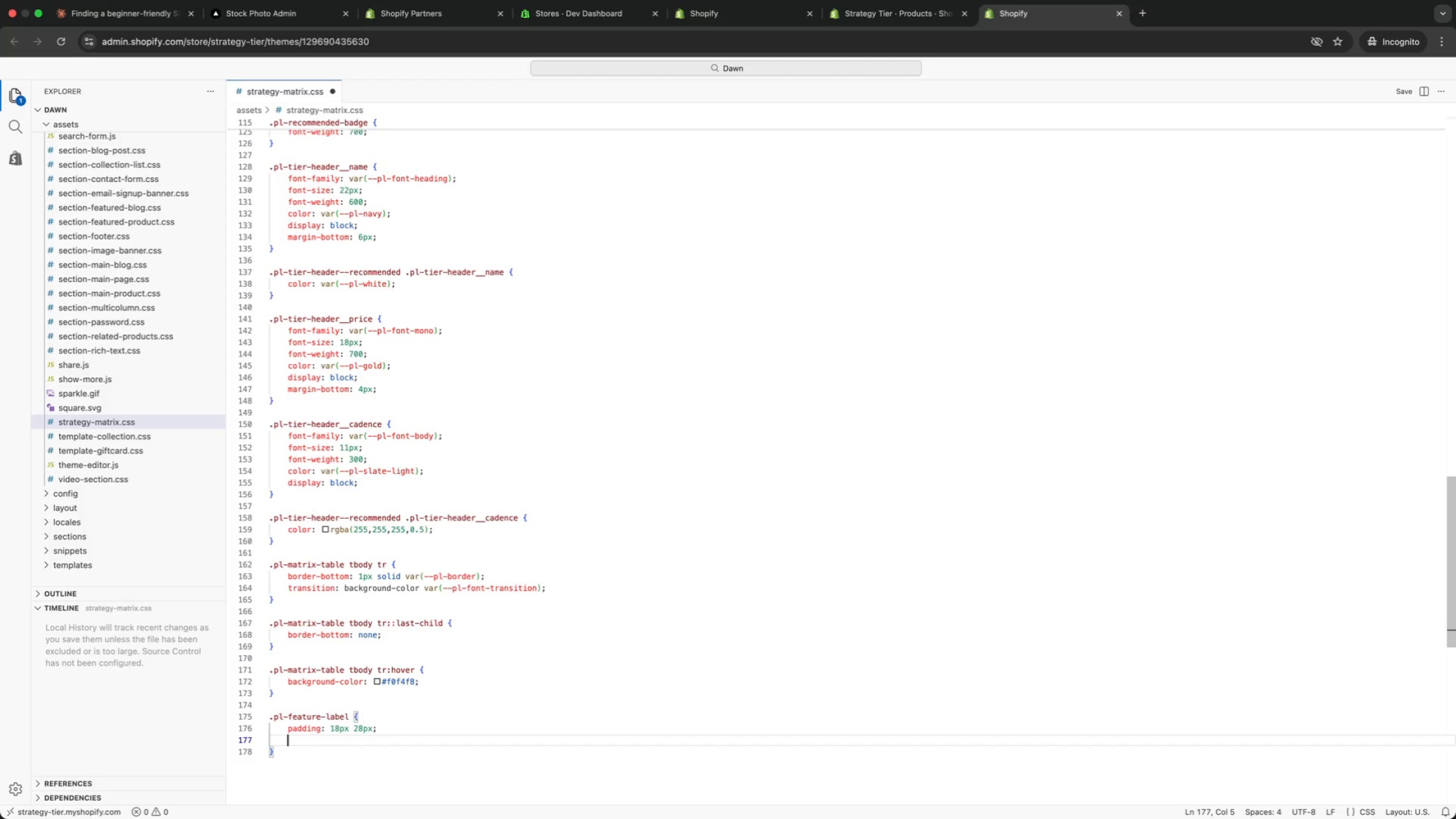 
key(ArrowDown)
 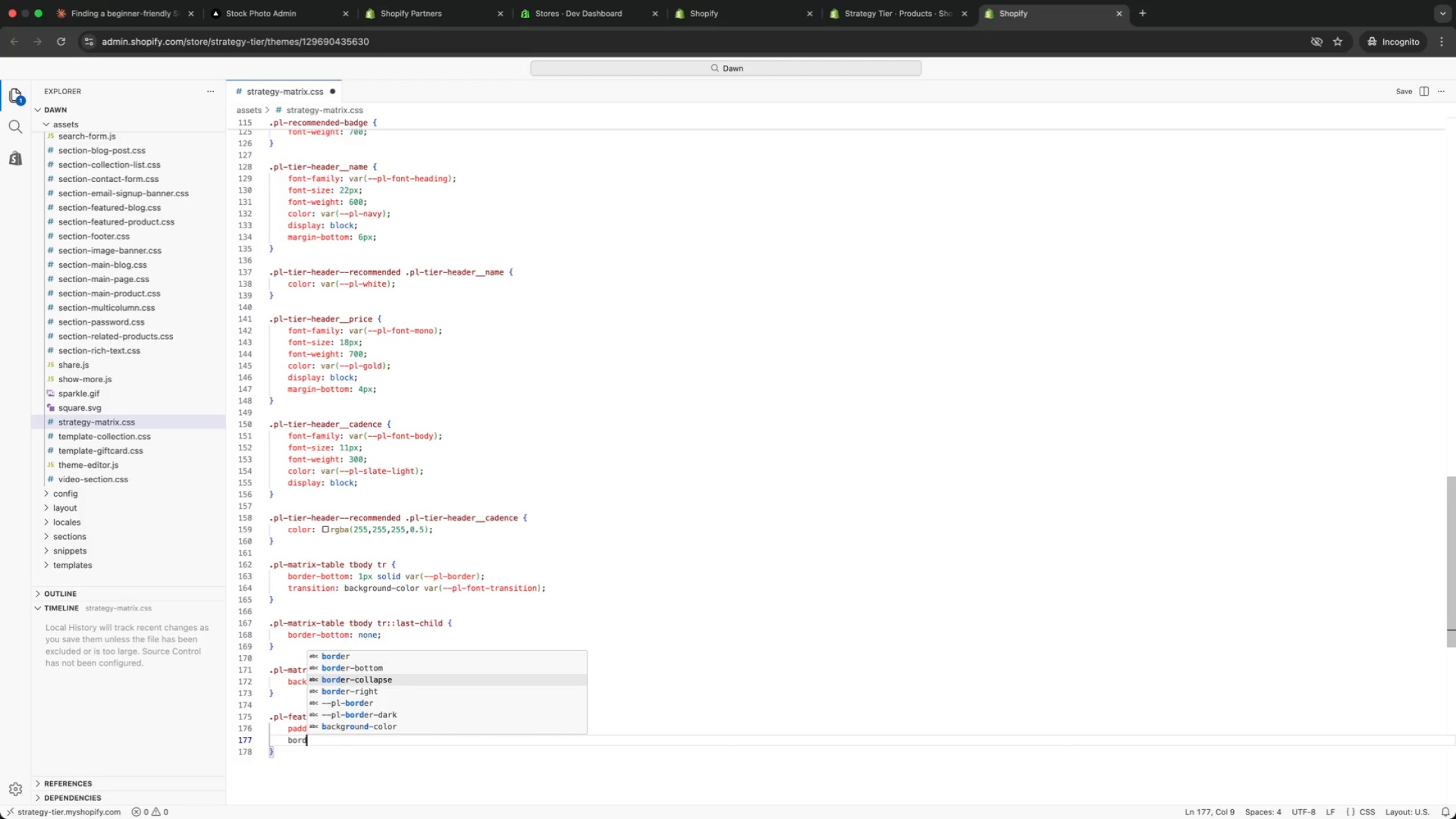 
key(ArrowDown)
 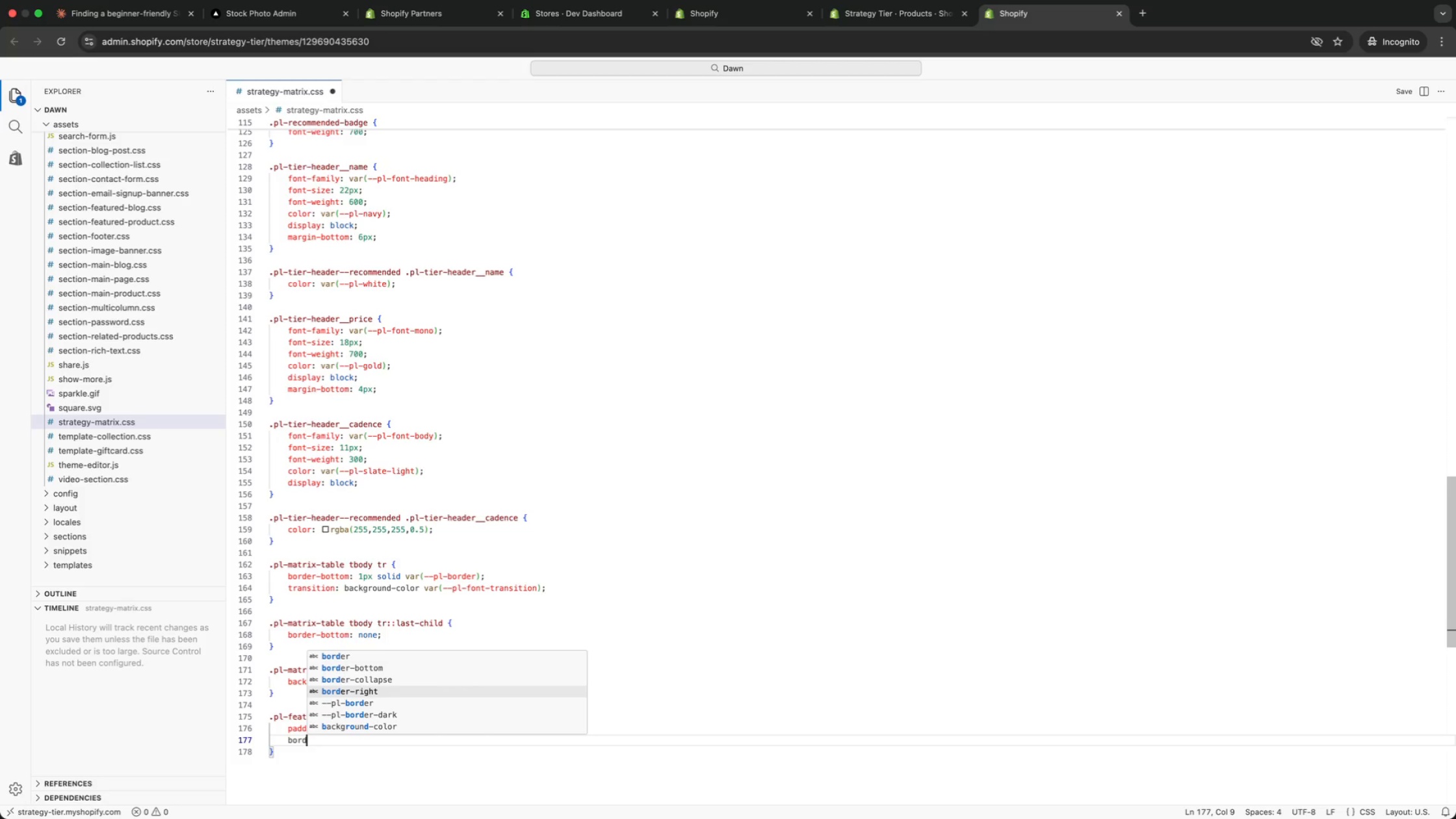 
key(ArrowDown)
 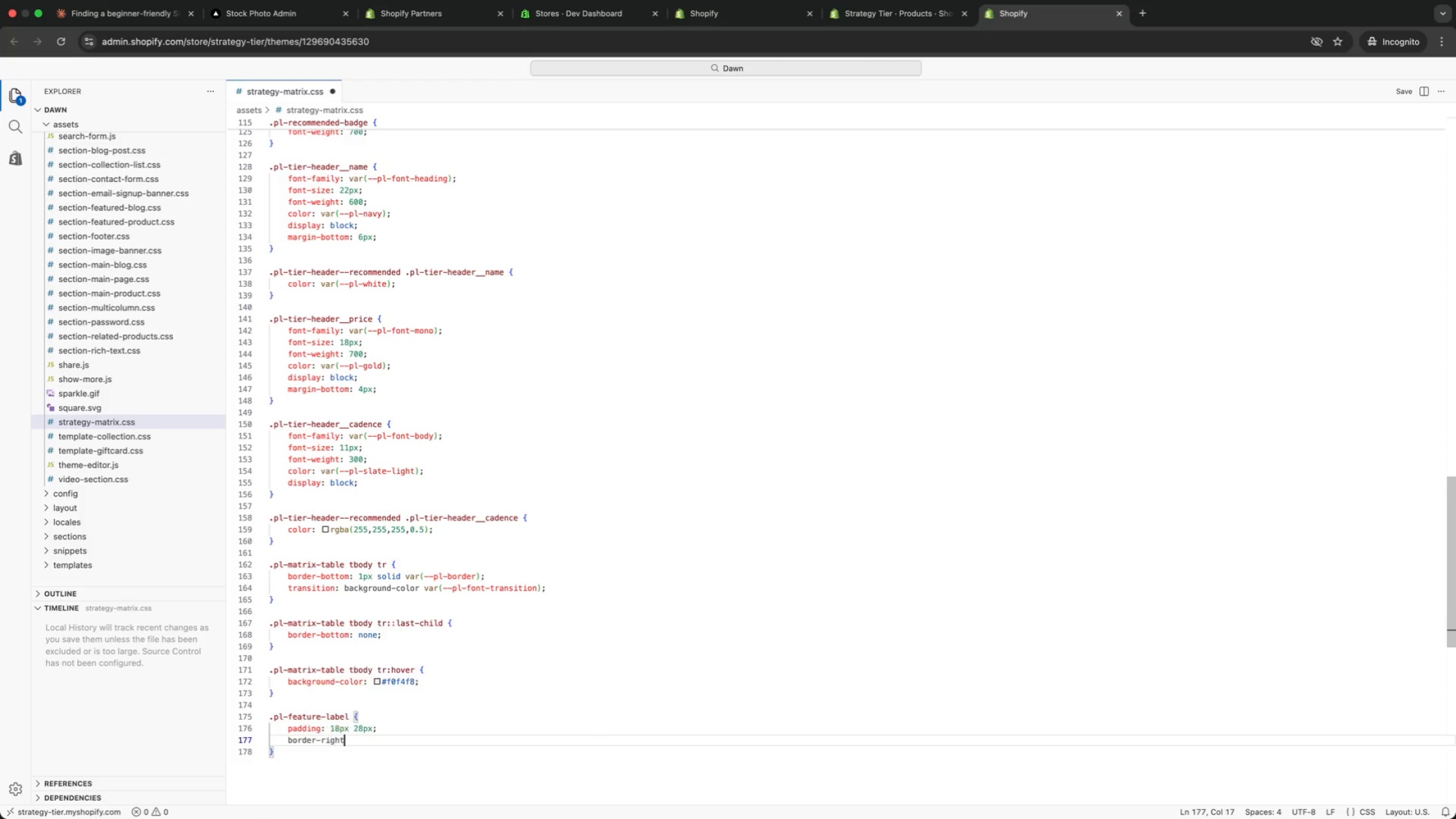 
key(Enter)
 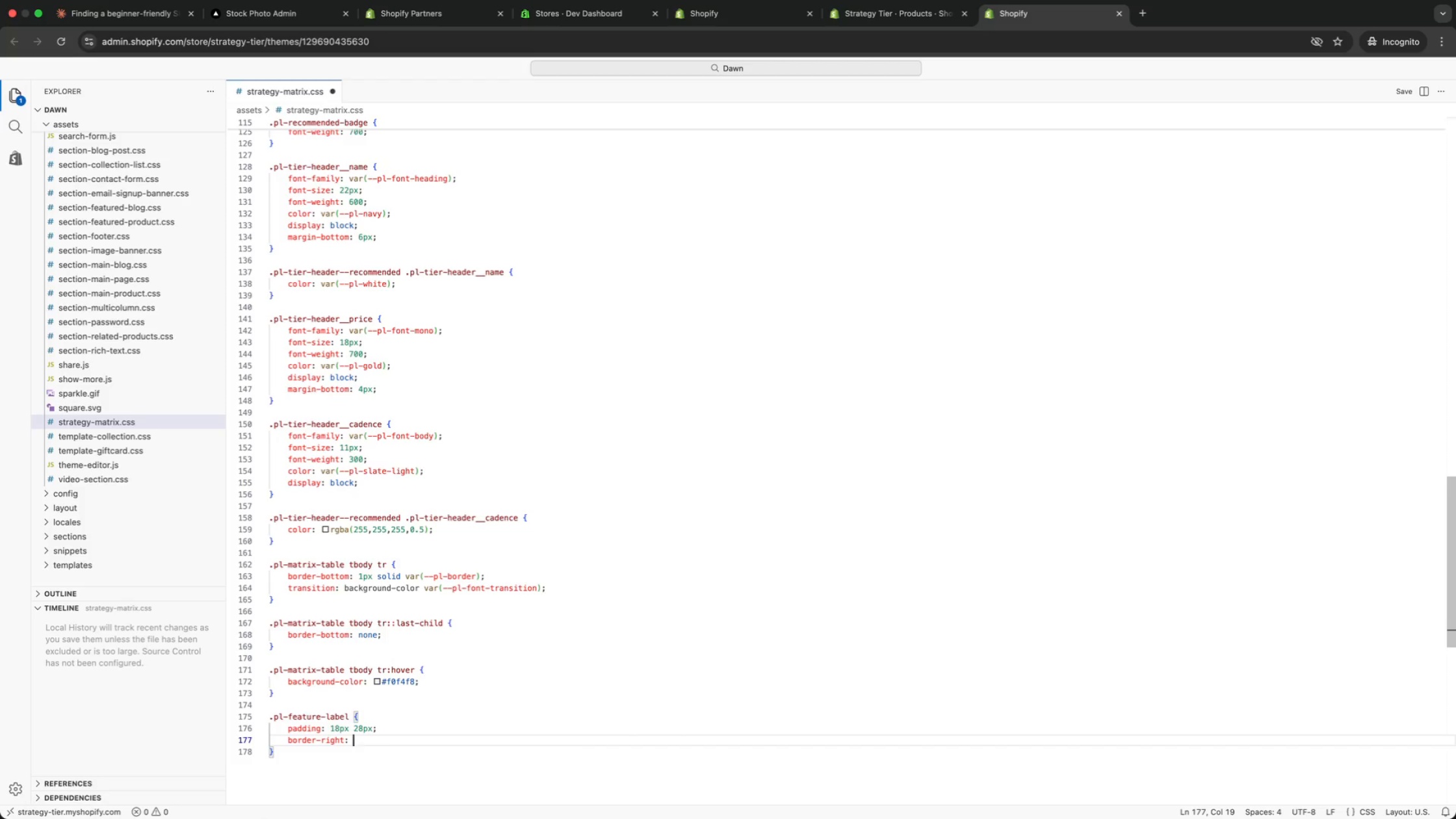 
type(: 1px solid var()
 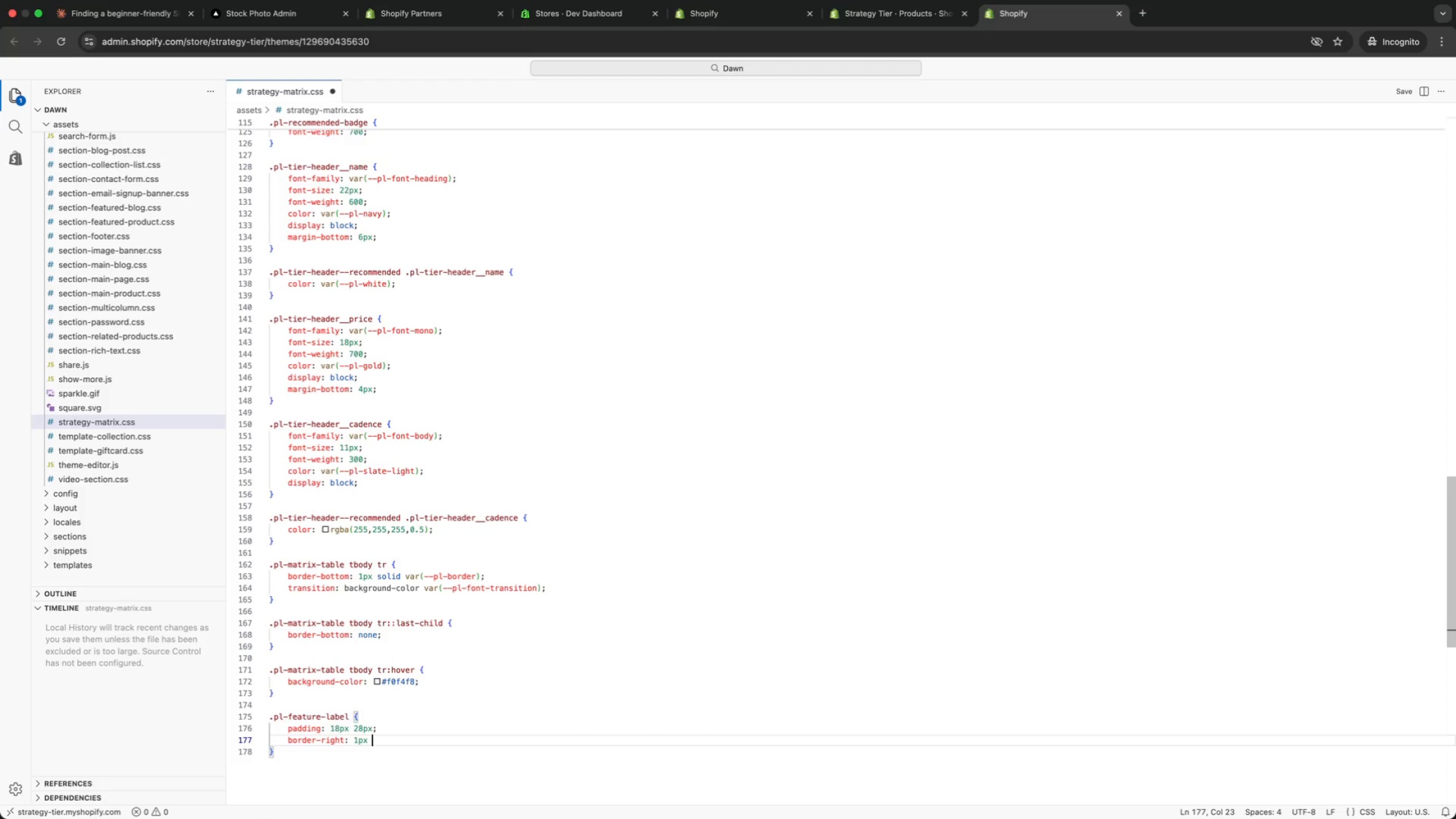 
type(border)
 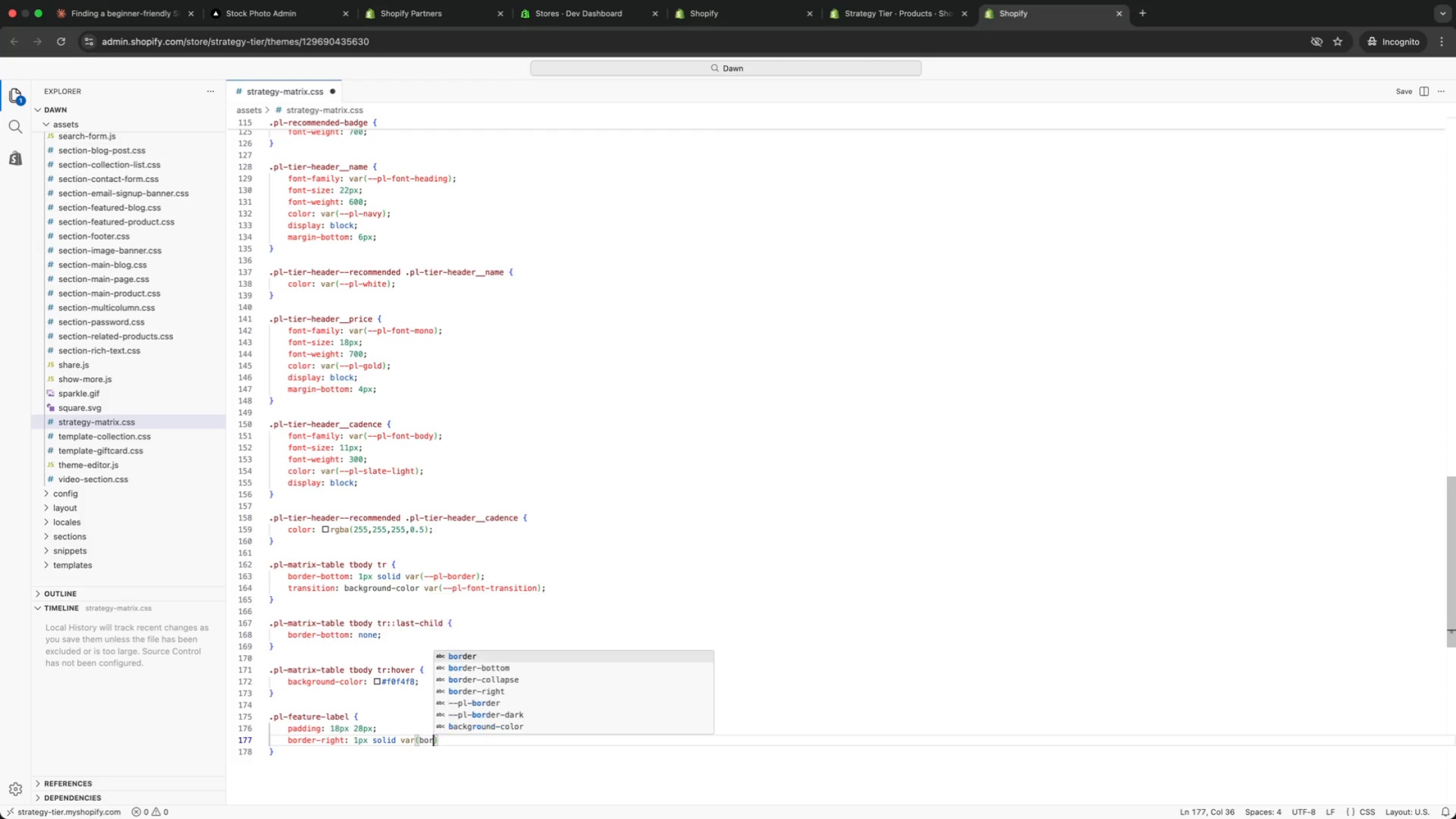 
key(ArrowDown)
 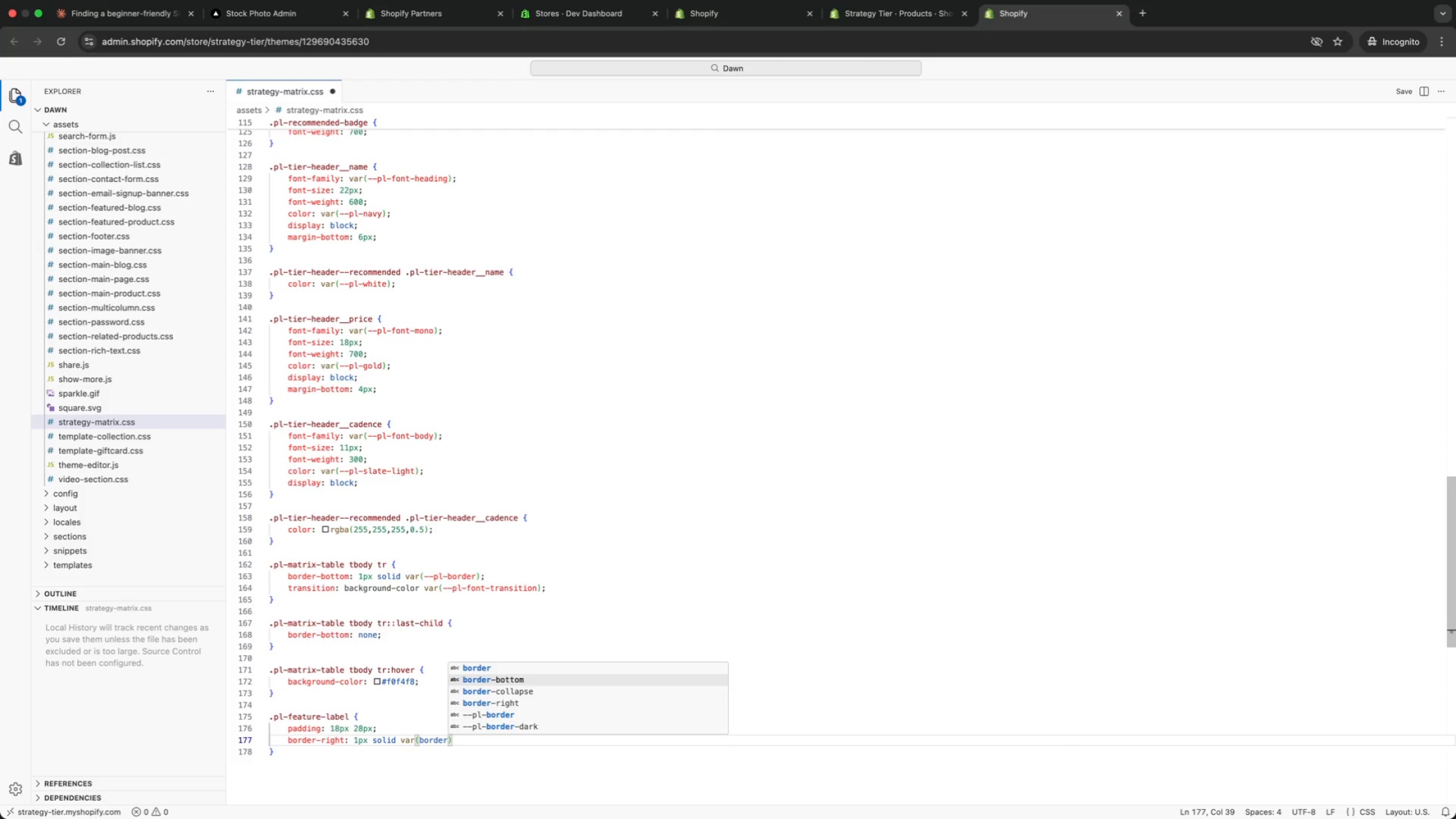 
key(ArrowDown)
 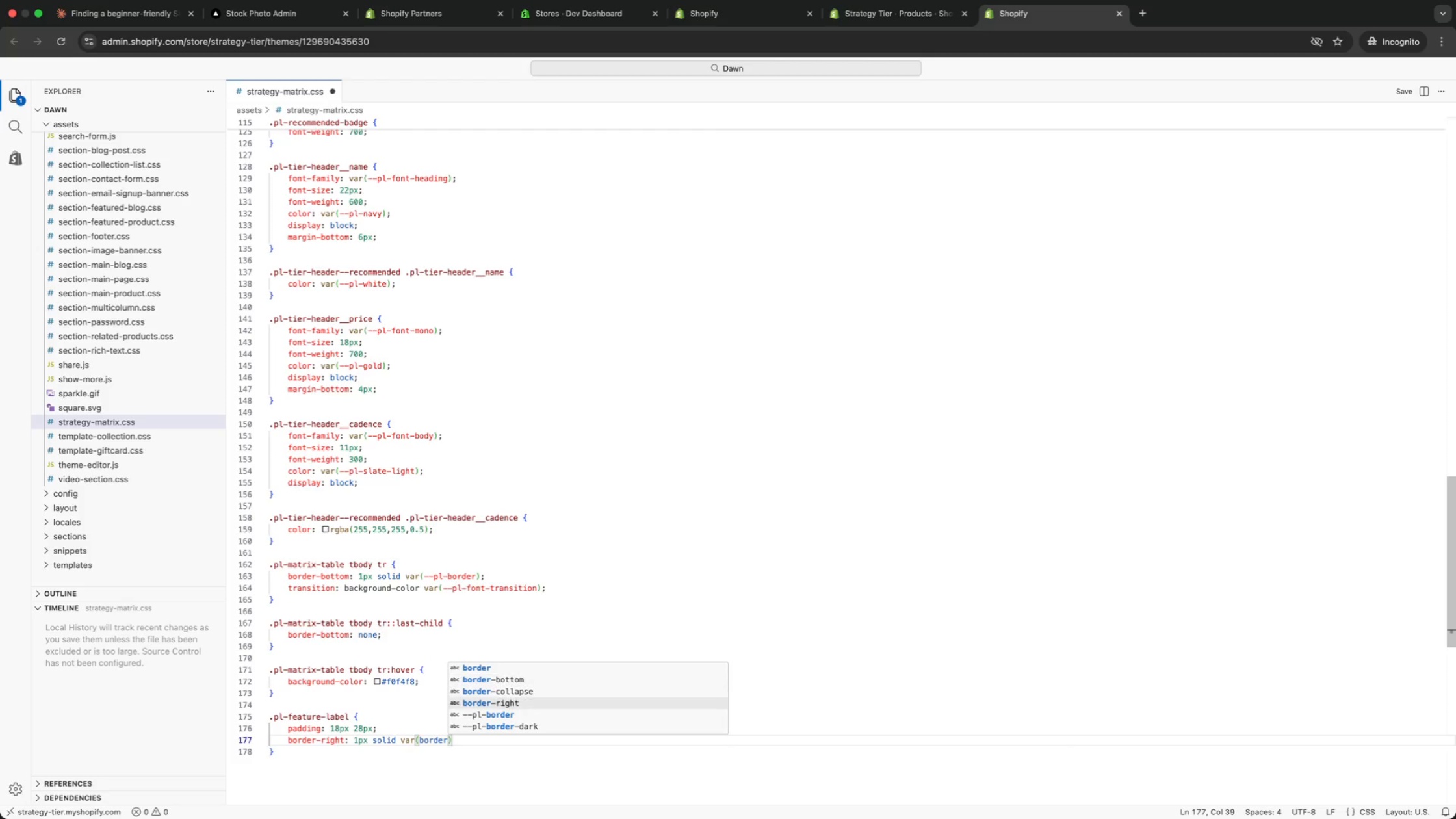 
key(ArrowDown)
 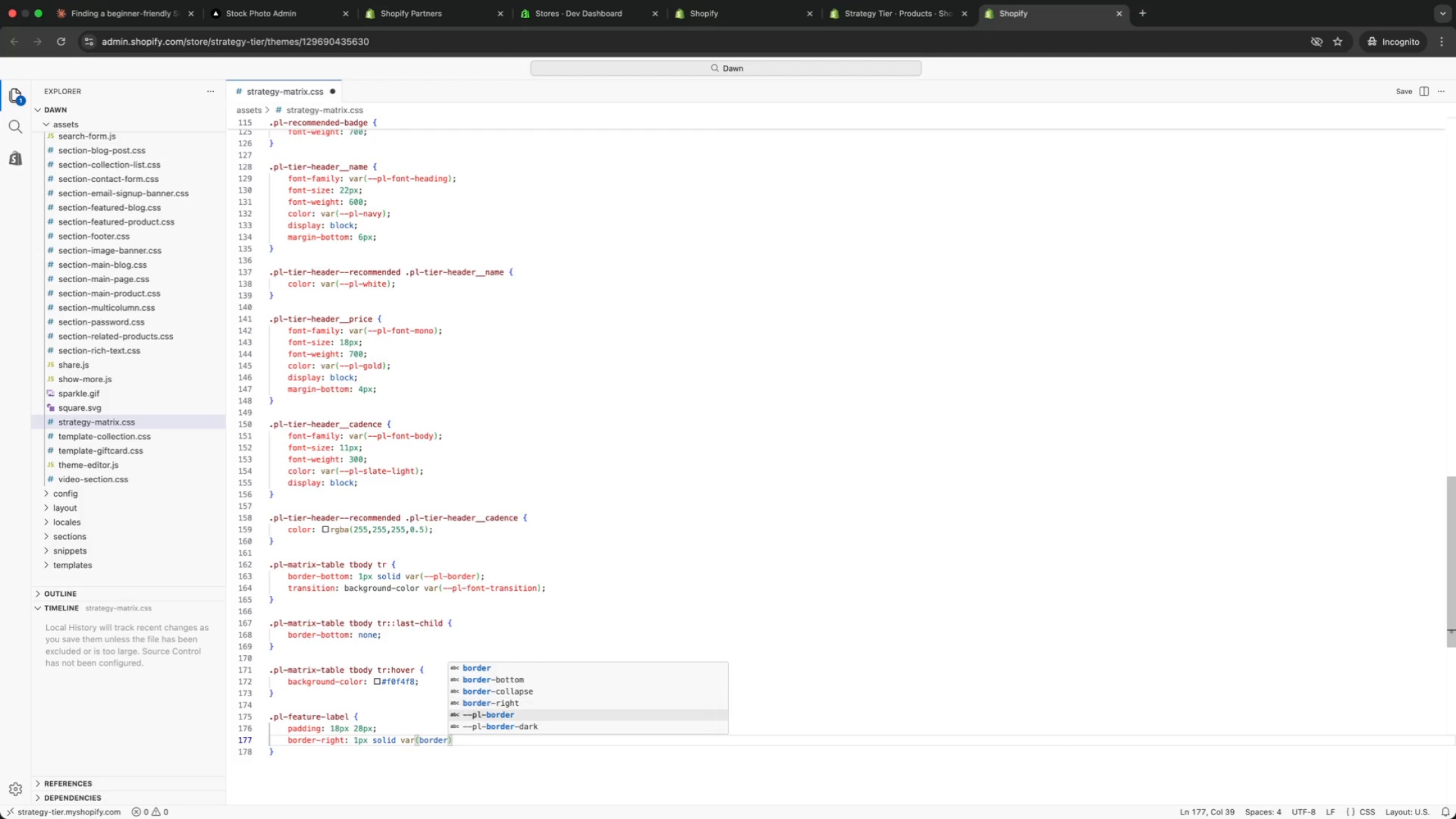 
key(ArrowDown)
 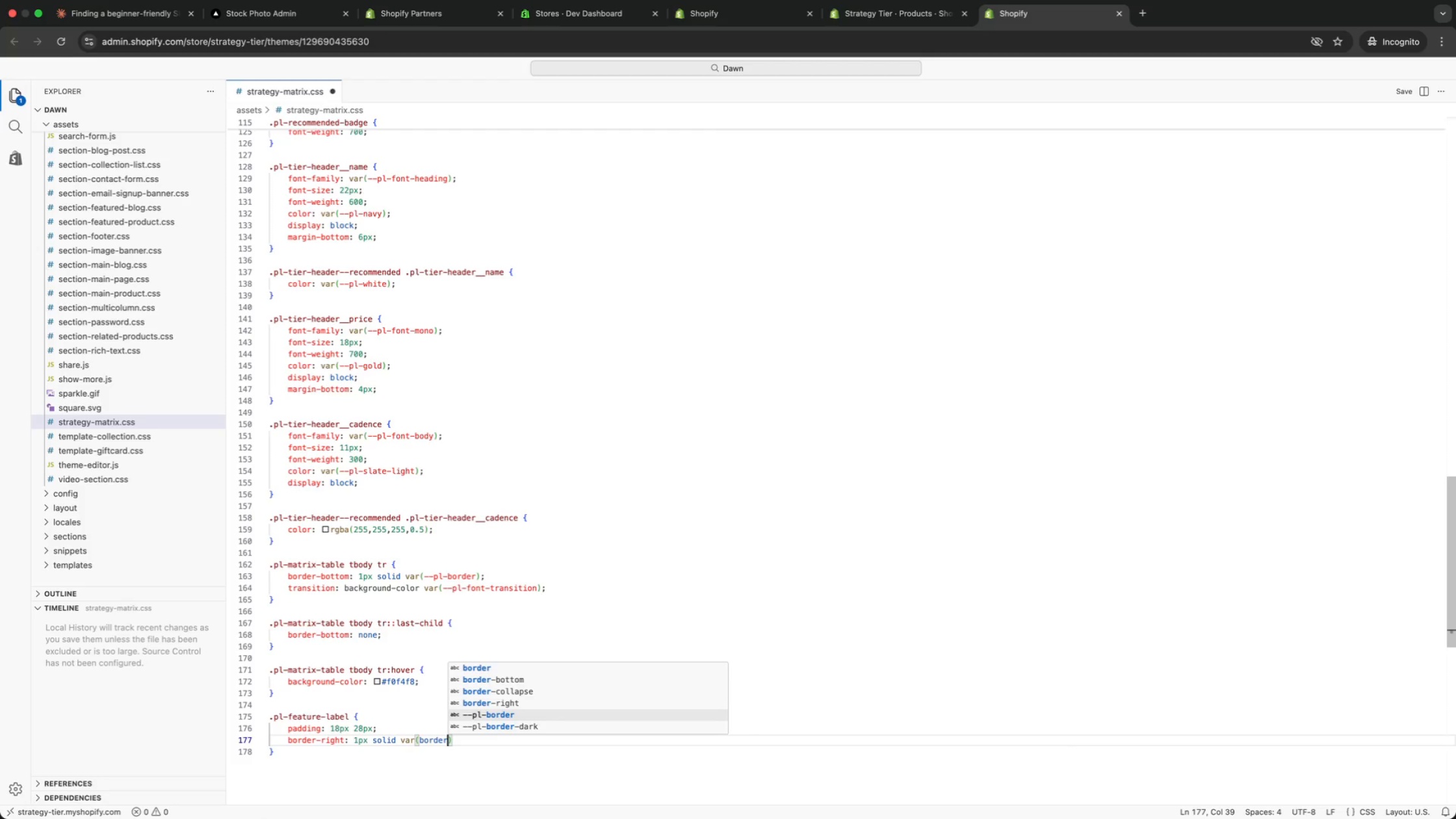 
key(Enter)
 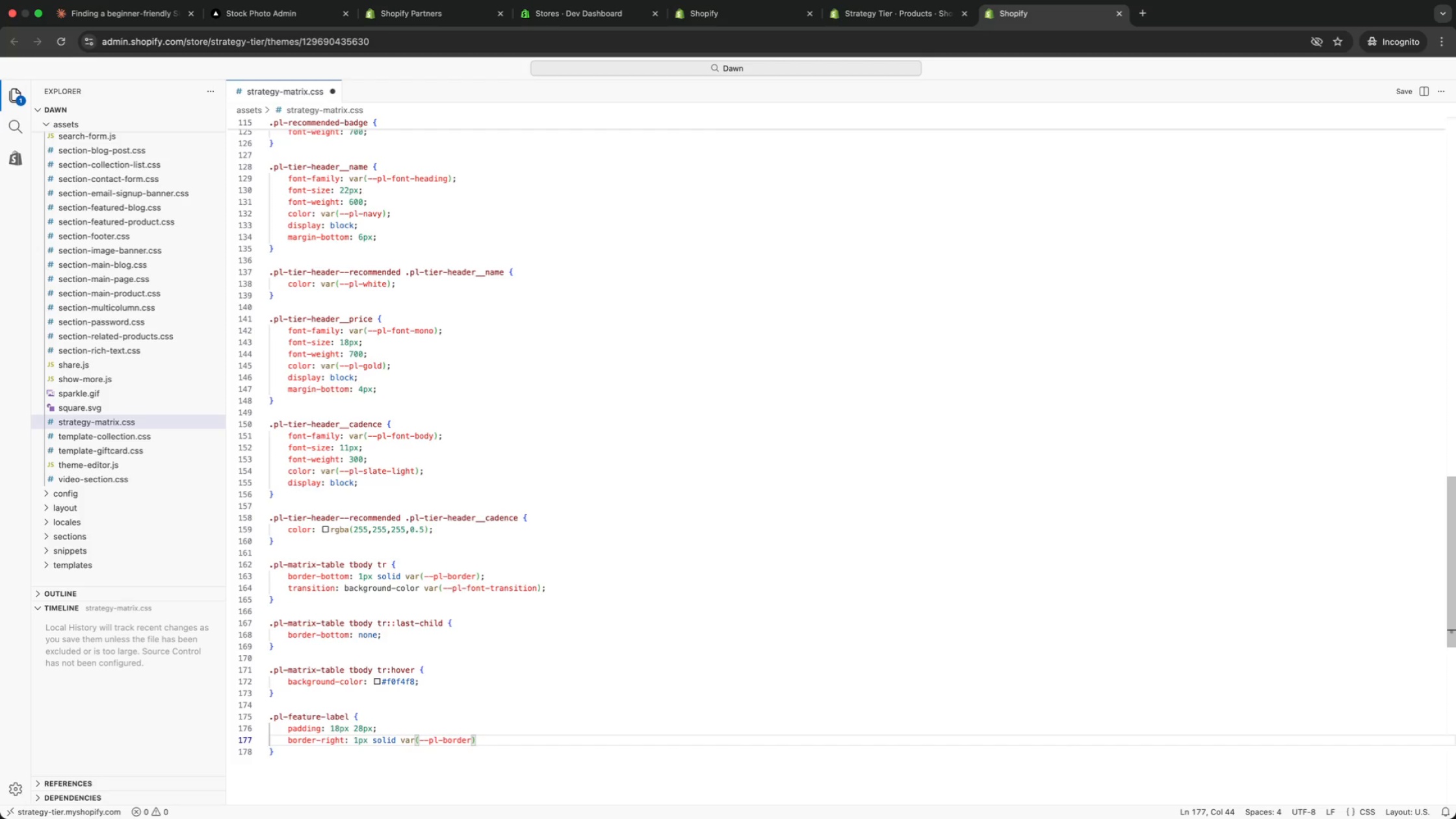 
key(ArrowRight)
 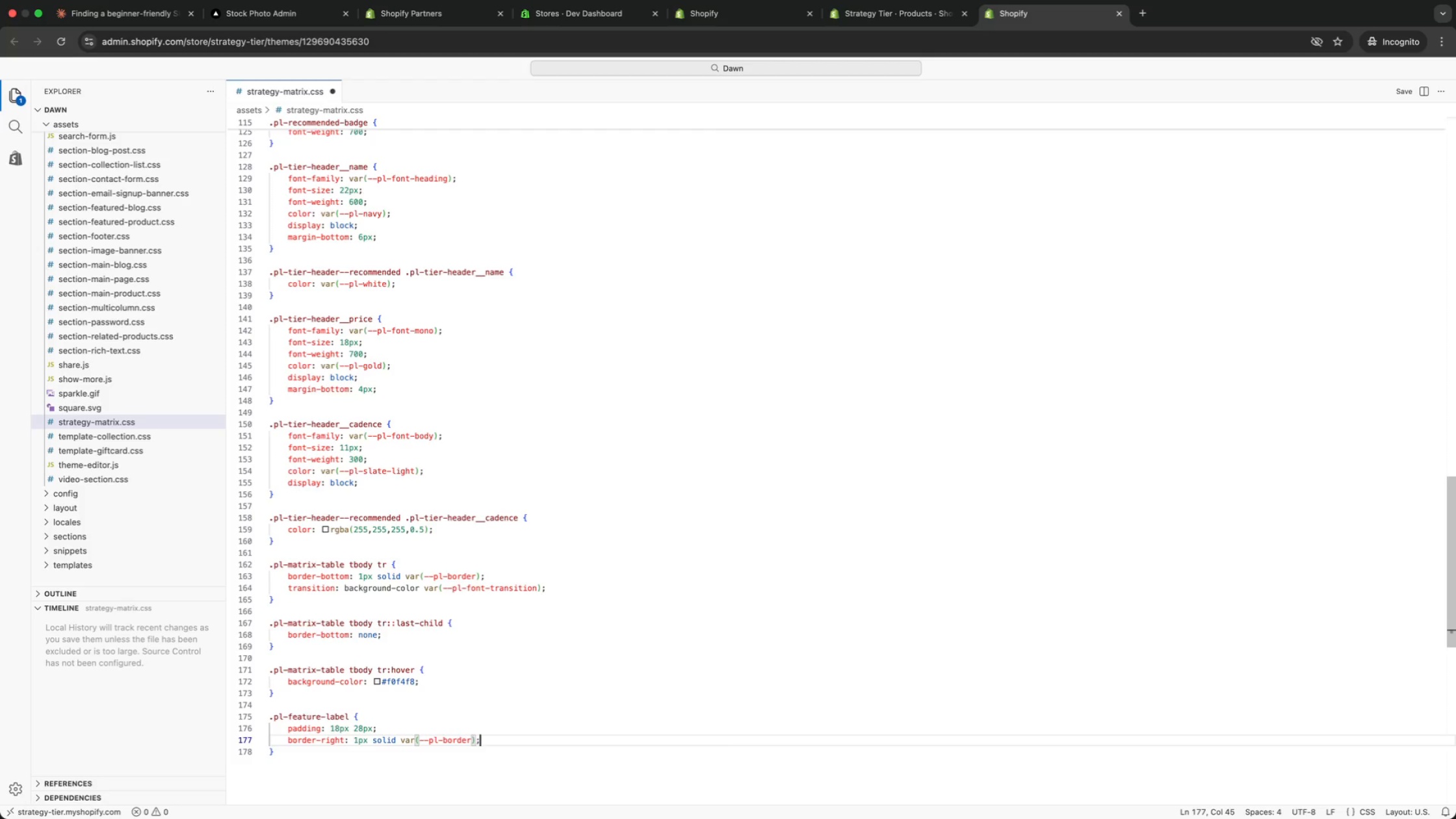 
key(Semicolon)
 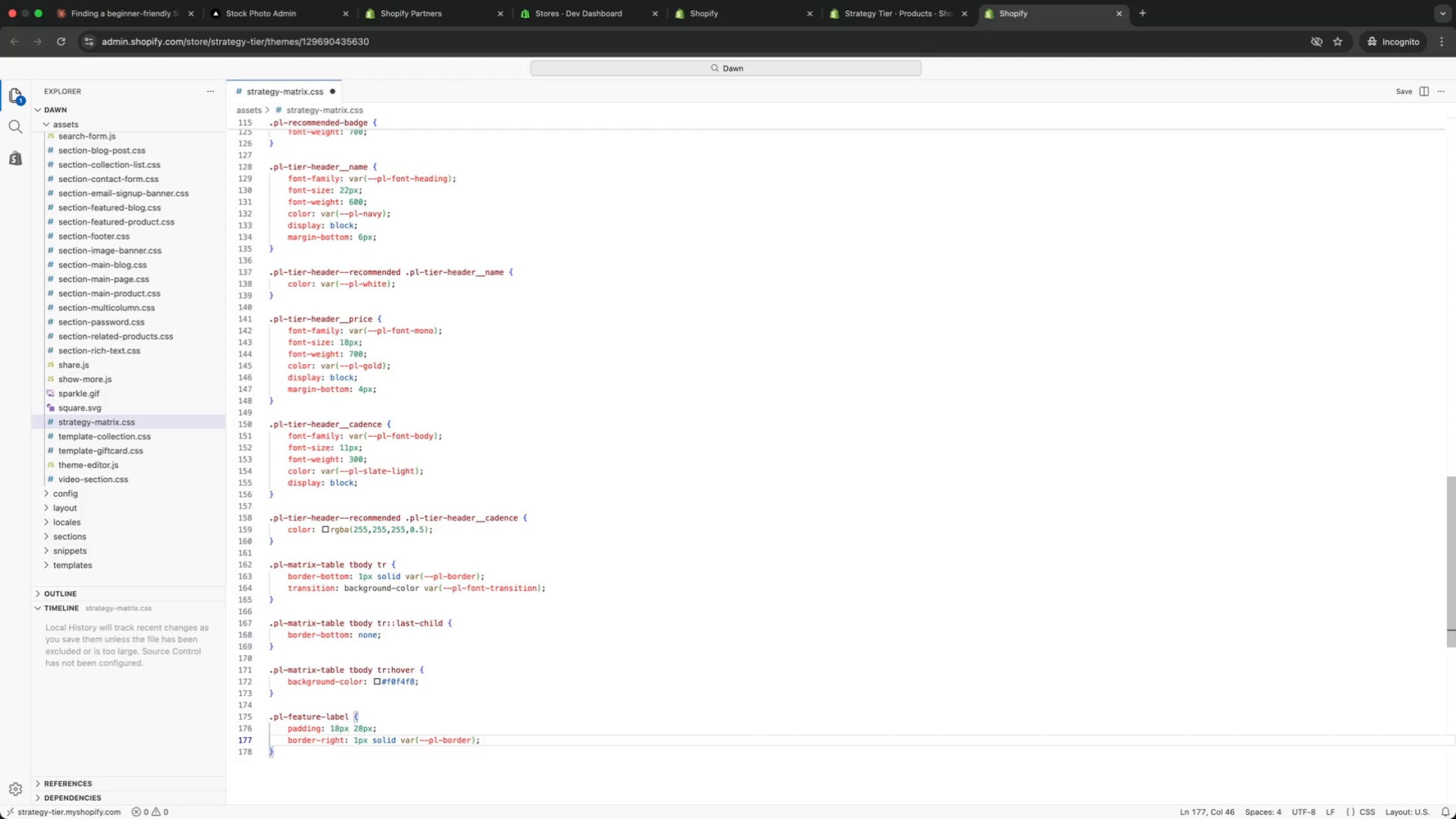 
key(Enter)
 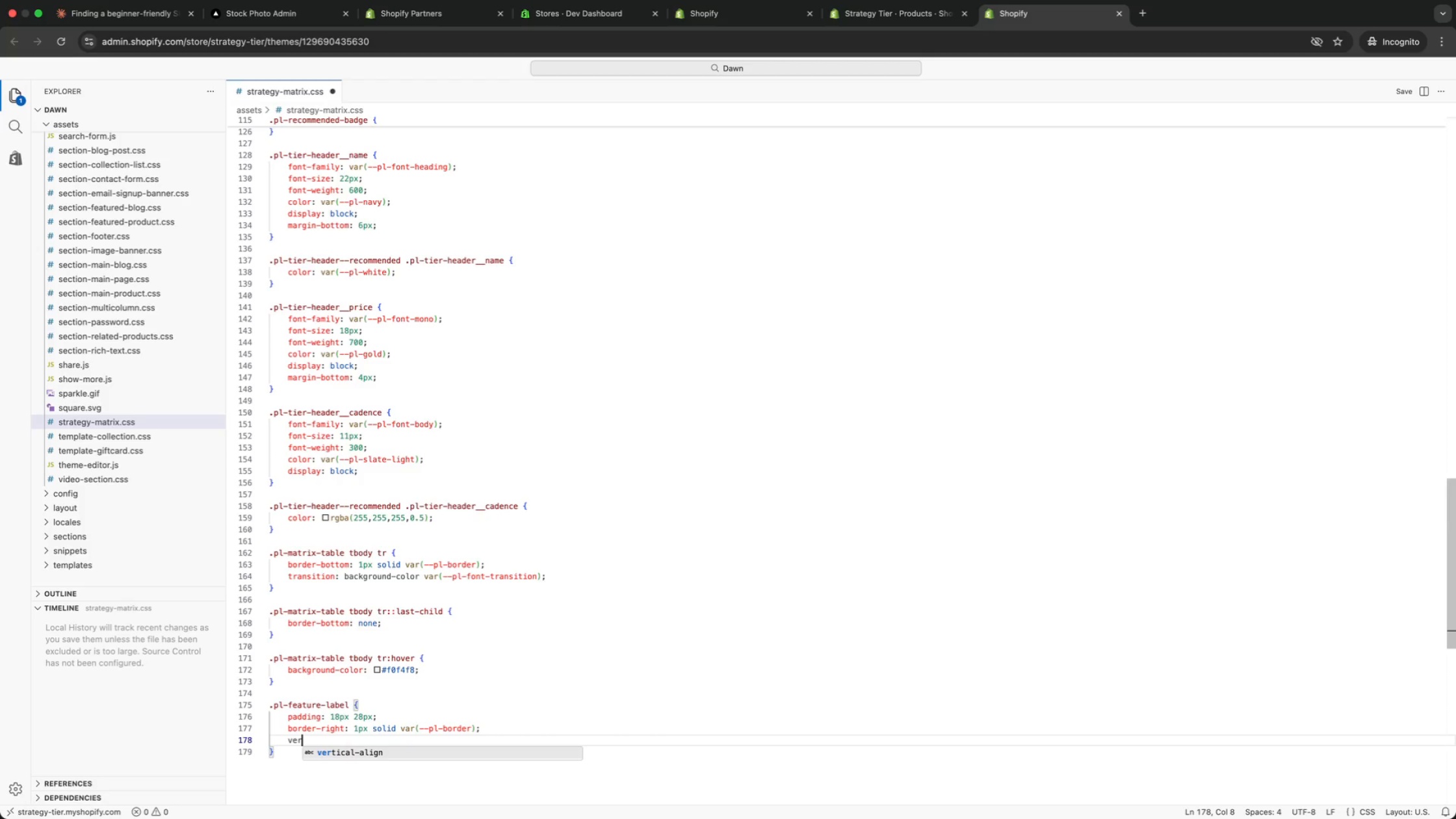 
type(vr)
key(Backspace)
type(er)
 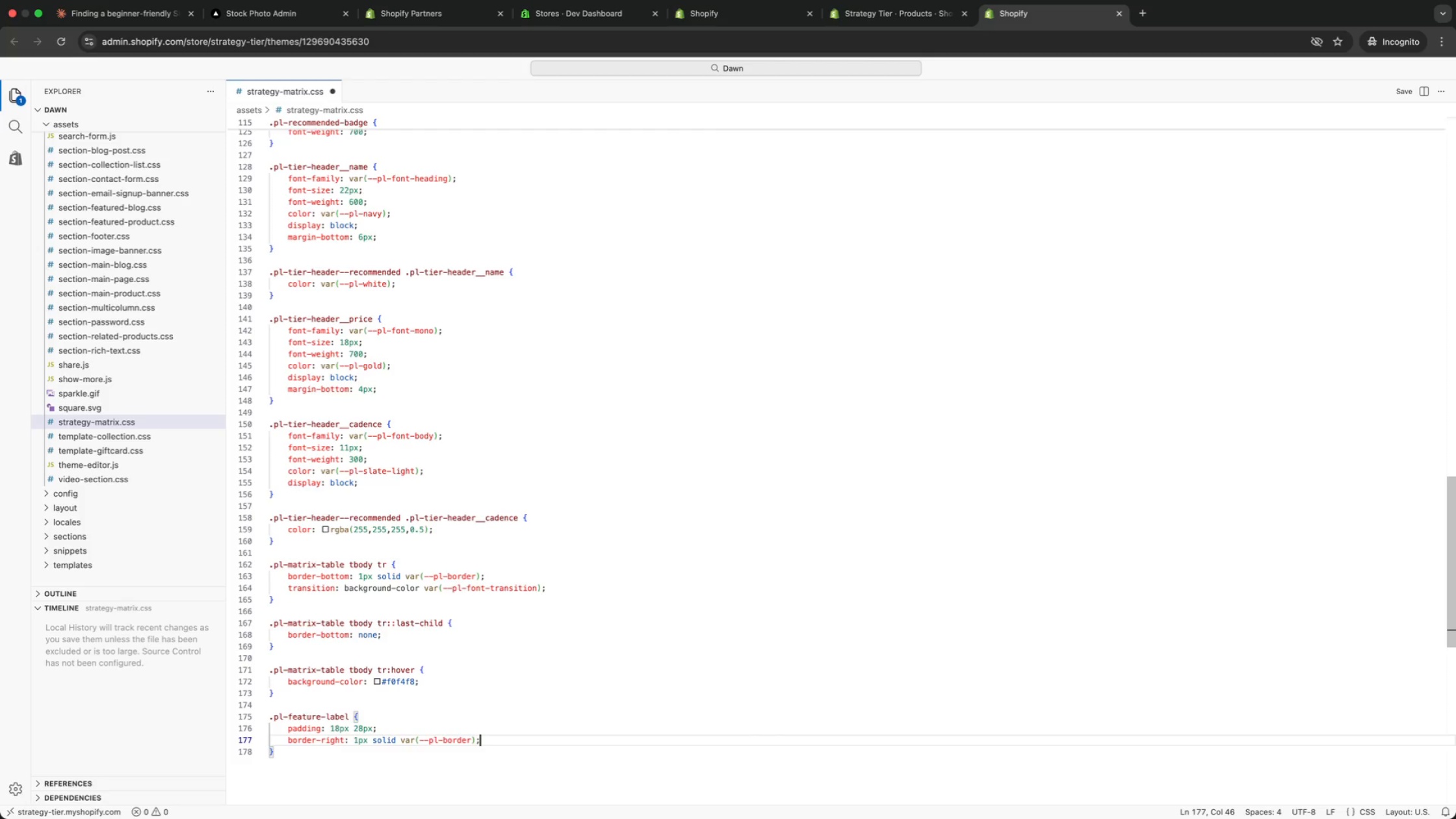 
key(Enter)
 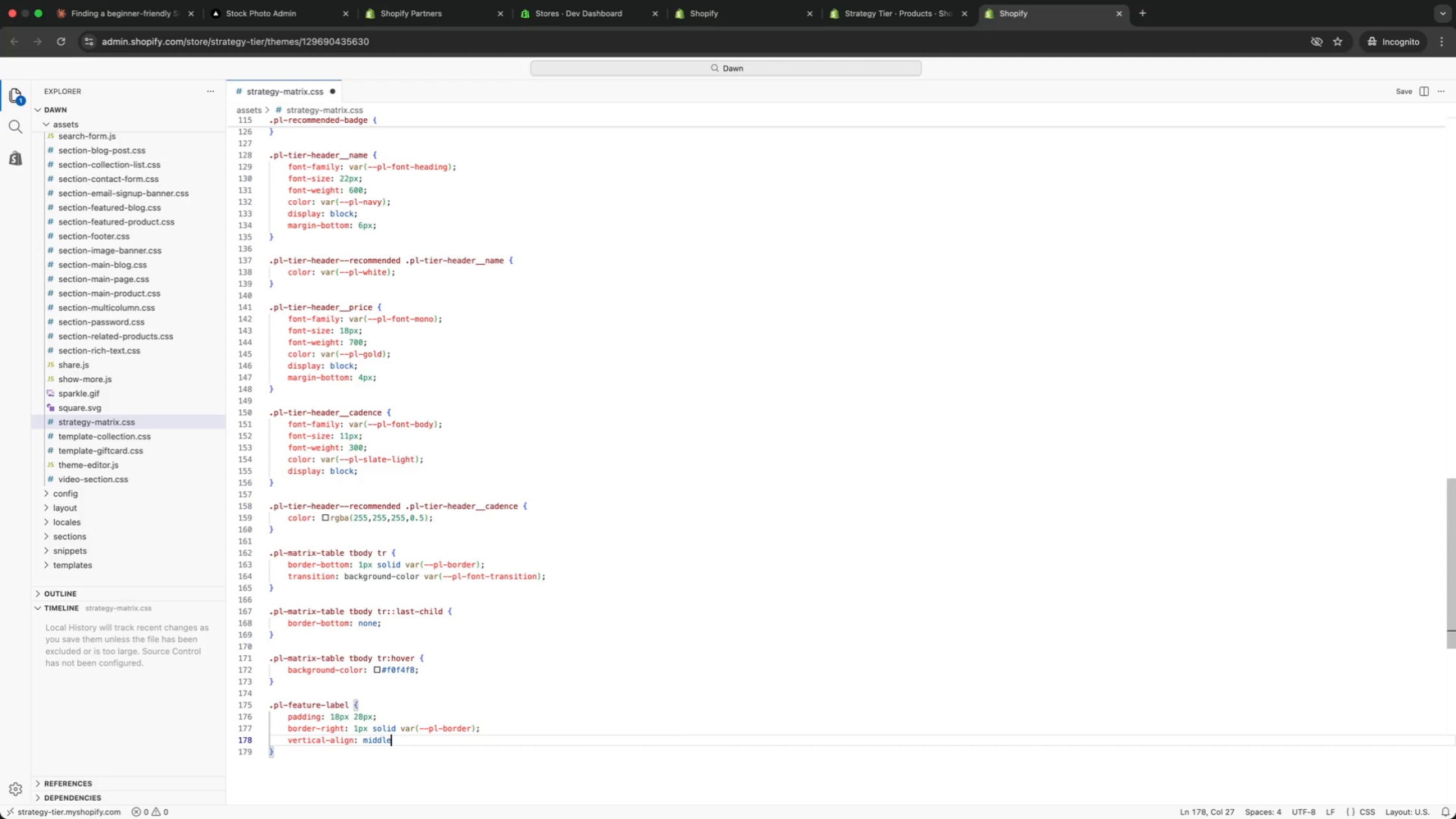 
type(: middle;)
 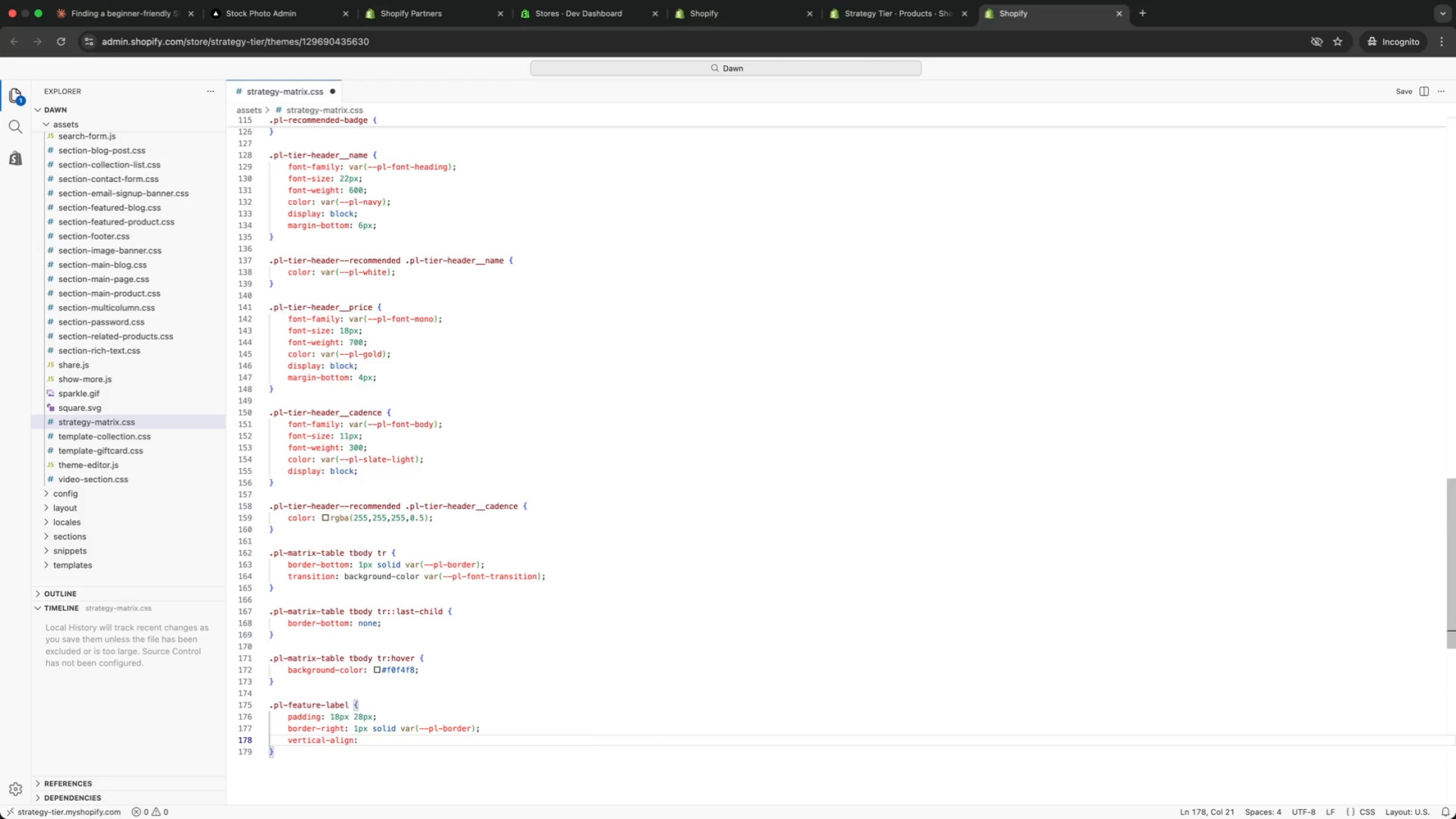 
key(ArrowDown)
 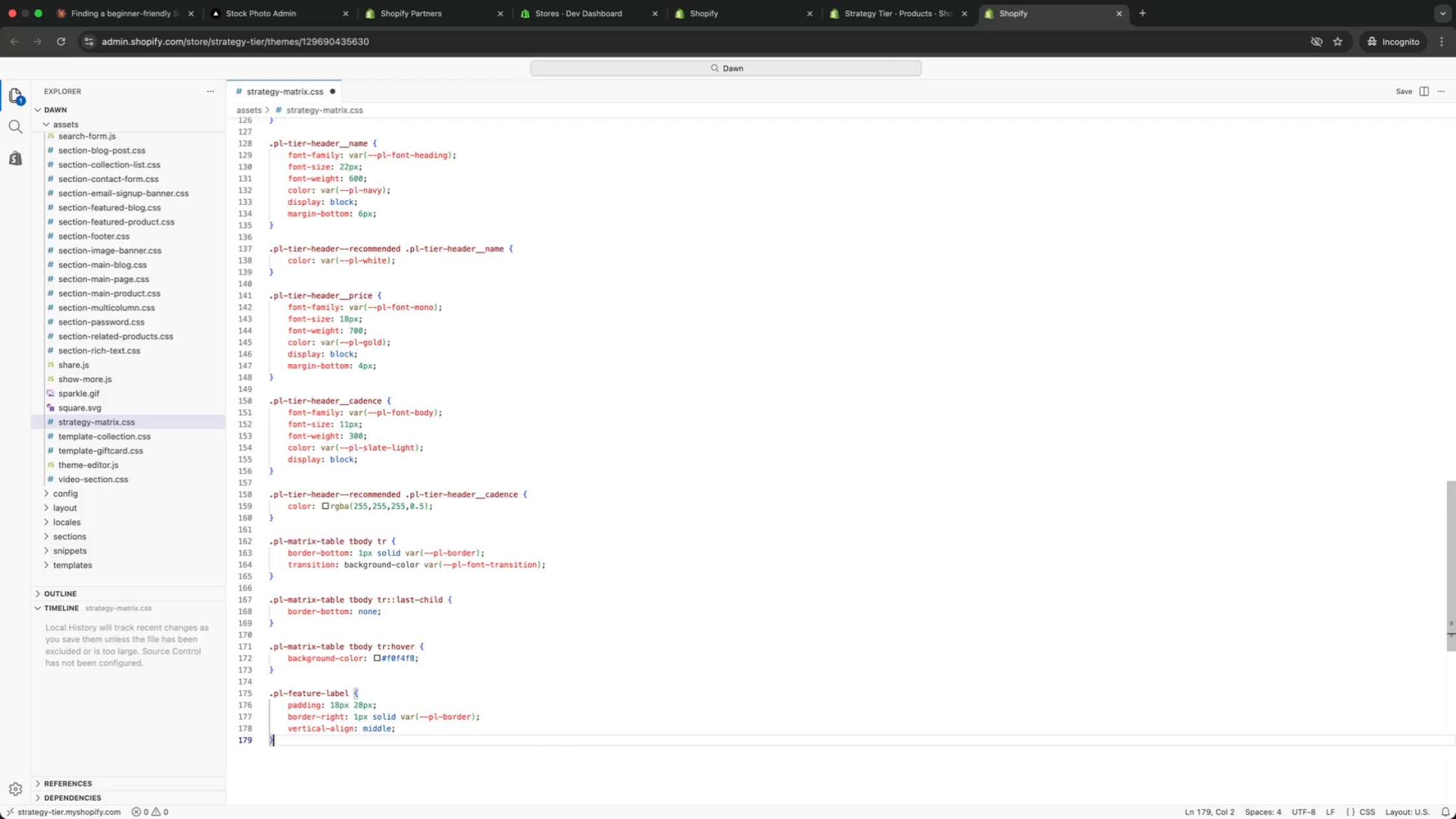 
key(Enter)
 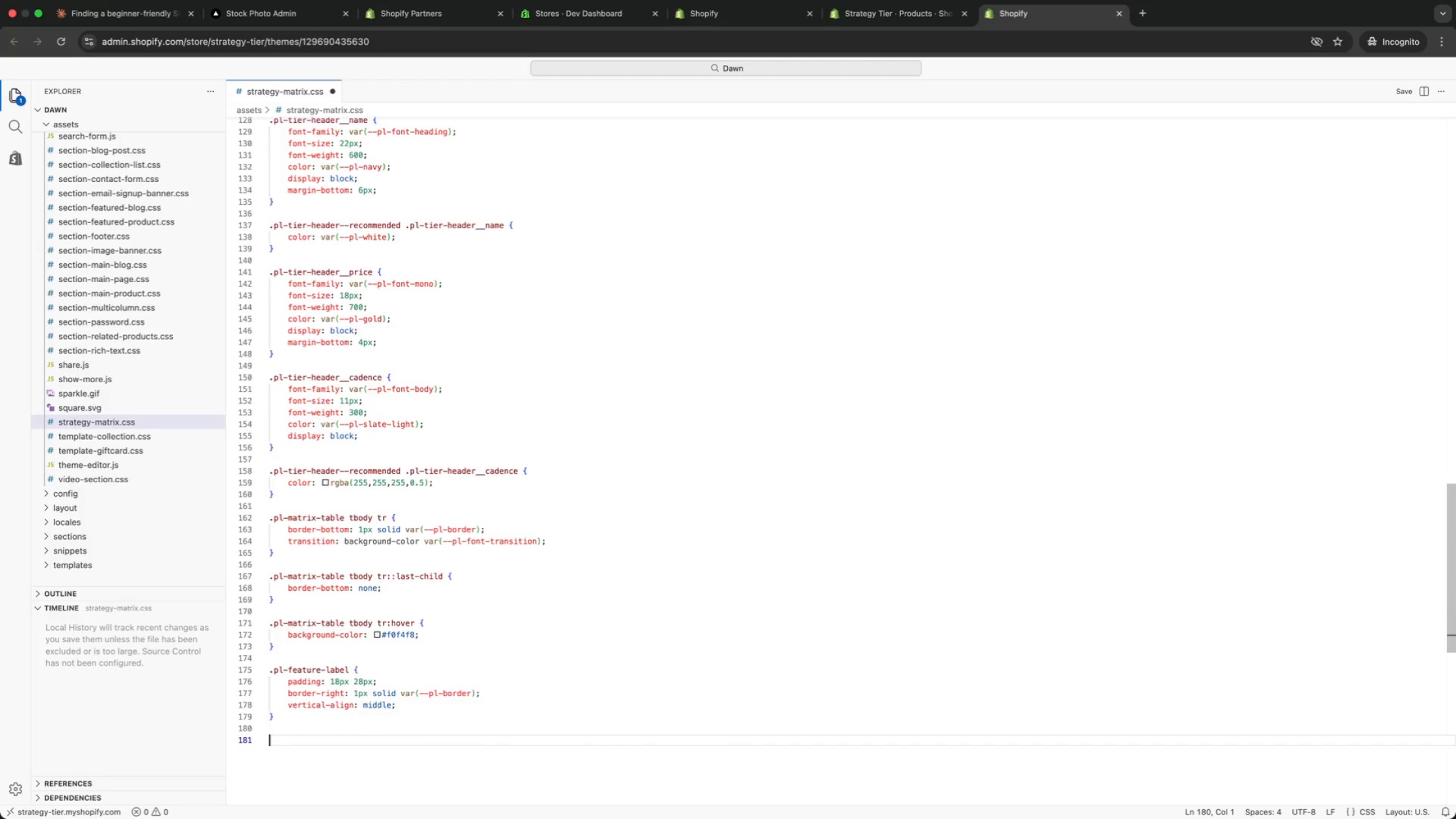 
key(Enter)
 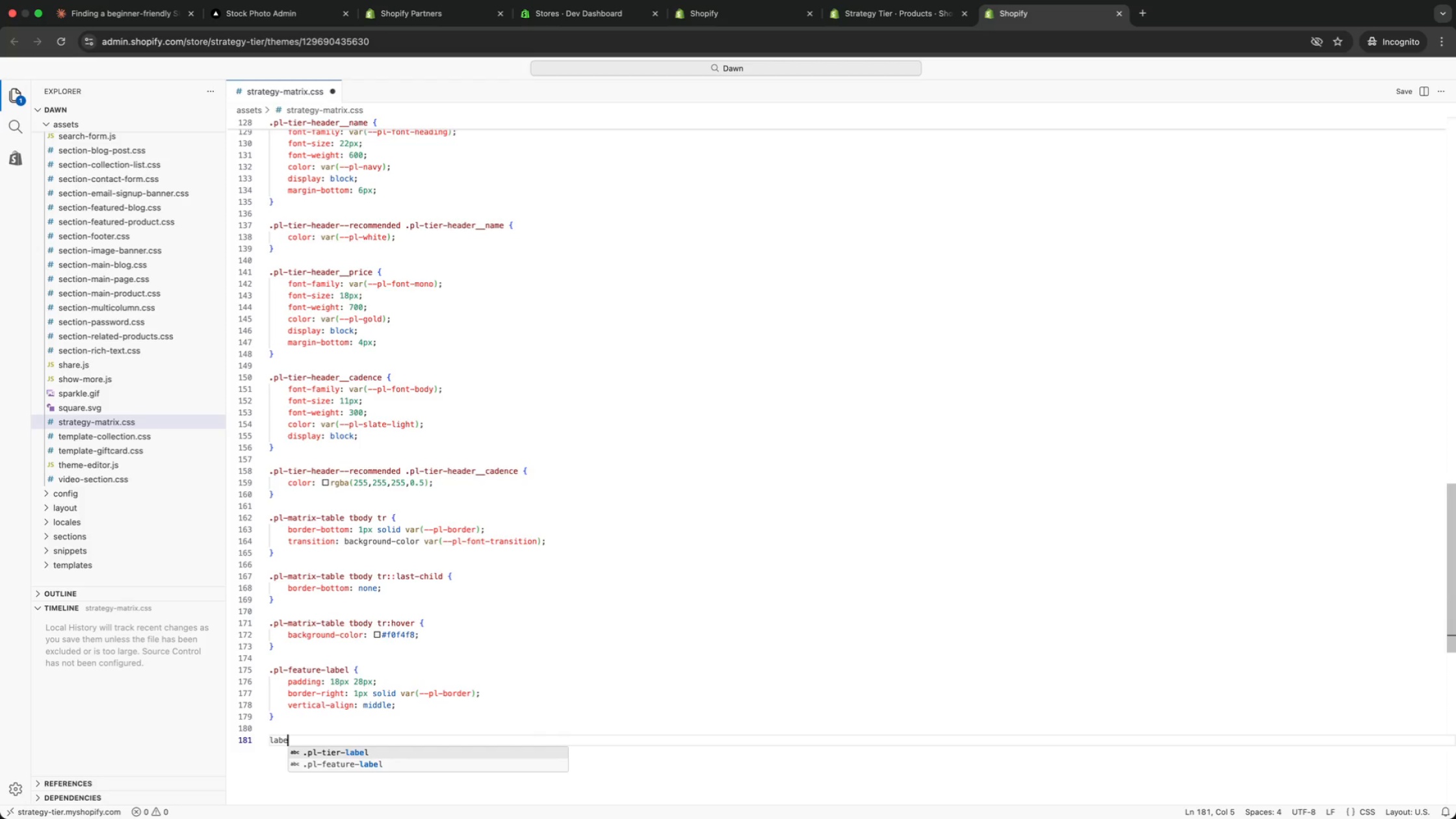 
type(a)
key(Backspace)
type(labe)
 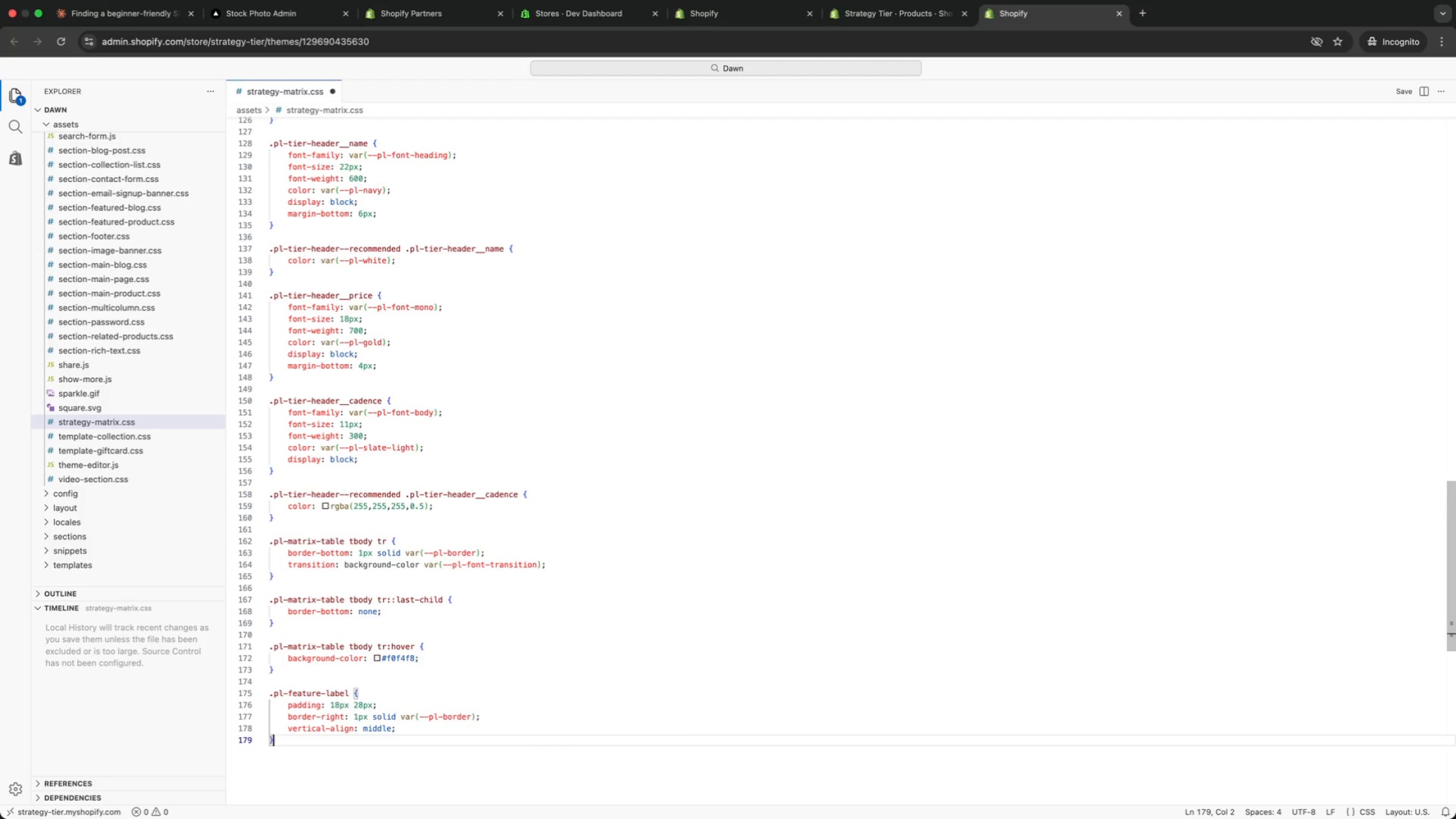 
key(ArrowDown)
 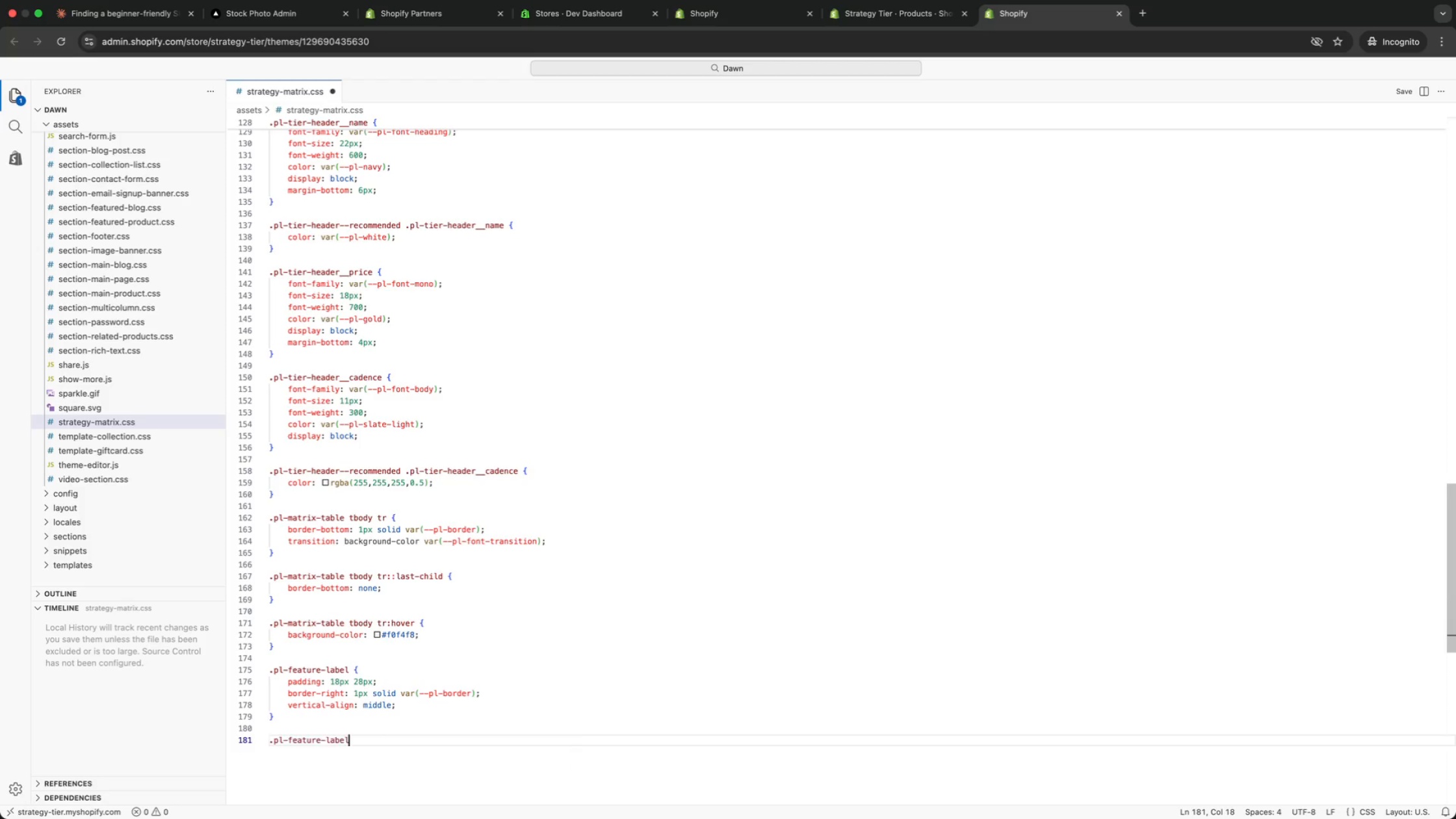 
key(Enter)
 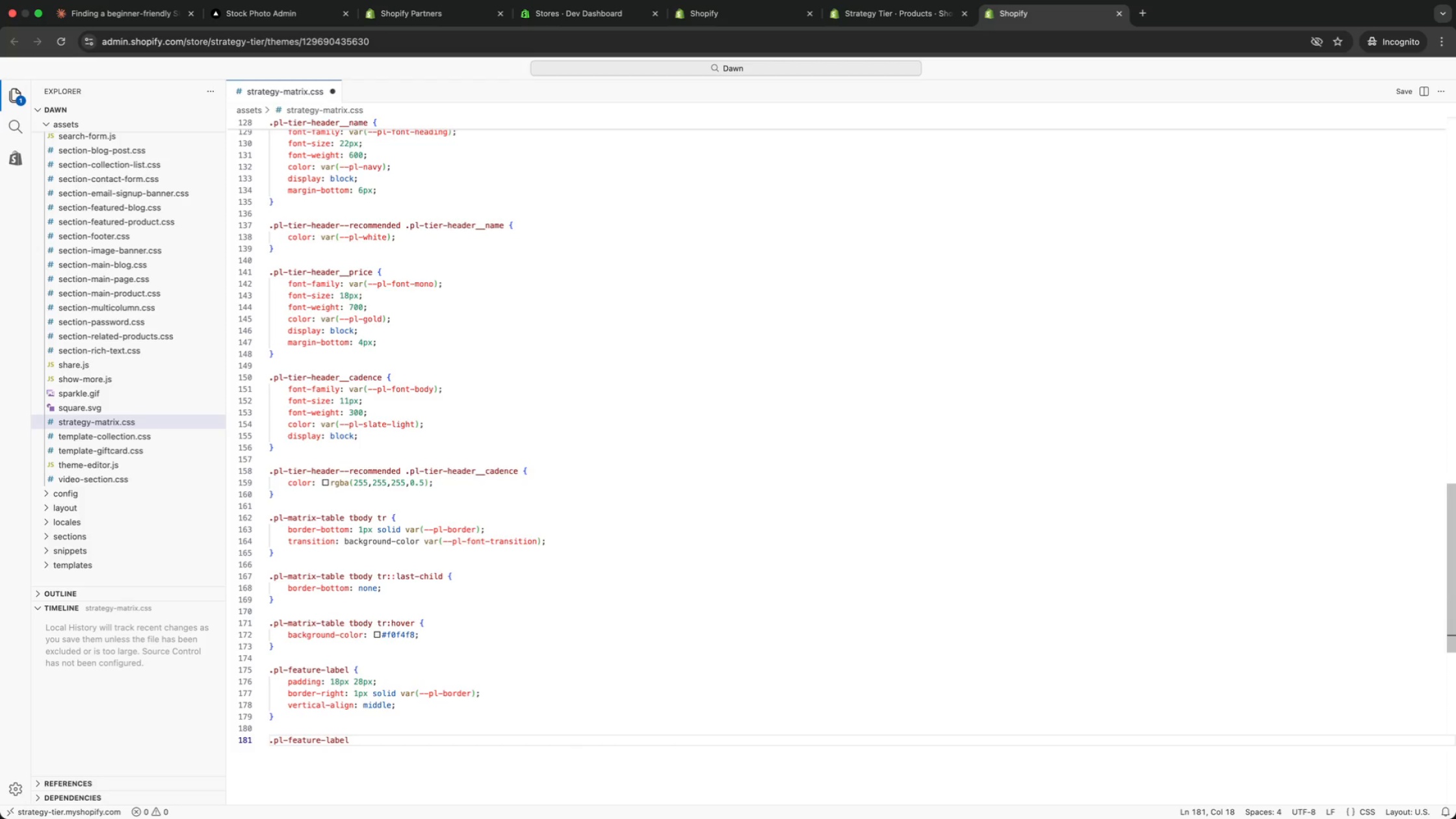 
type(__desc {)
 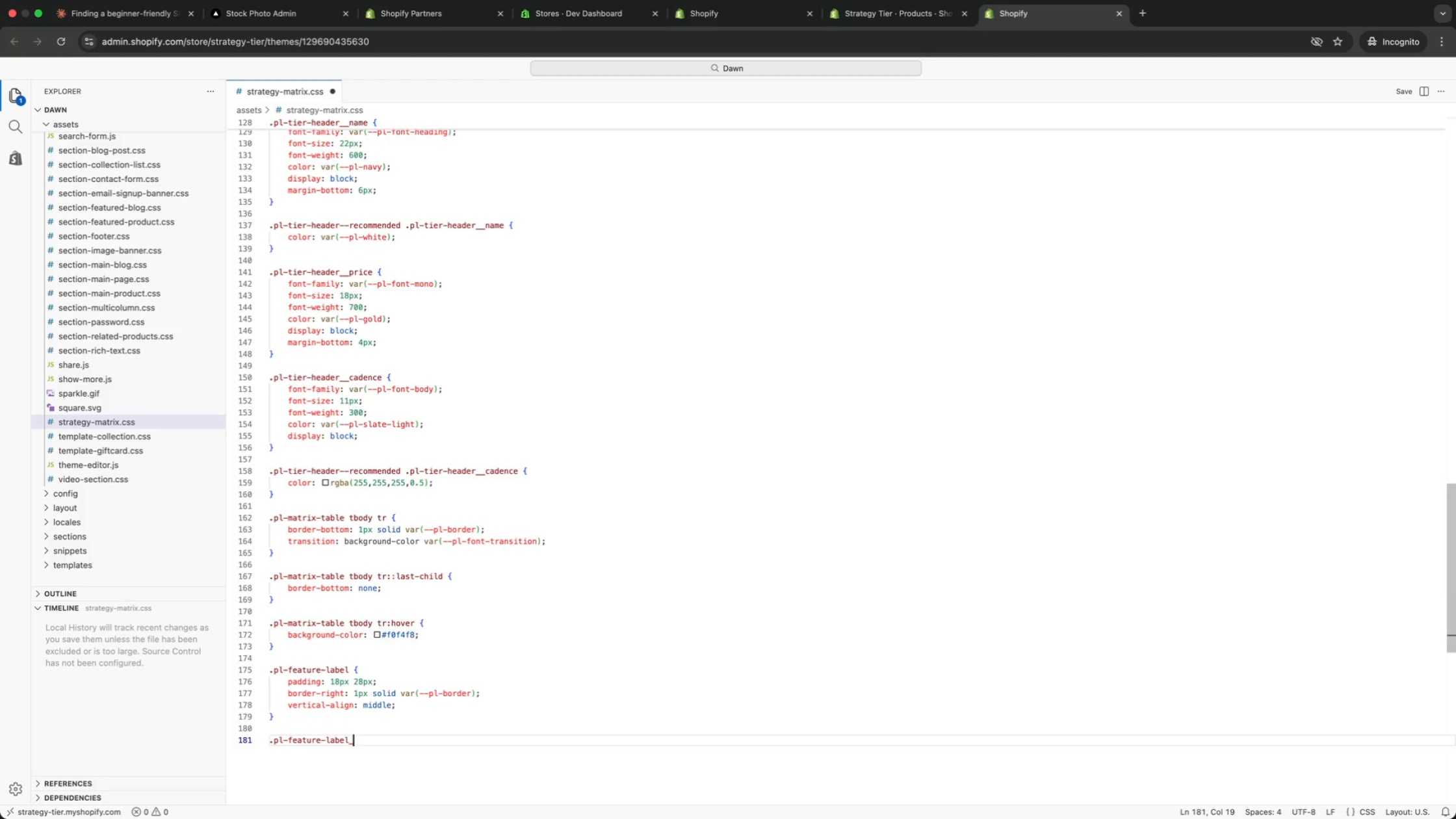 
key(Enter)
 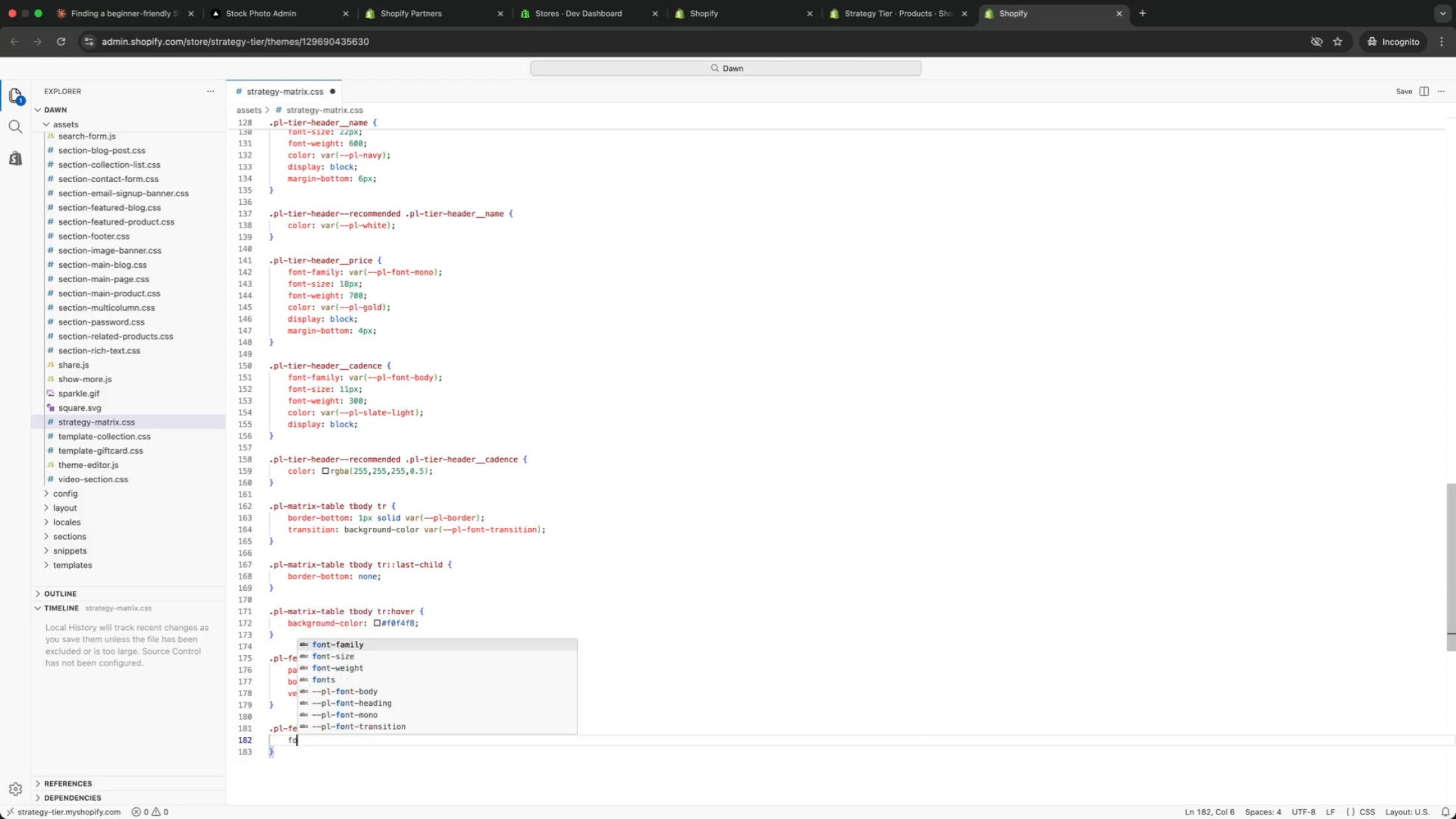 
type(font)
 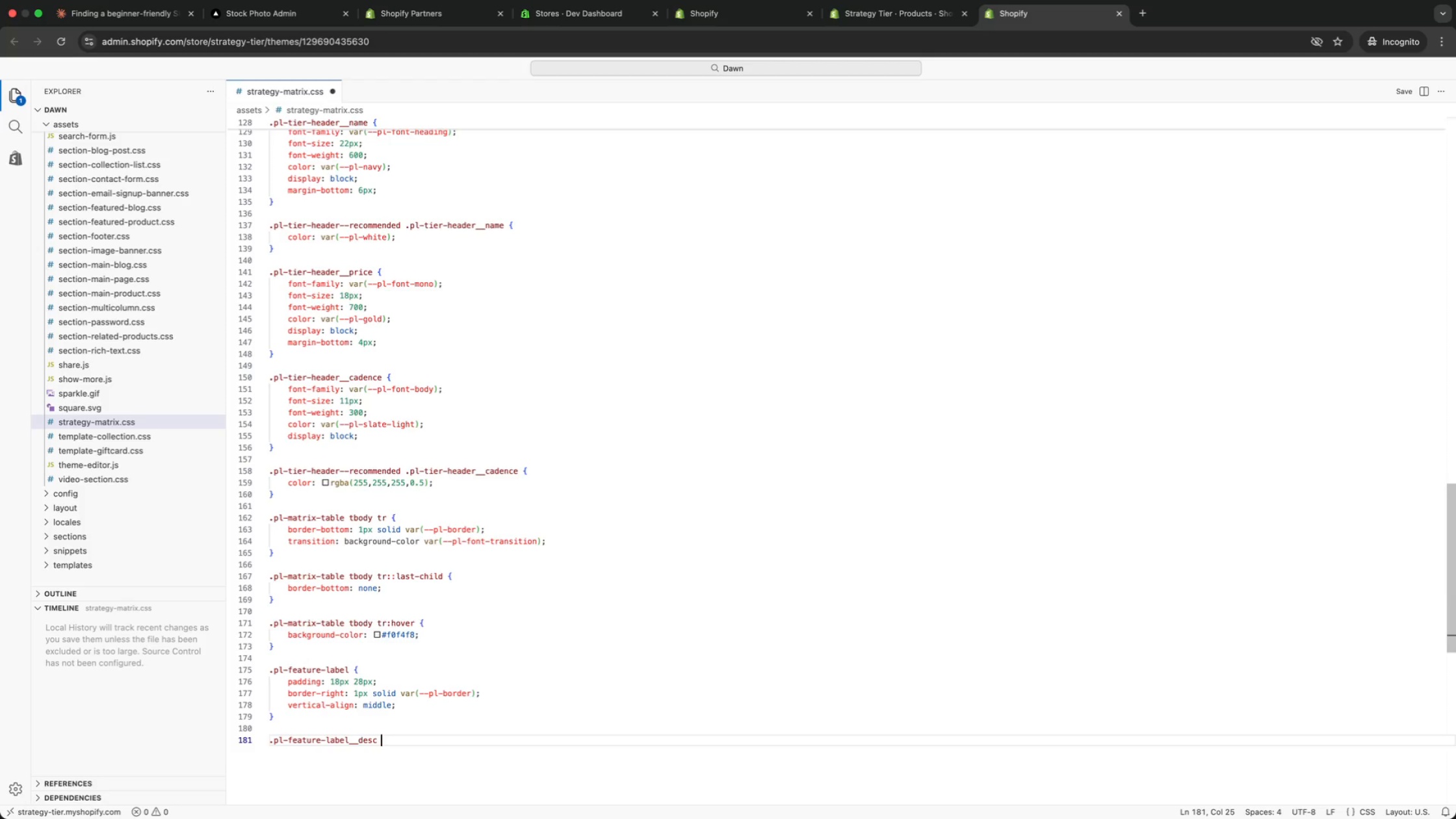 
key(Enter)
 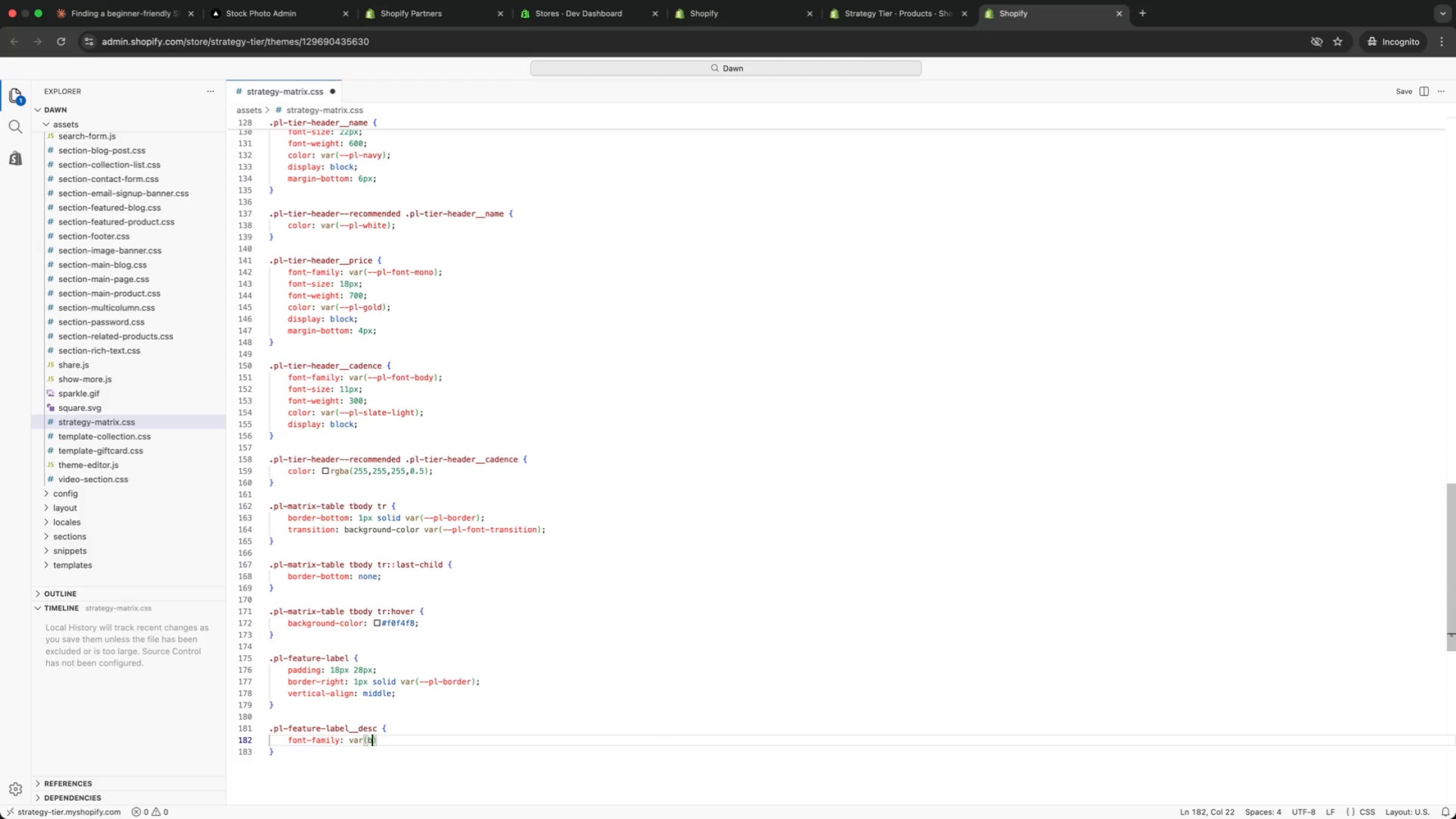 
type(: var(body)
 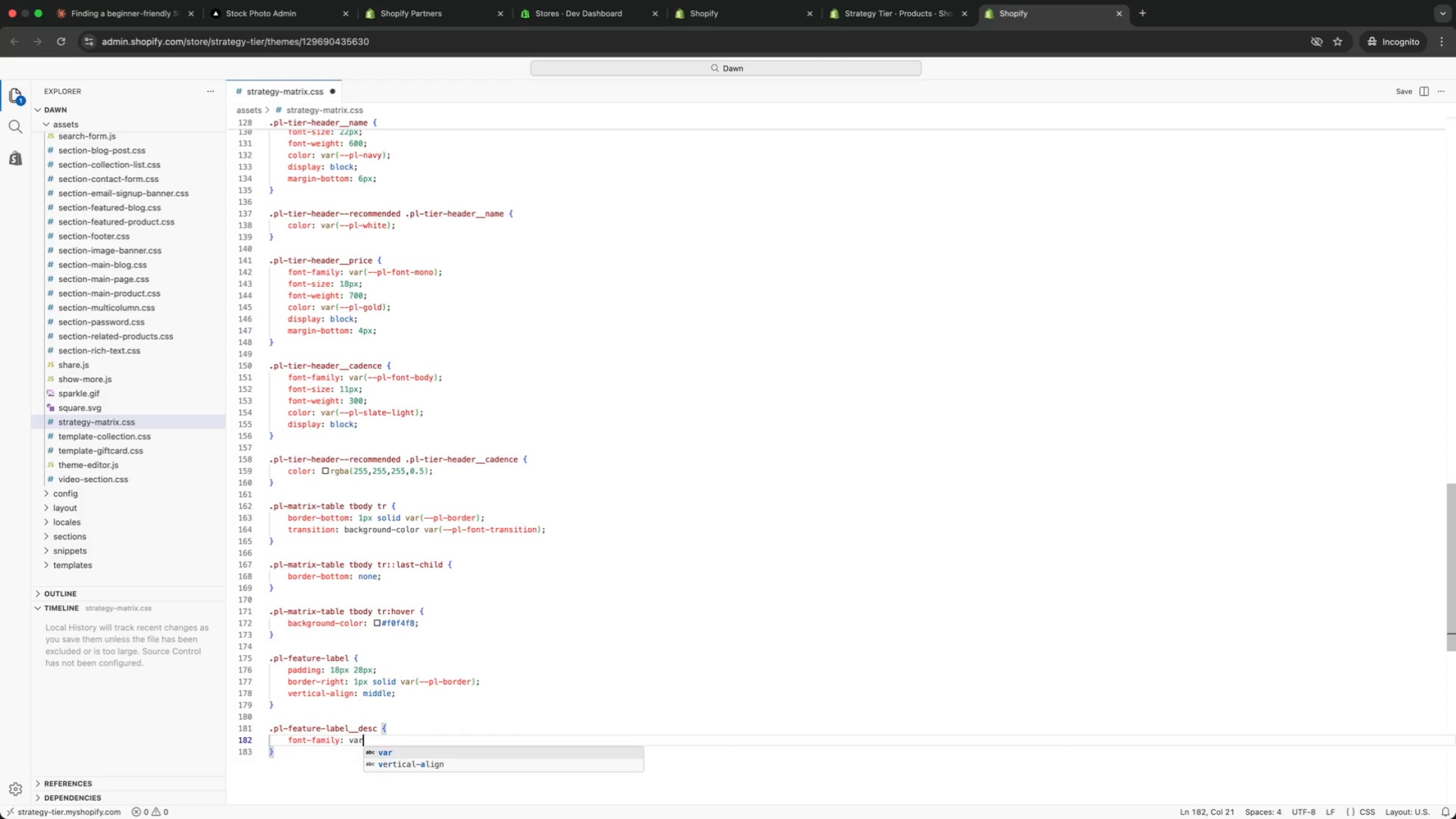 
key(Enter)
 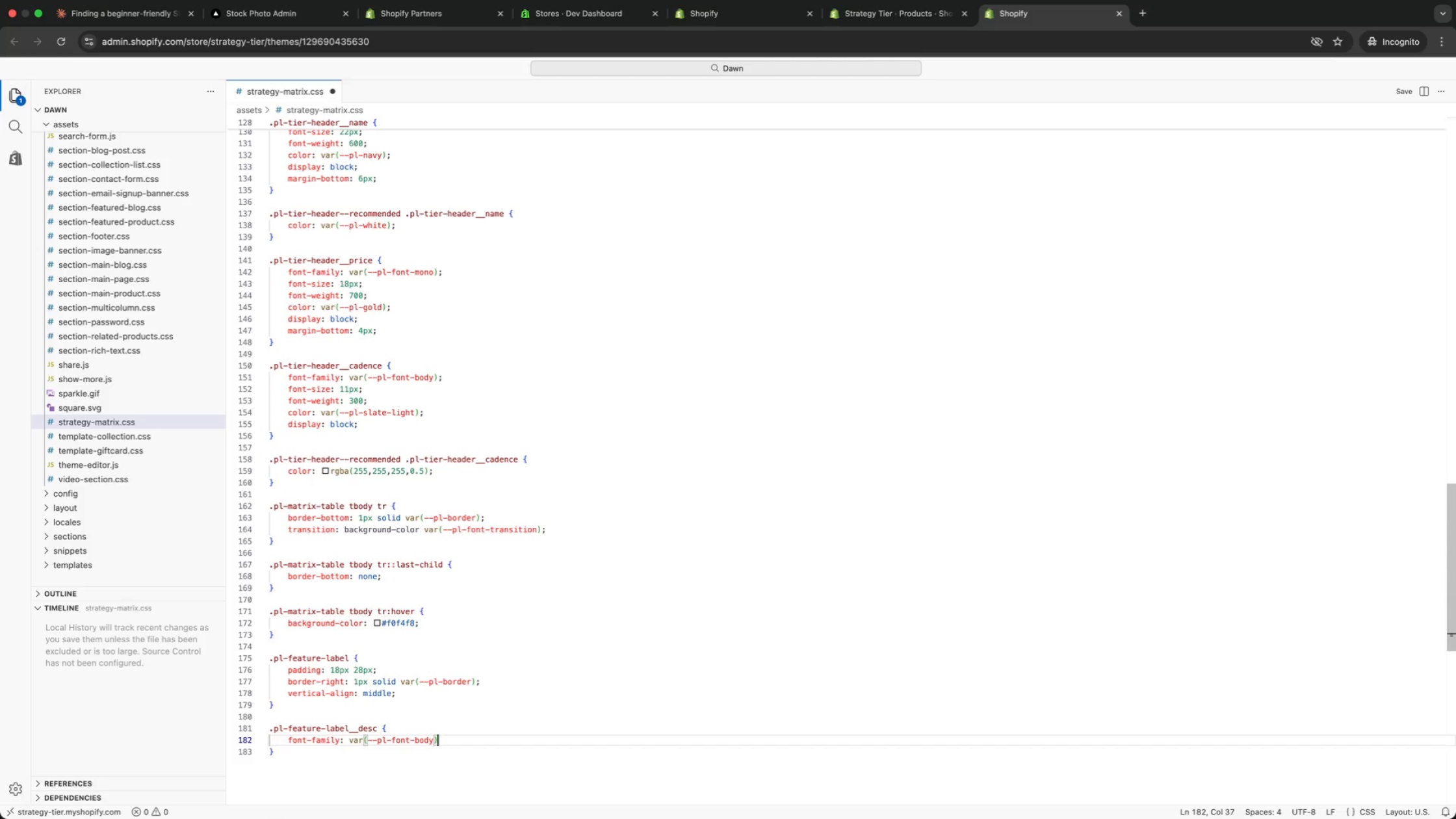 
key(ArrowRight)
 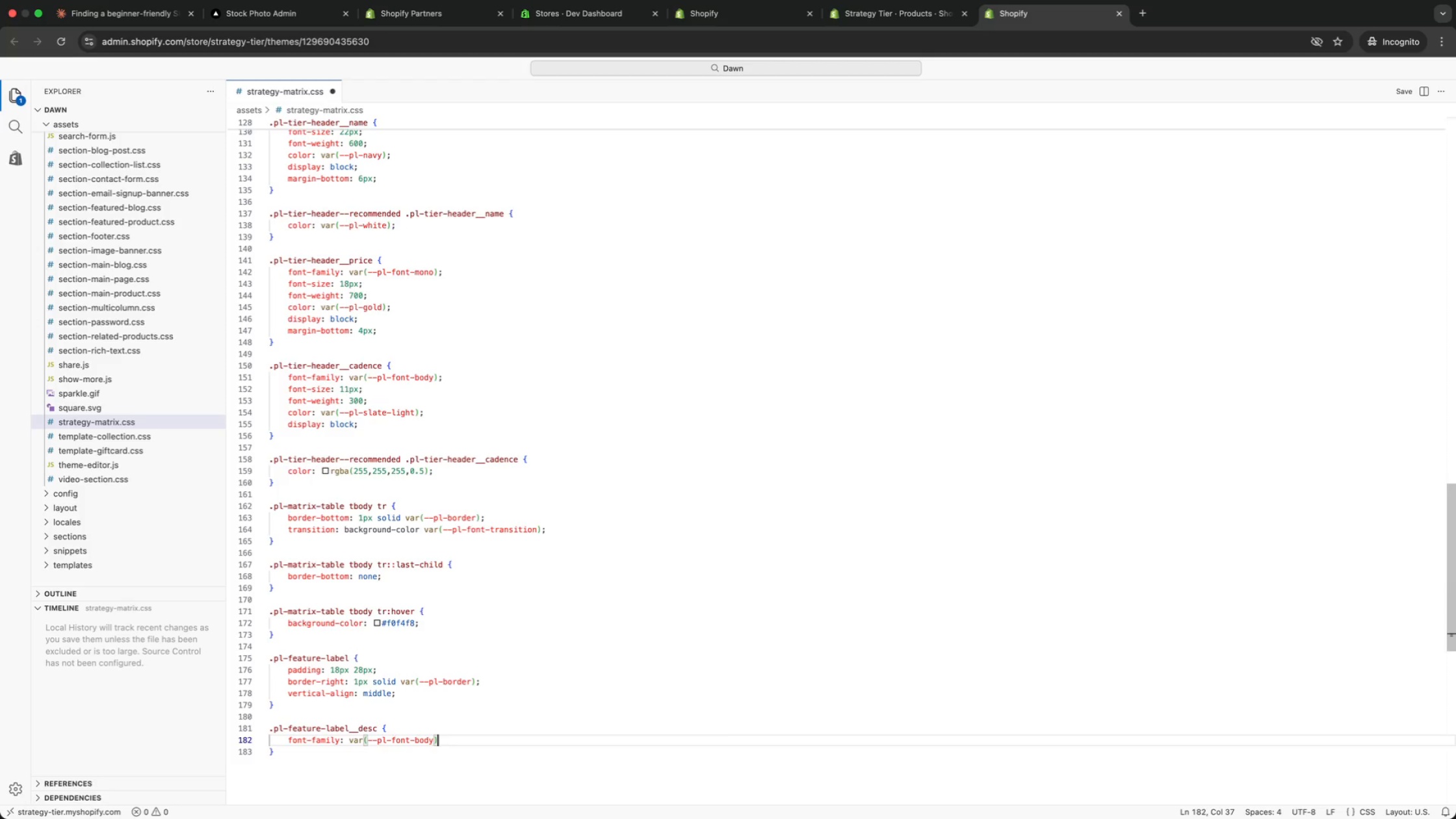 
key(Semicolon)
 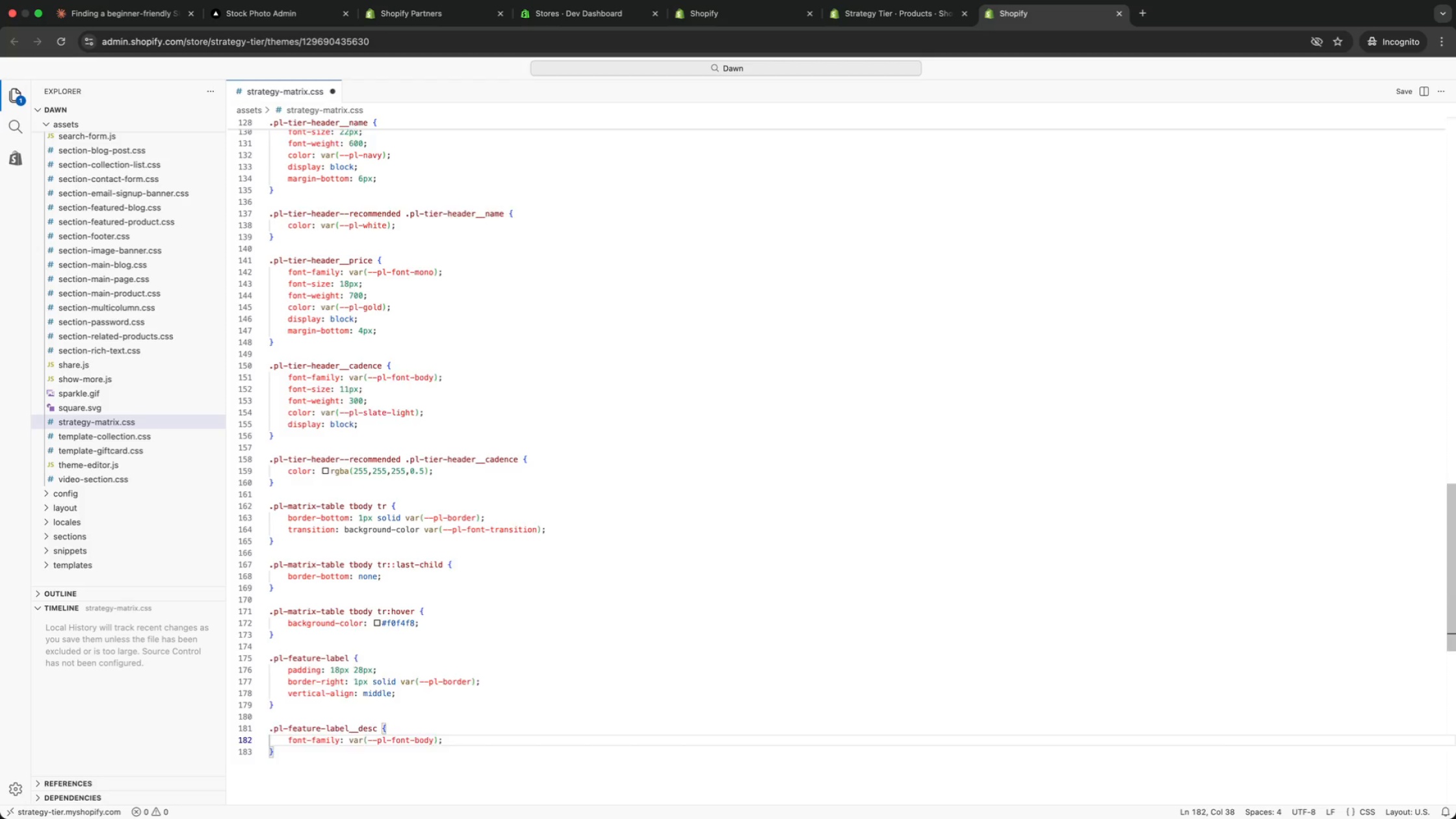 
key(Enter)
 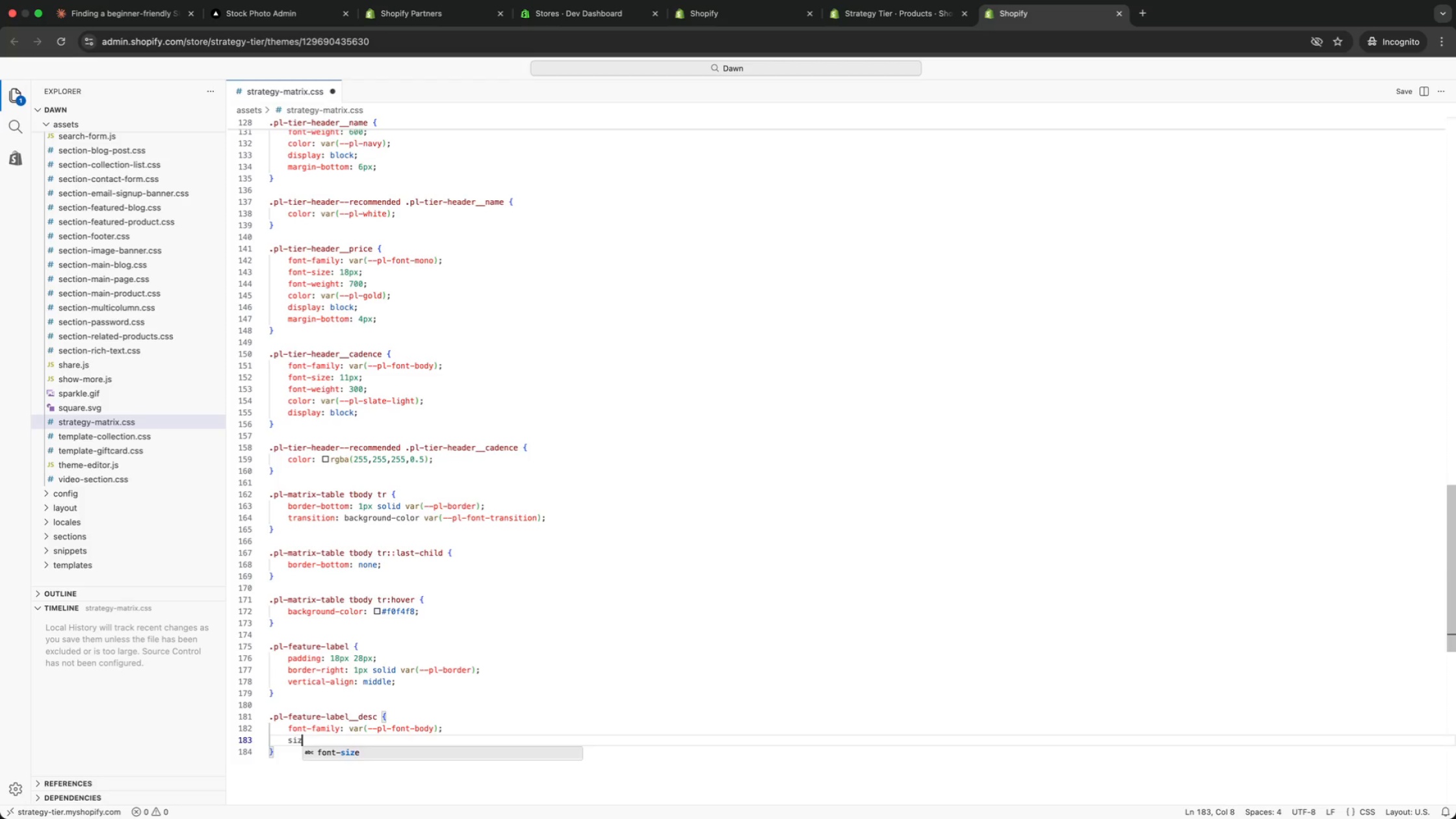 
type(size)
 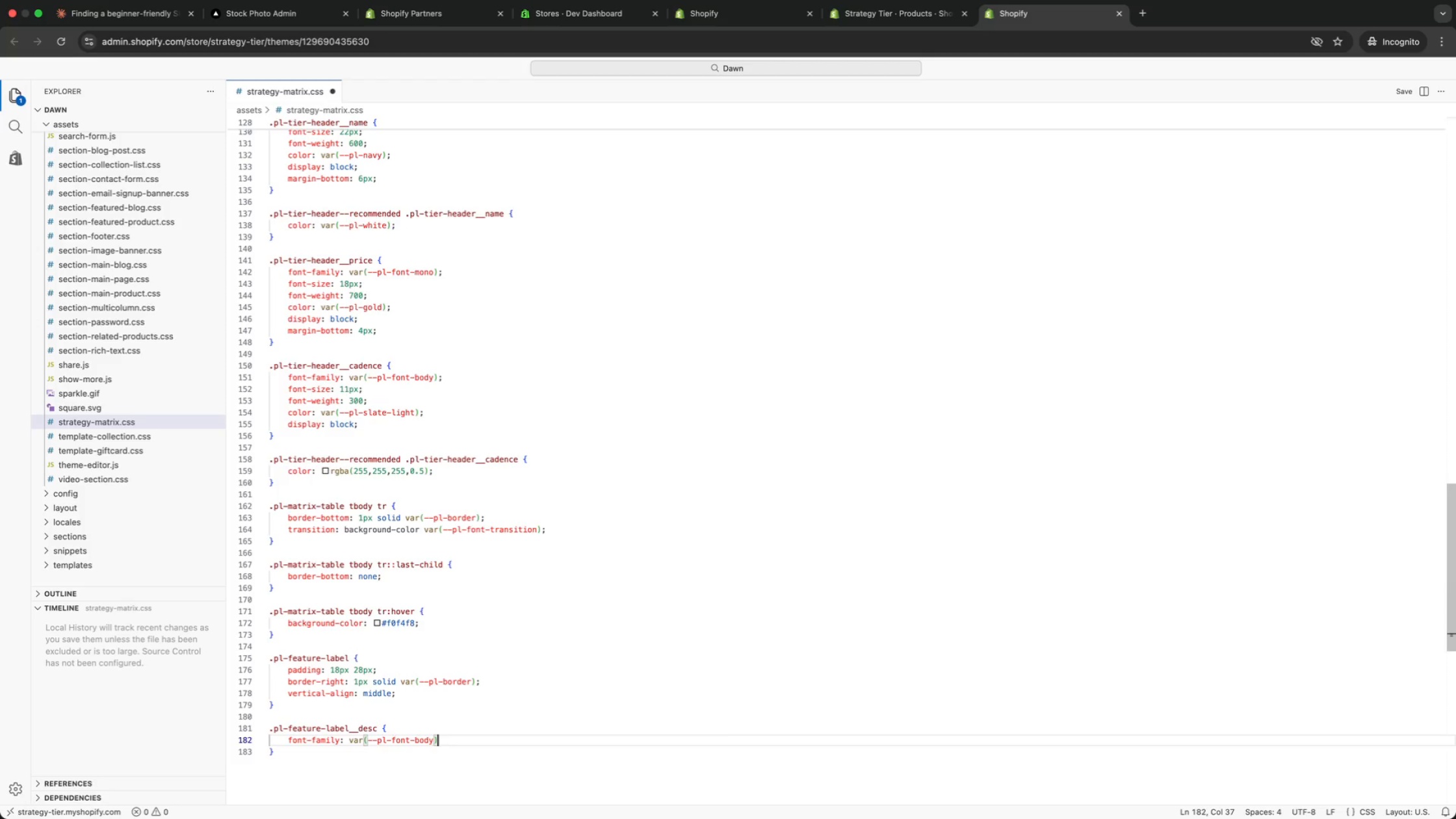 
key(Enter)
 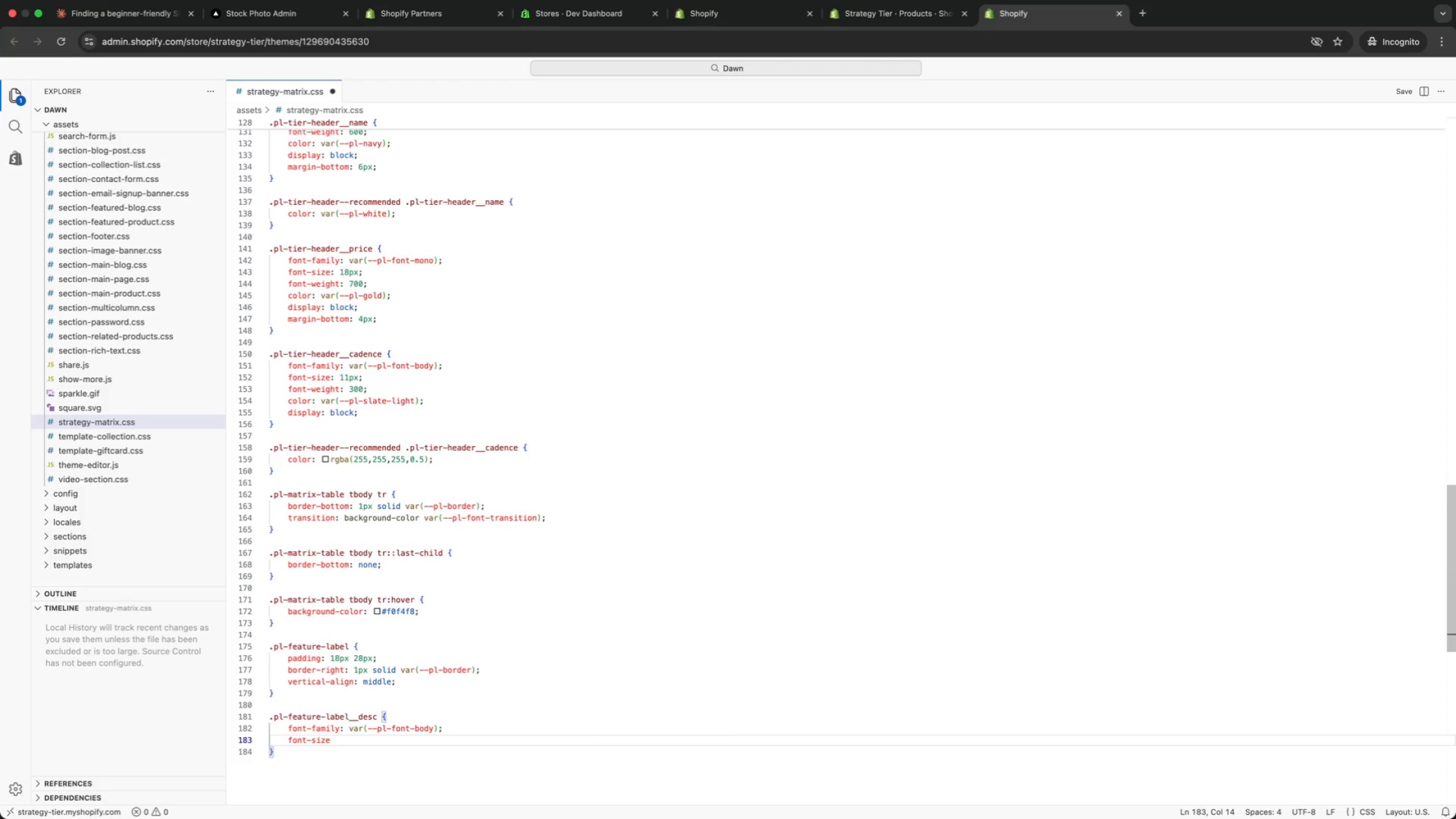 
key(Shift+Semicolon)
 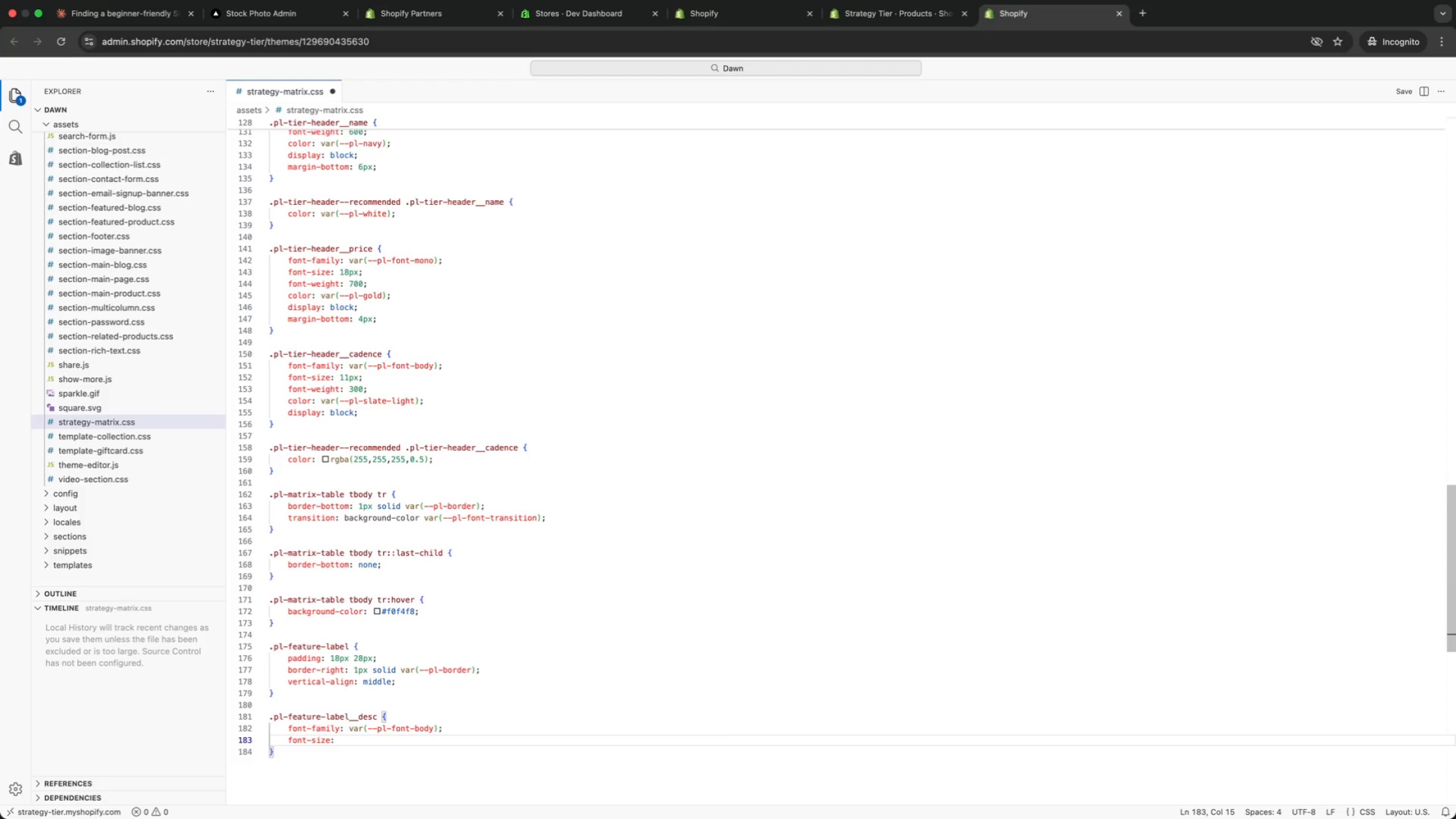 
key(Space)
 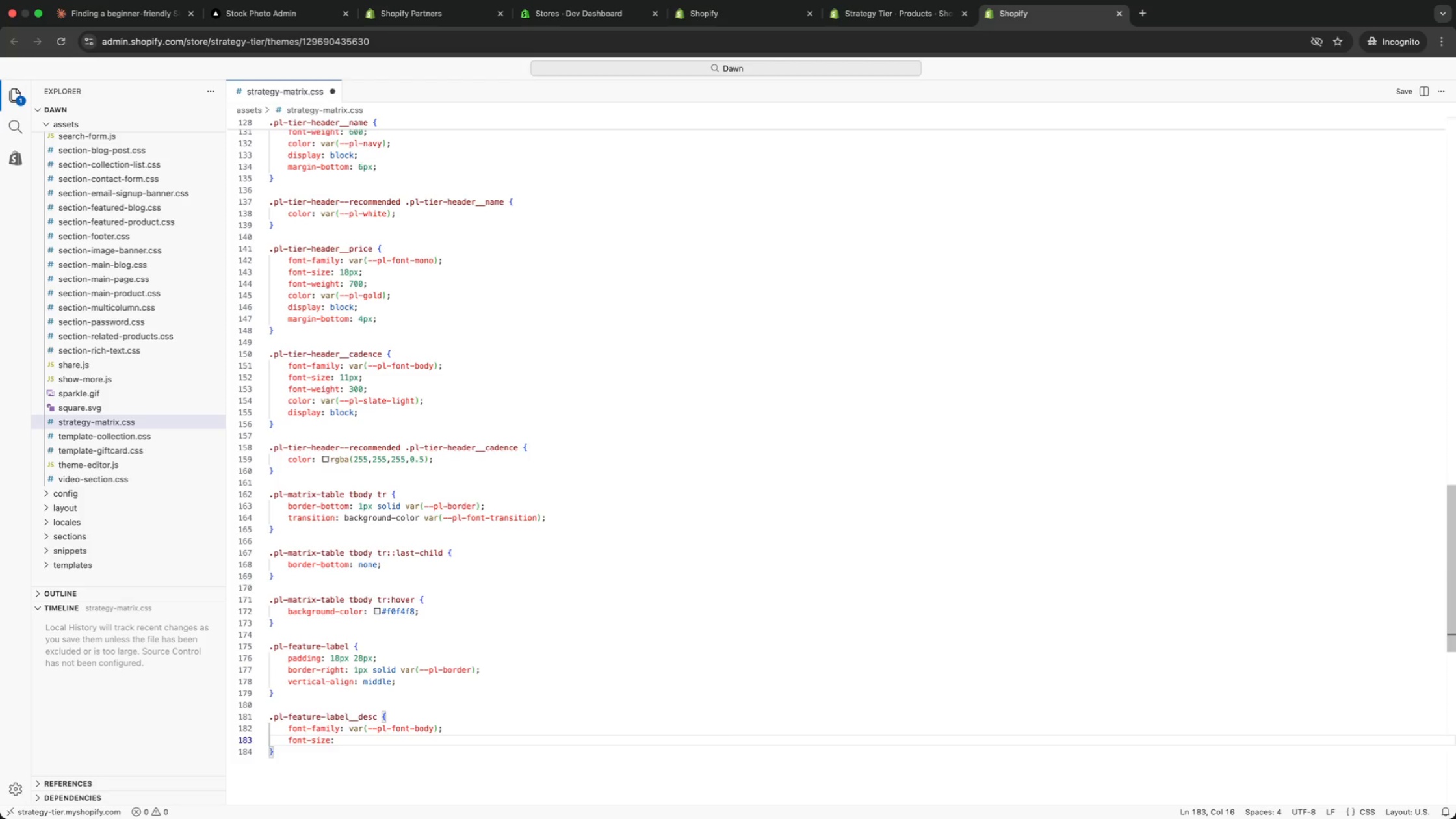 
wait(8.96)
 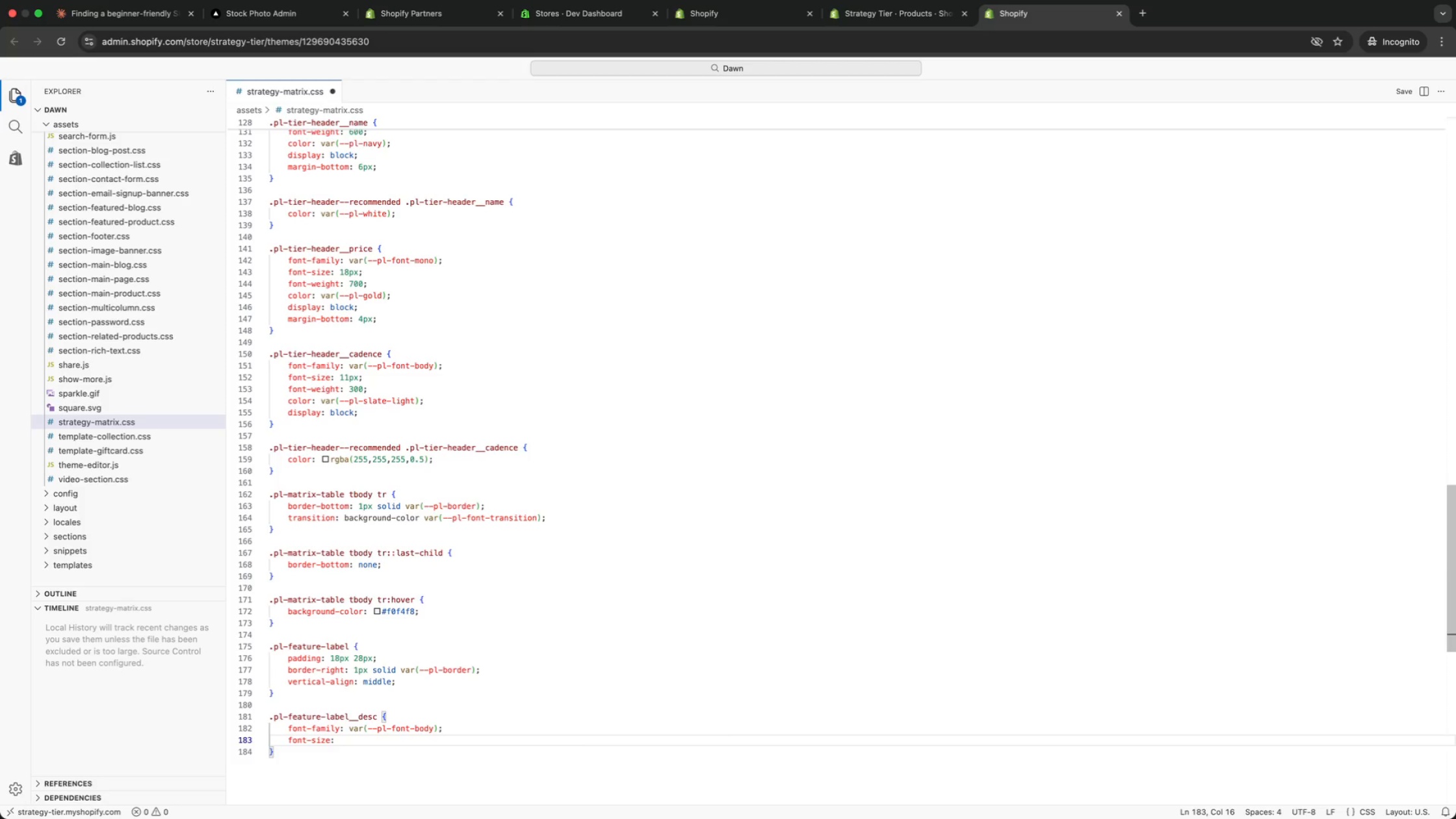 
type(12px;)
 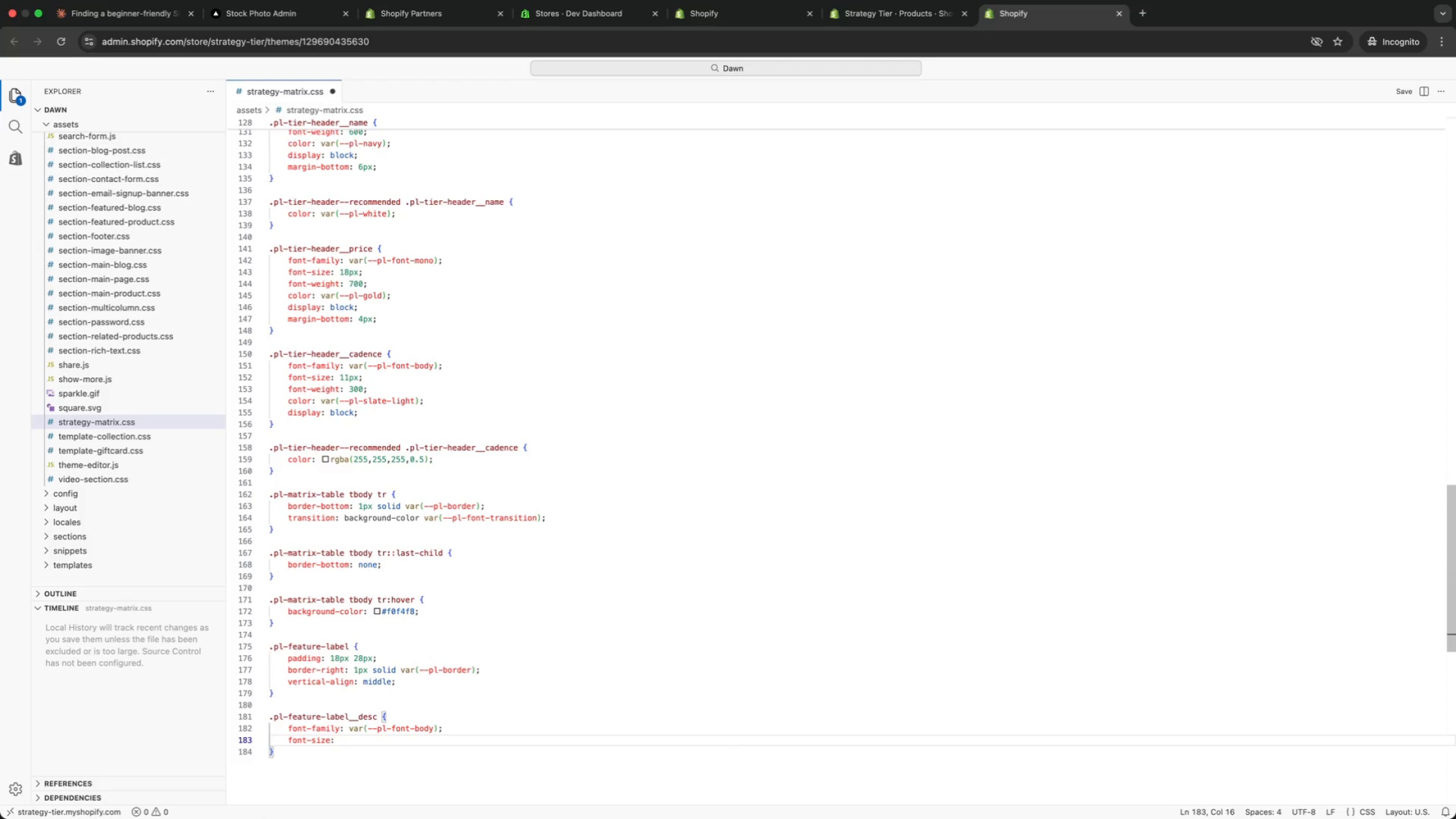 
key(Enter)
 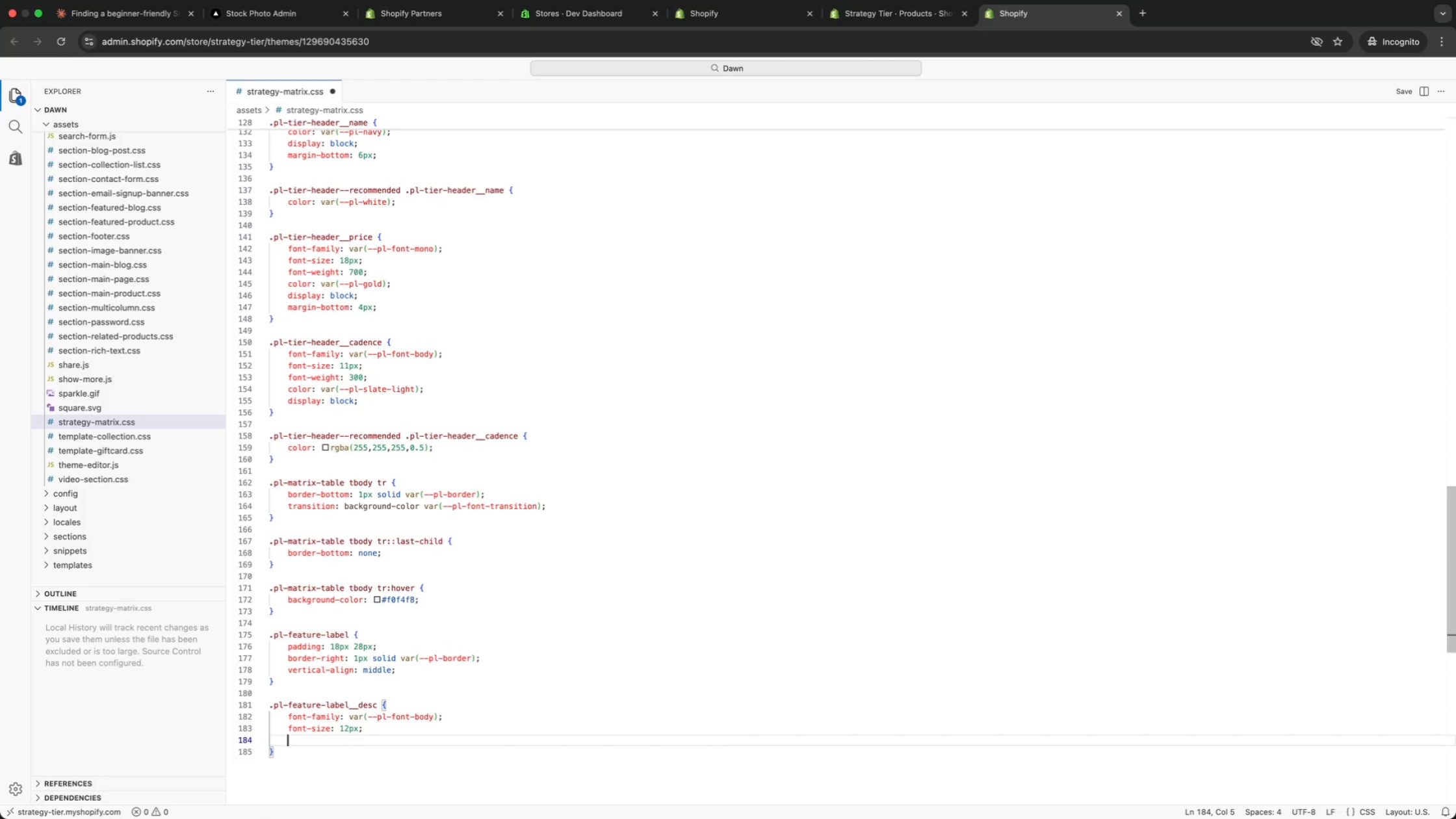 
type(weig)
 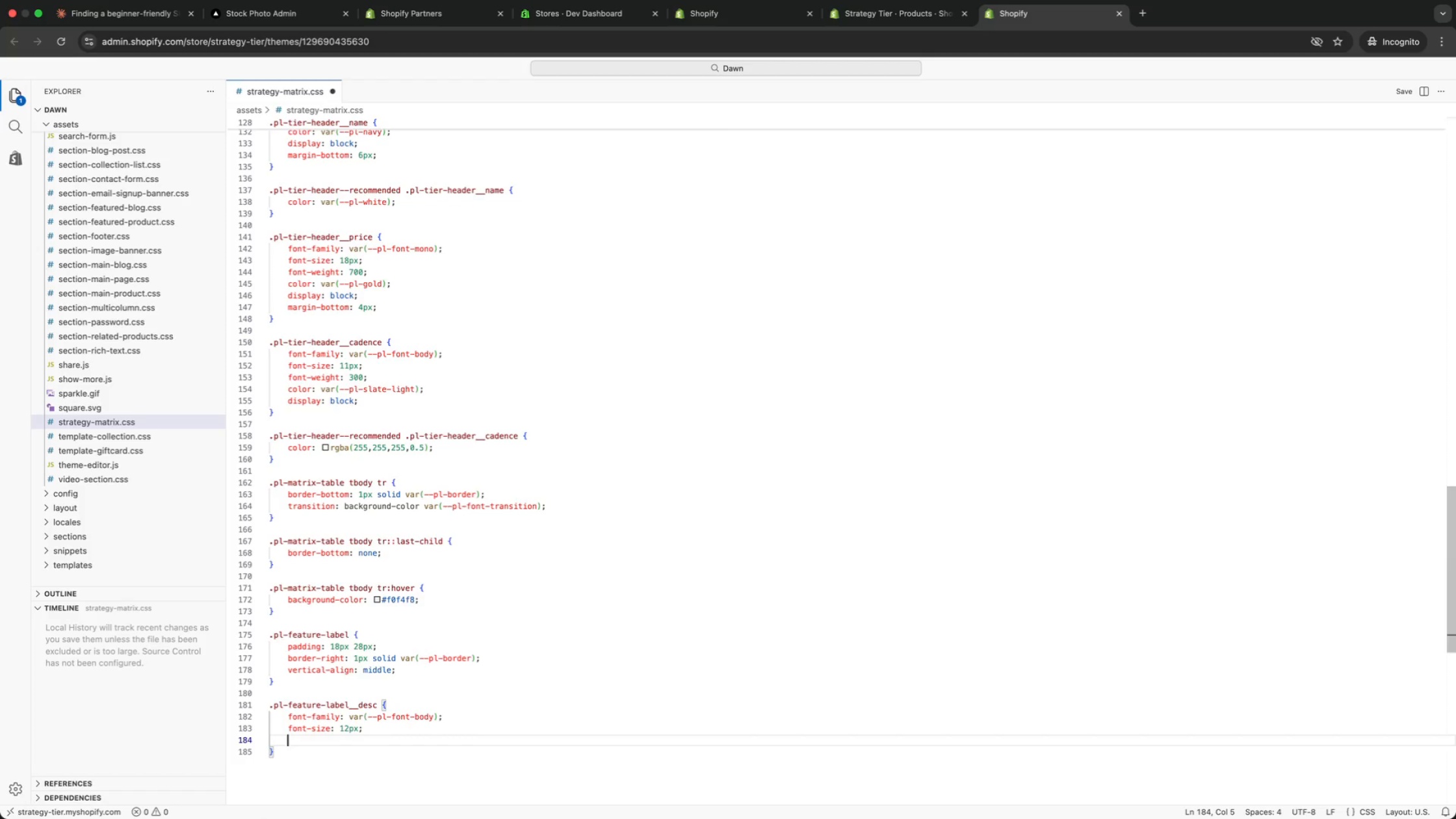 
key(Enter)
 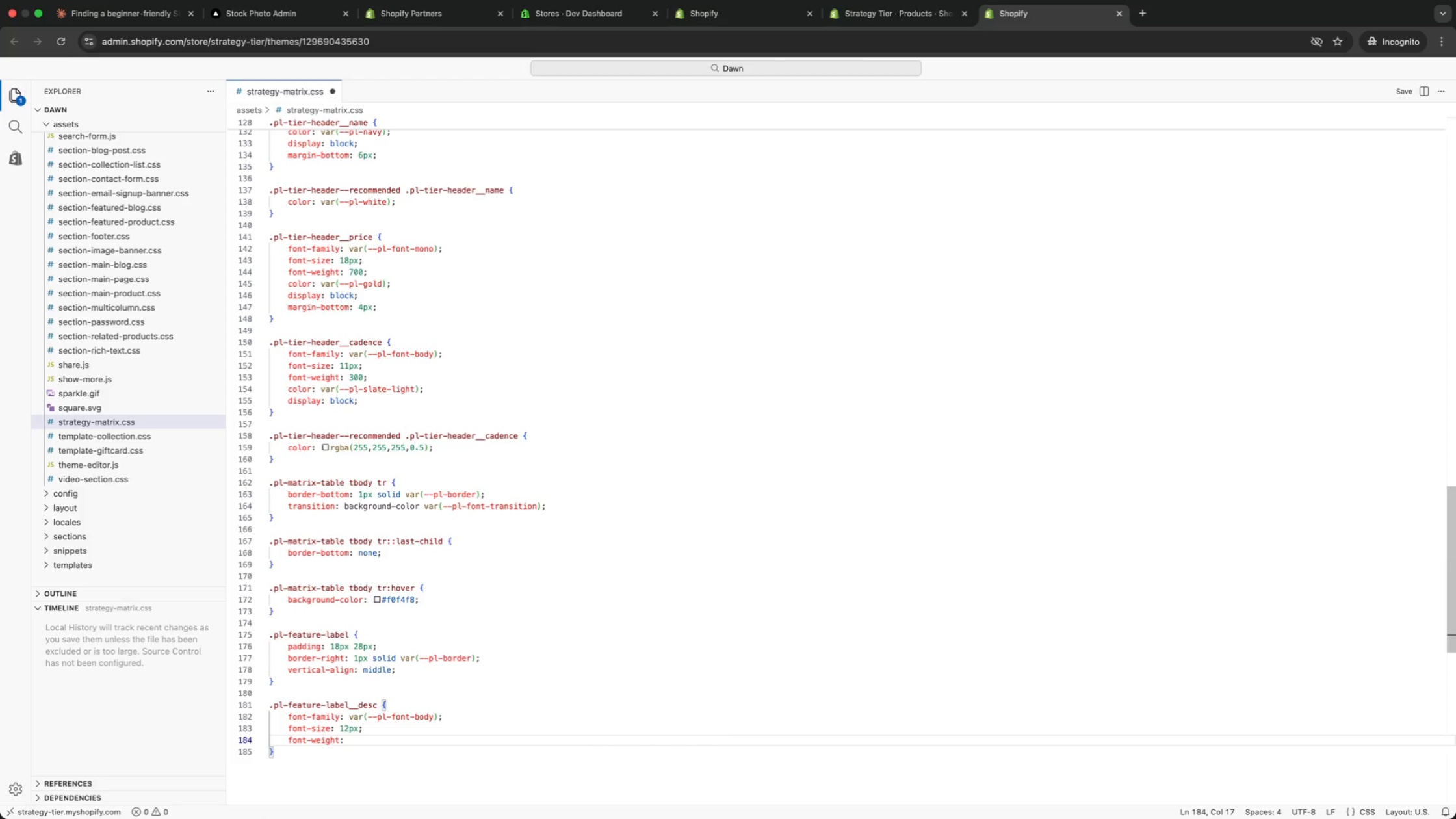 
type(: 300;)
 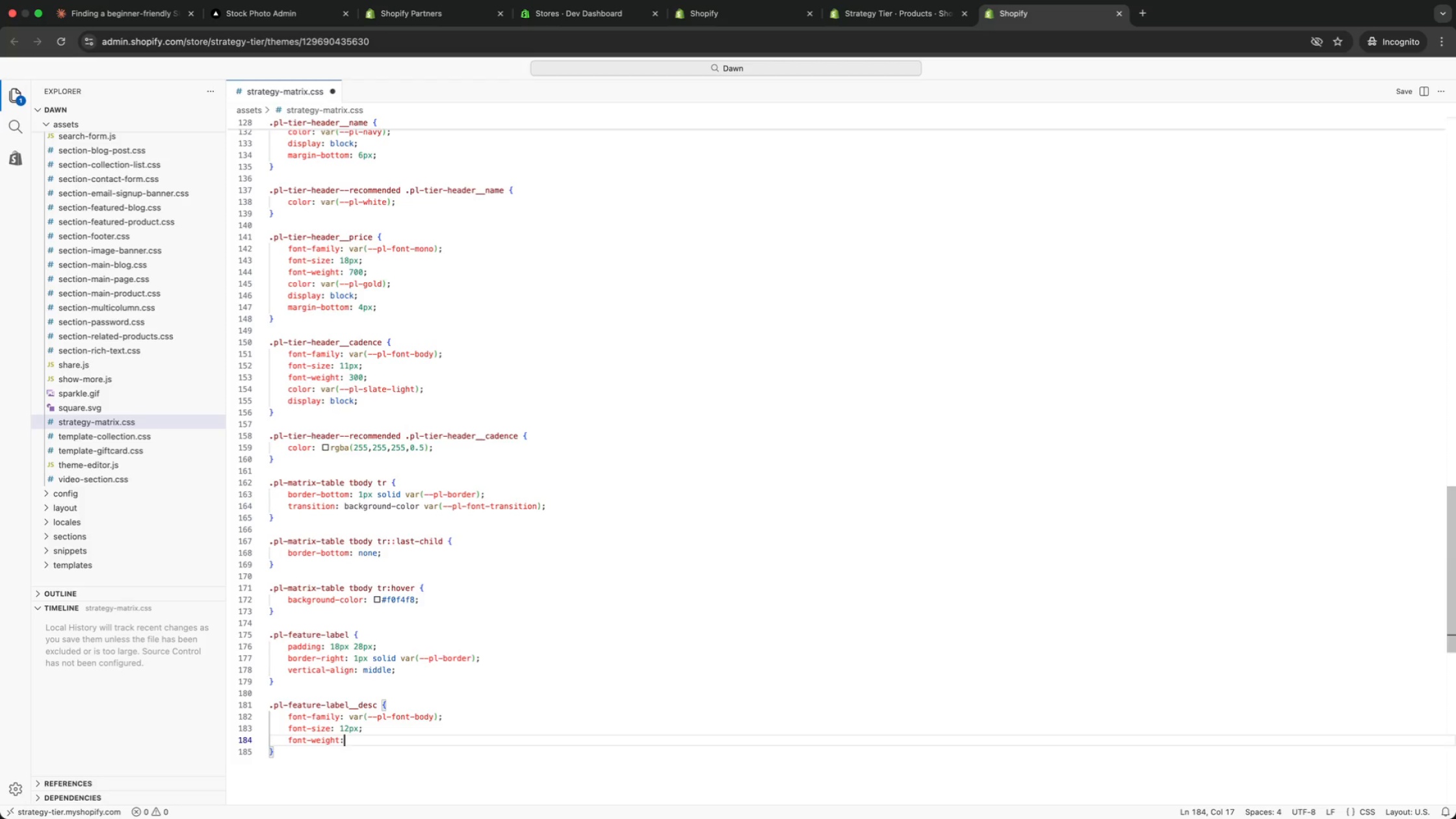 
key(Enter)
 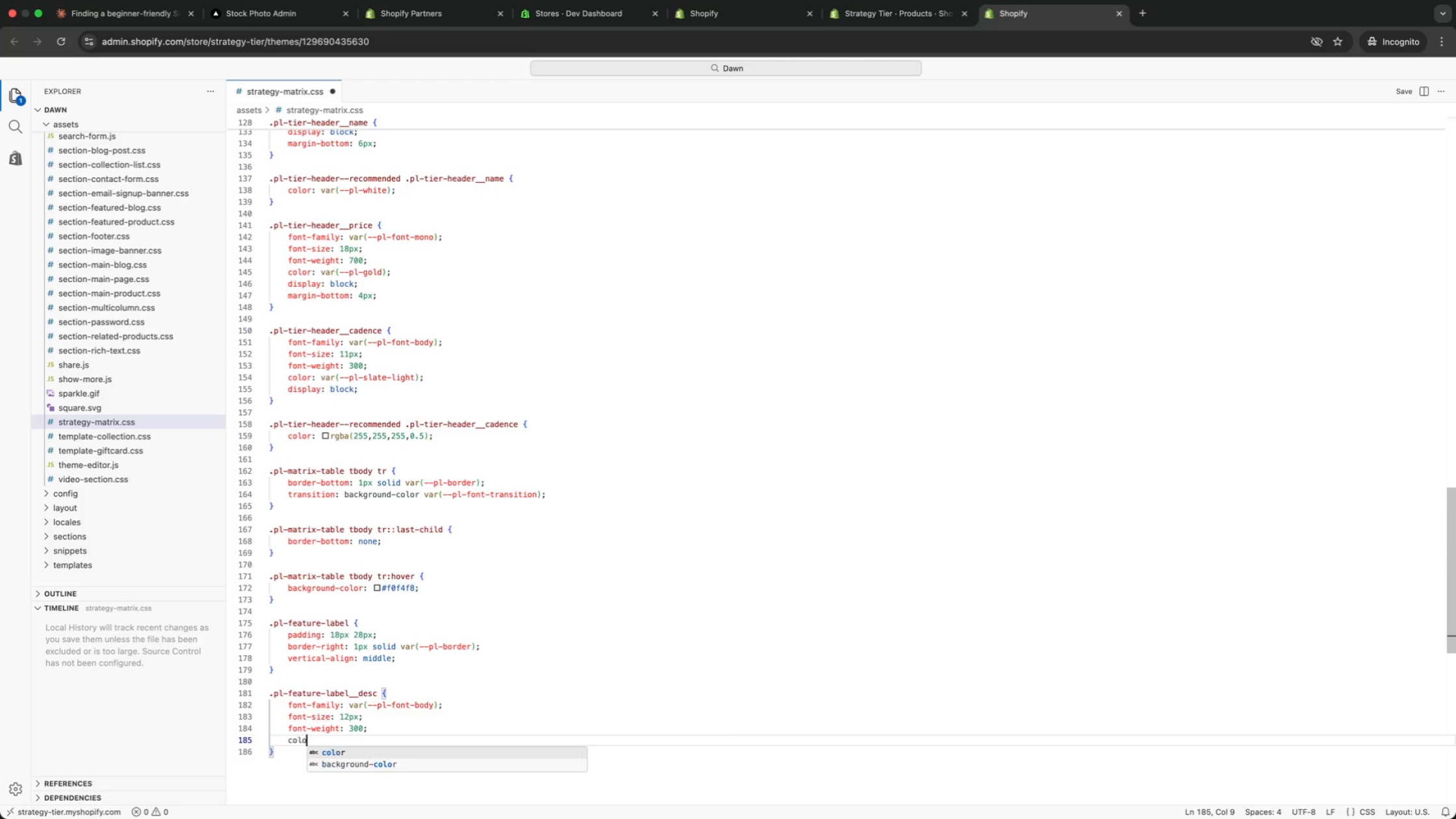 
type(color: var(sla)
 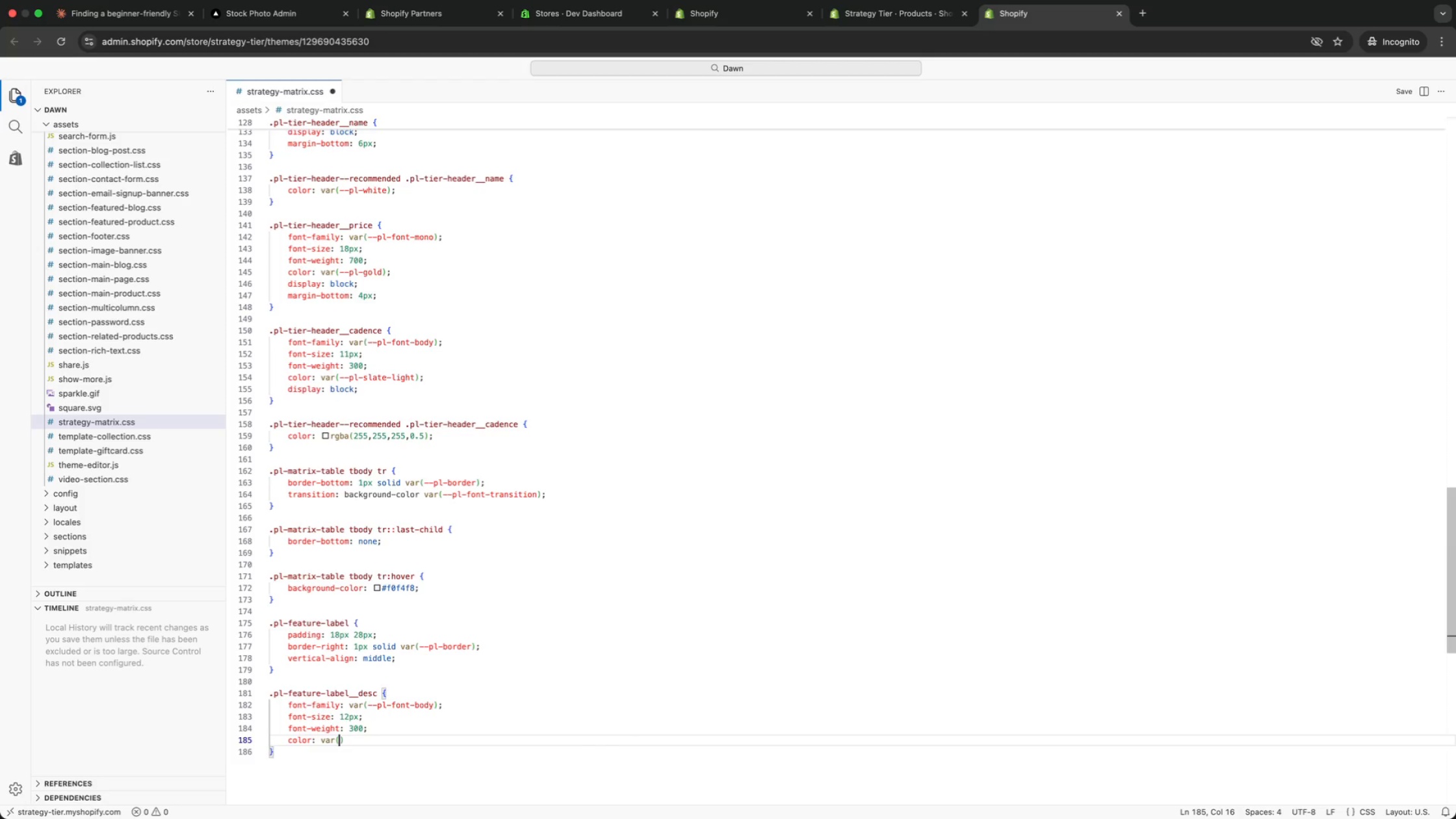 
key(ArrowDown)
 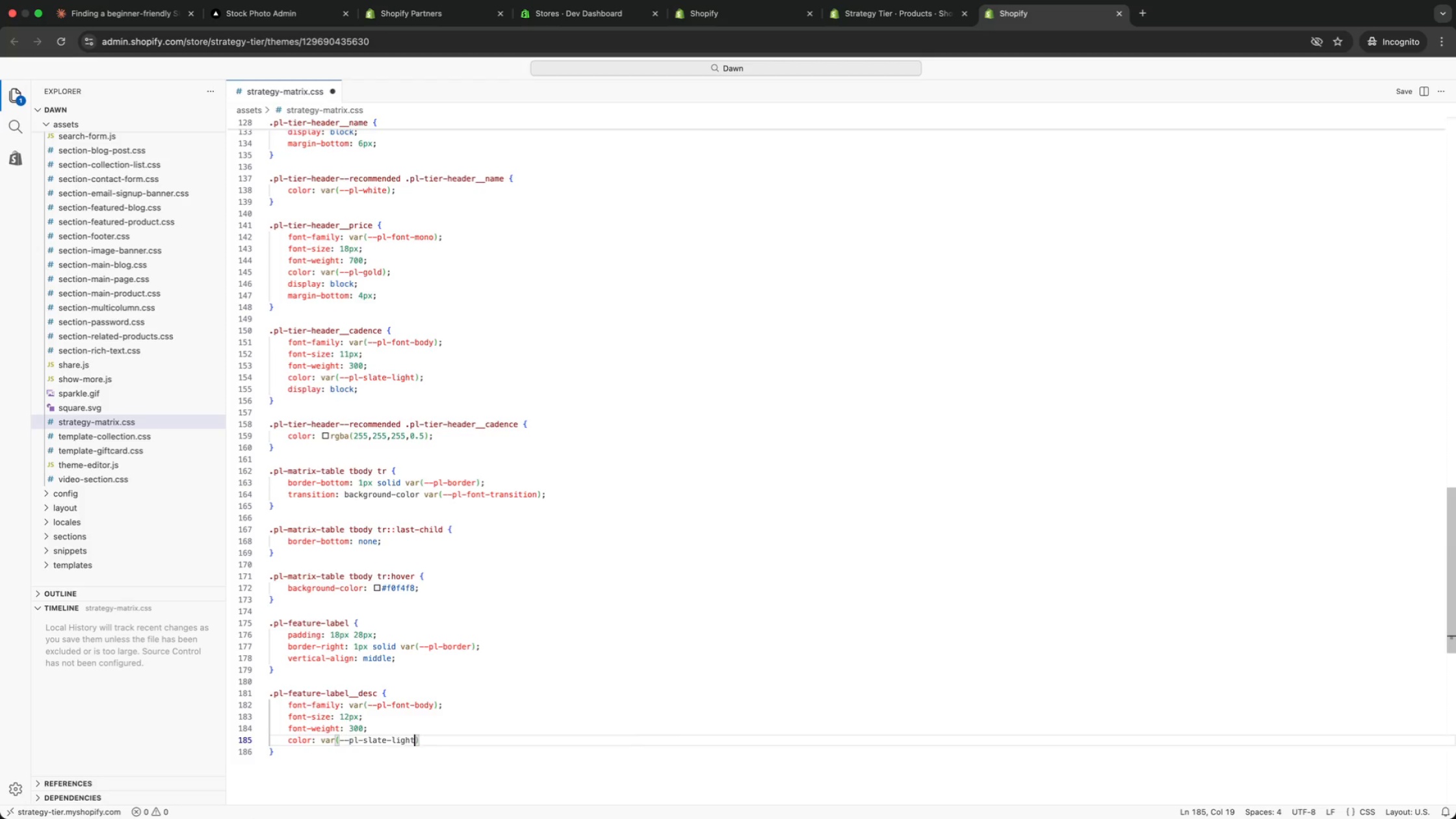 
key(Enter)
 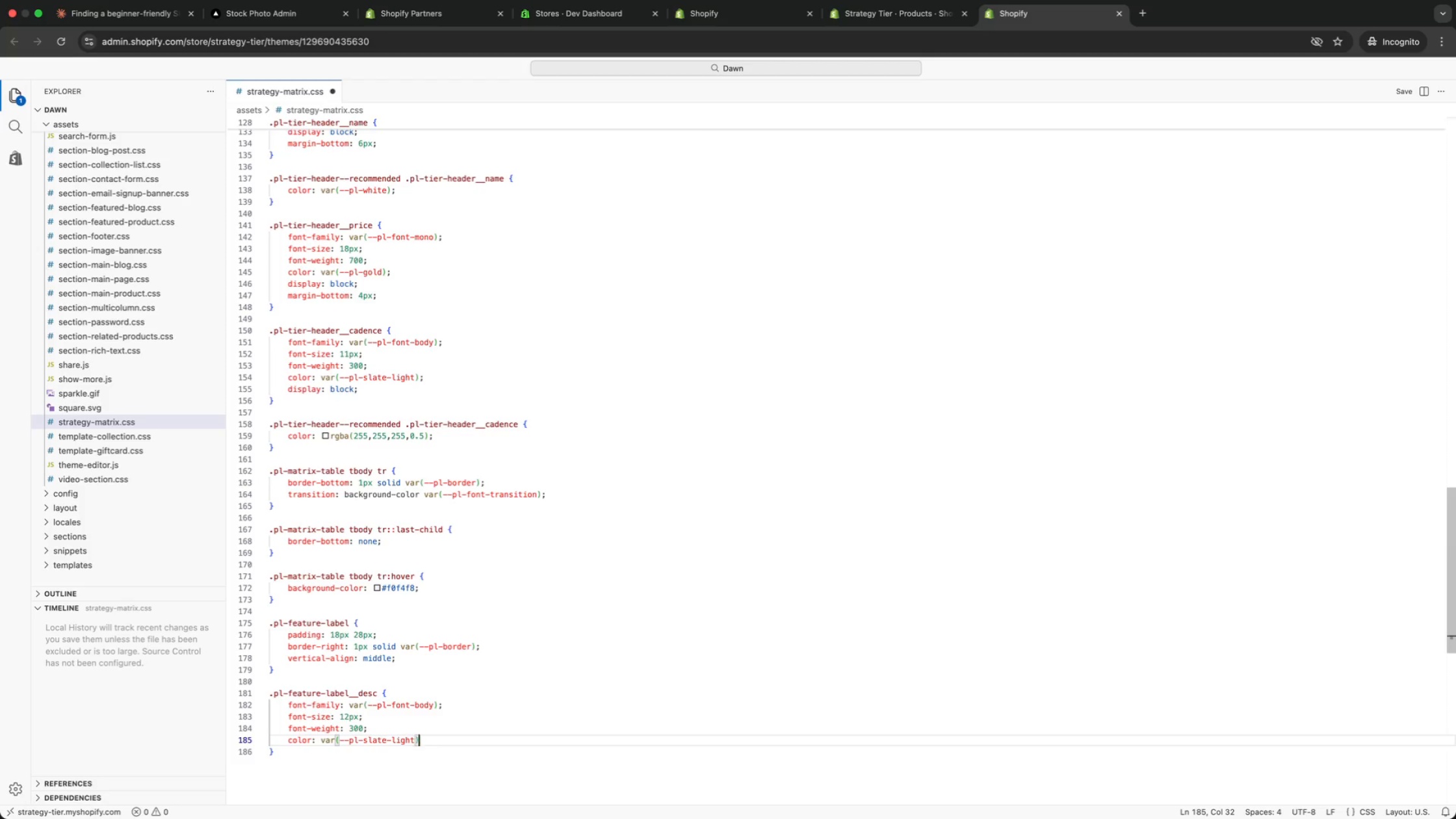 
key(ArrowRight)
 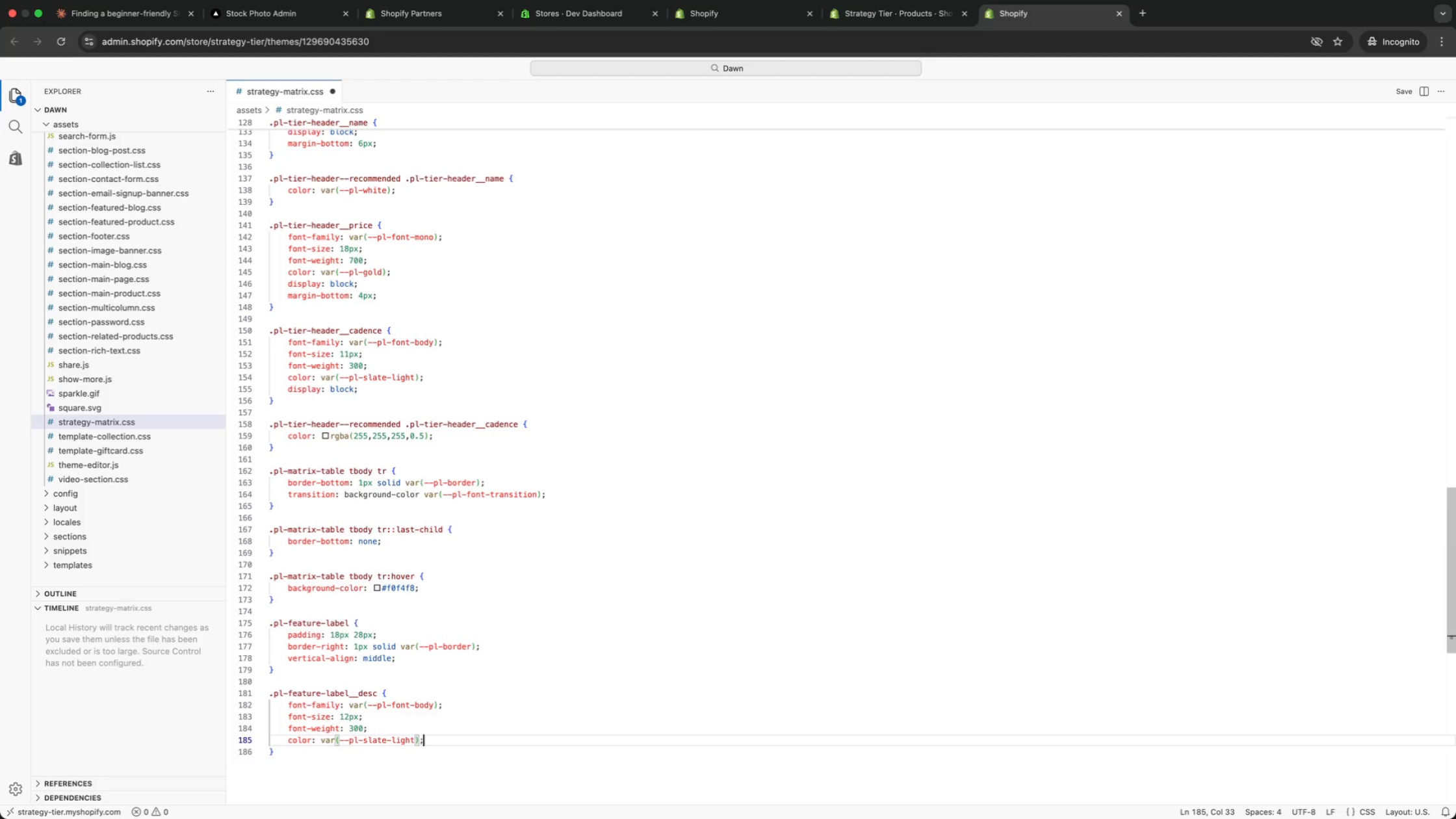 
key(Semicolon)
 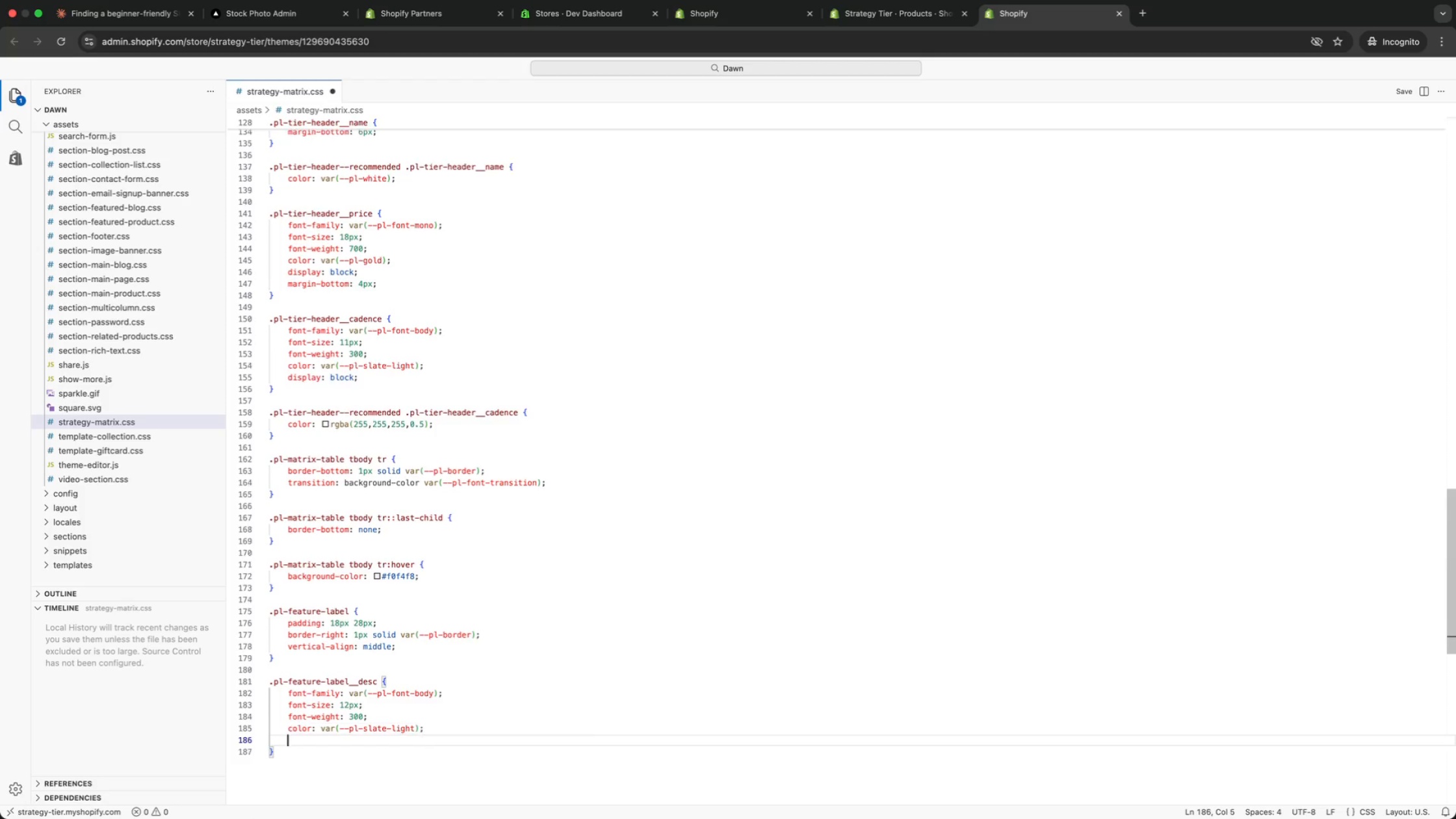 
key(Enter)
 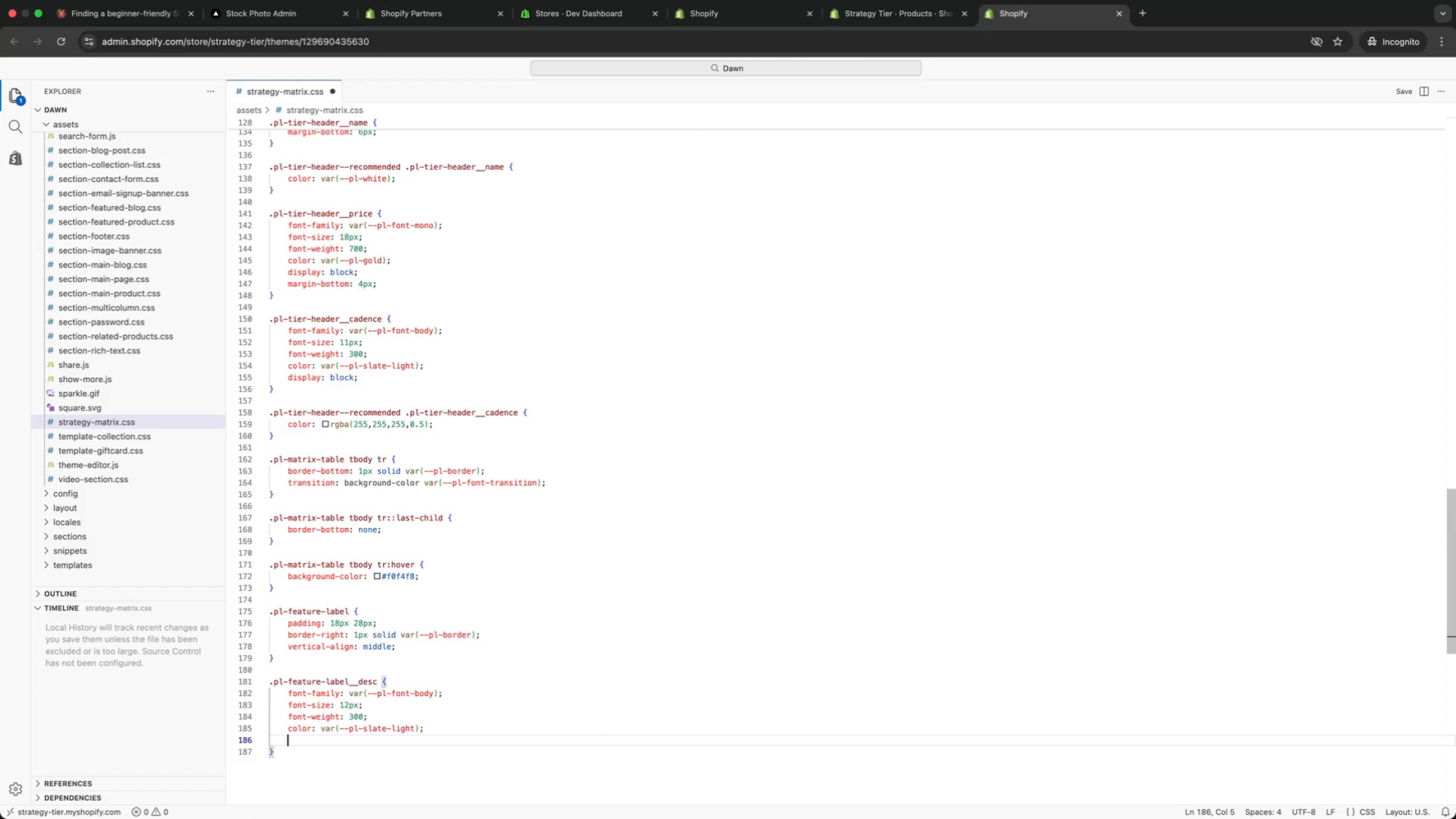 
type(di)
 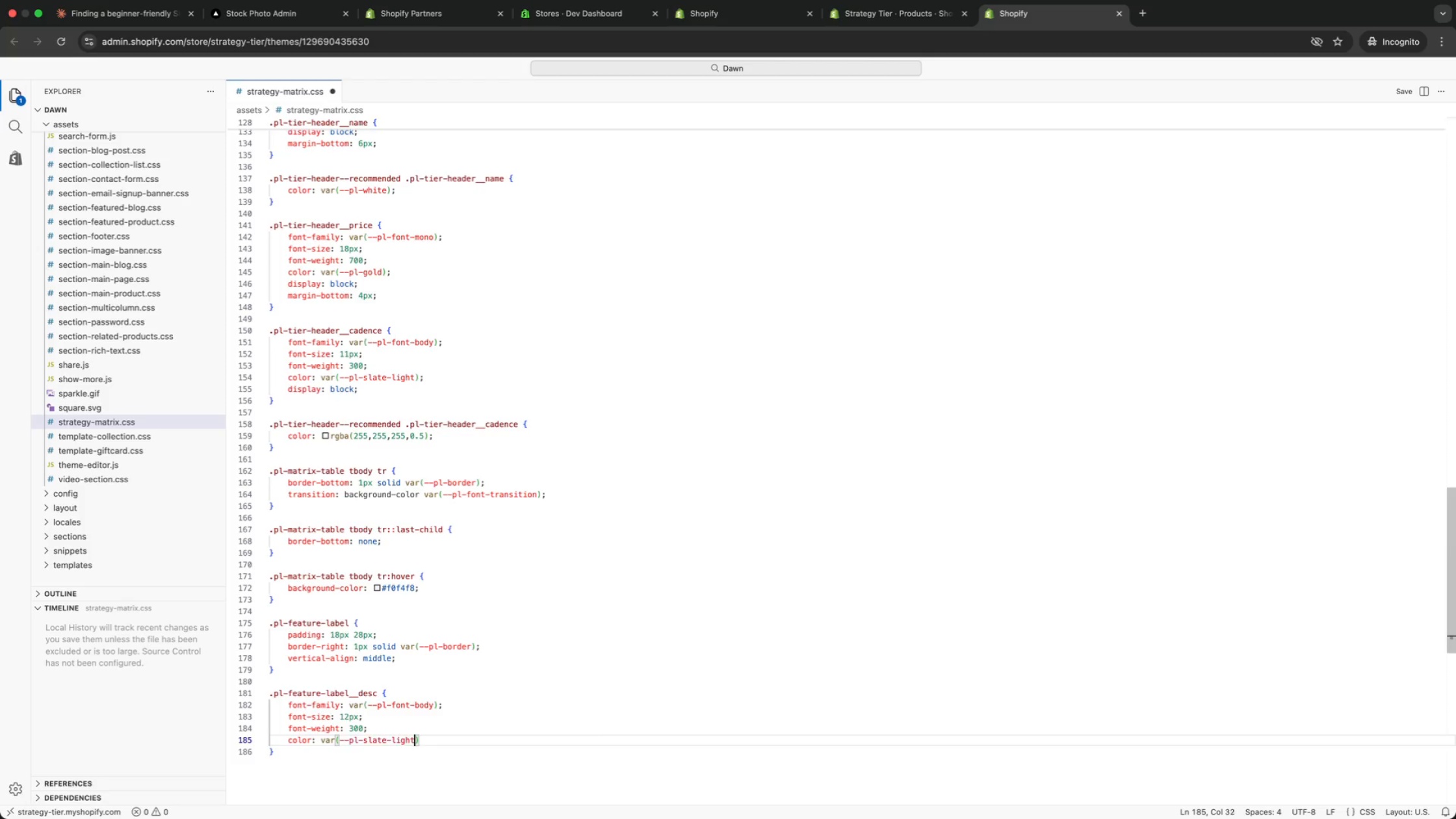 
key(Enter)
 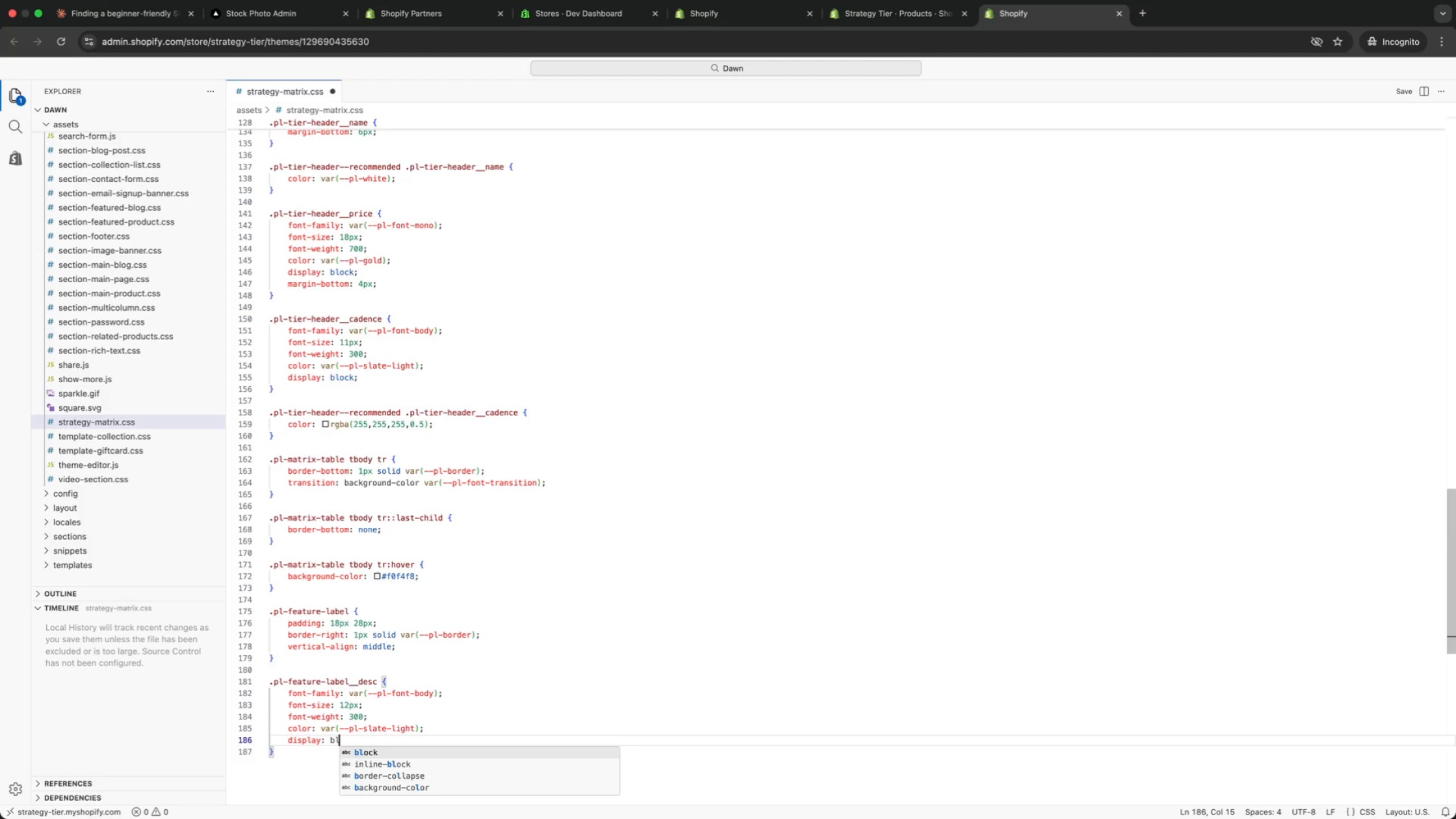 
type(: bl)
 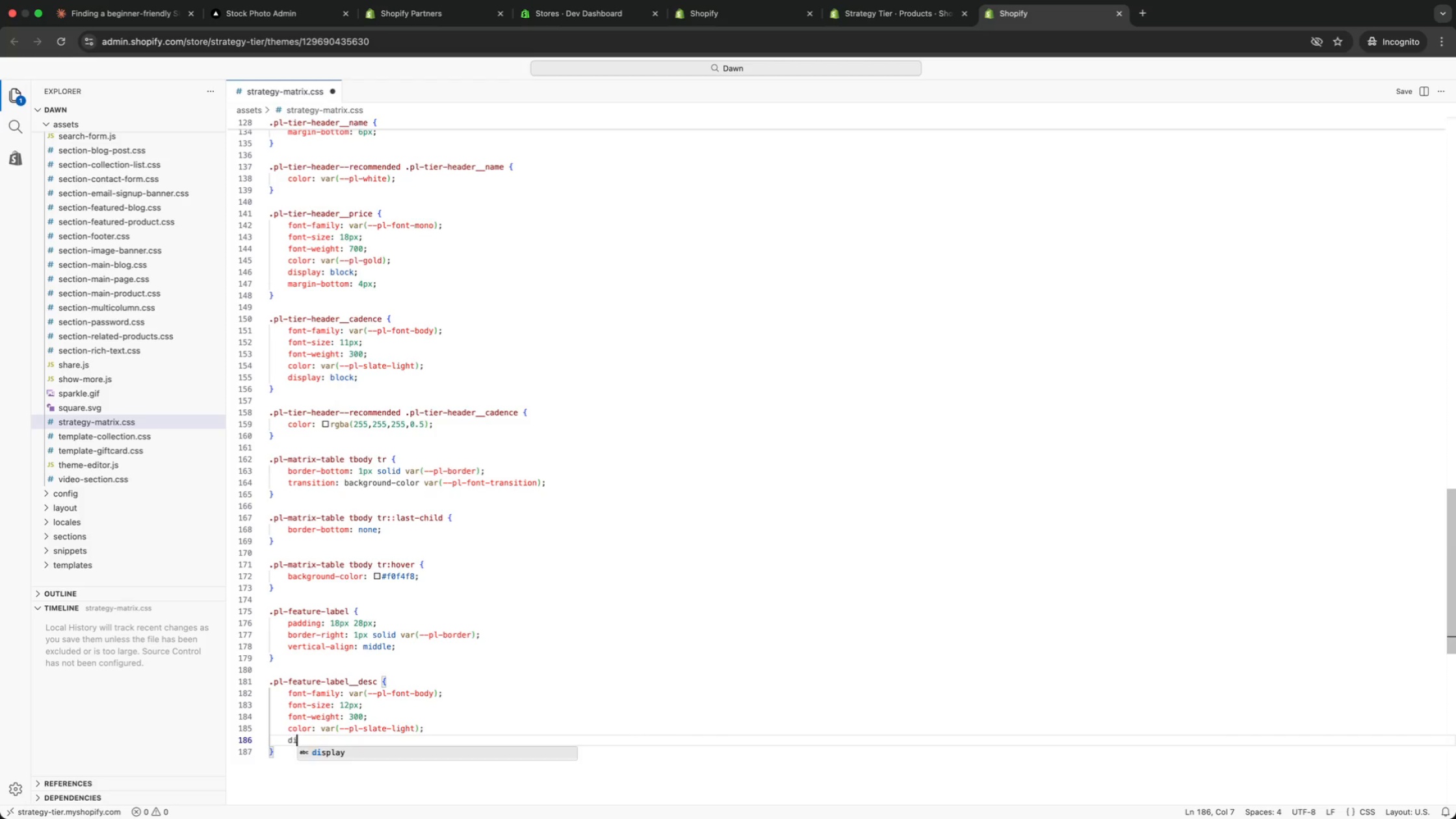 
key(Enter)
 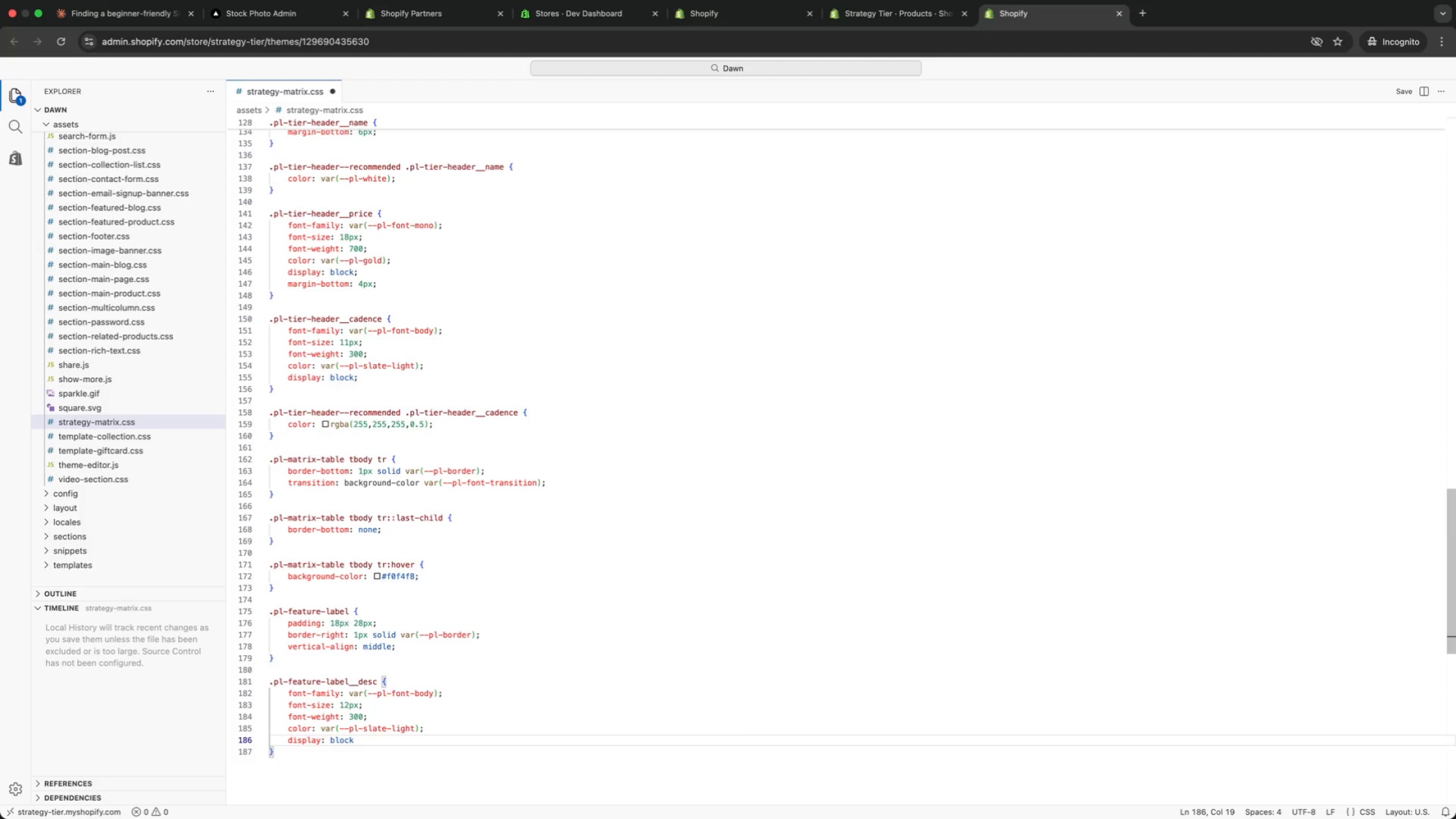 
key(Semicolon)
 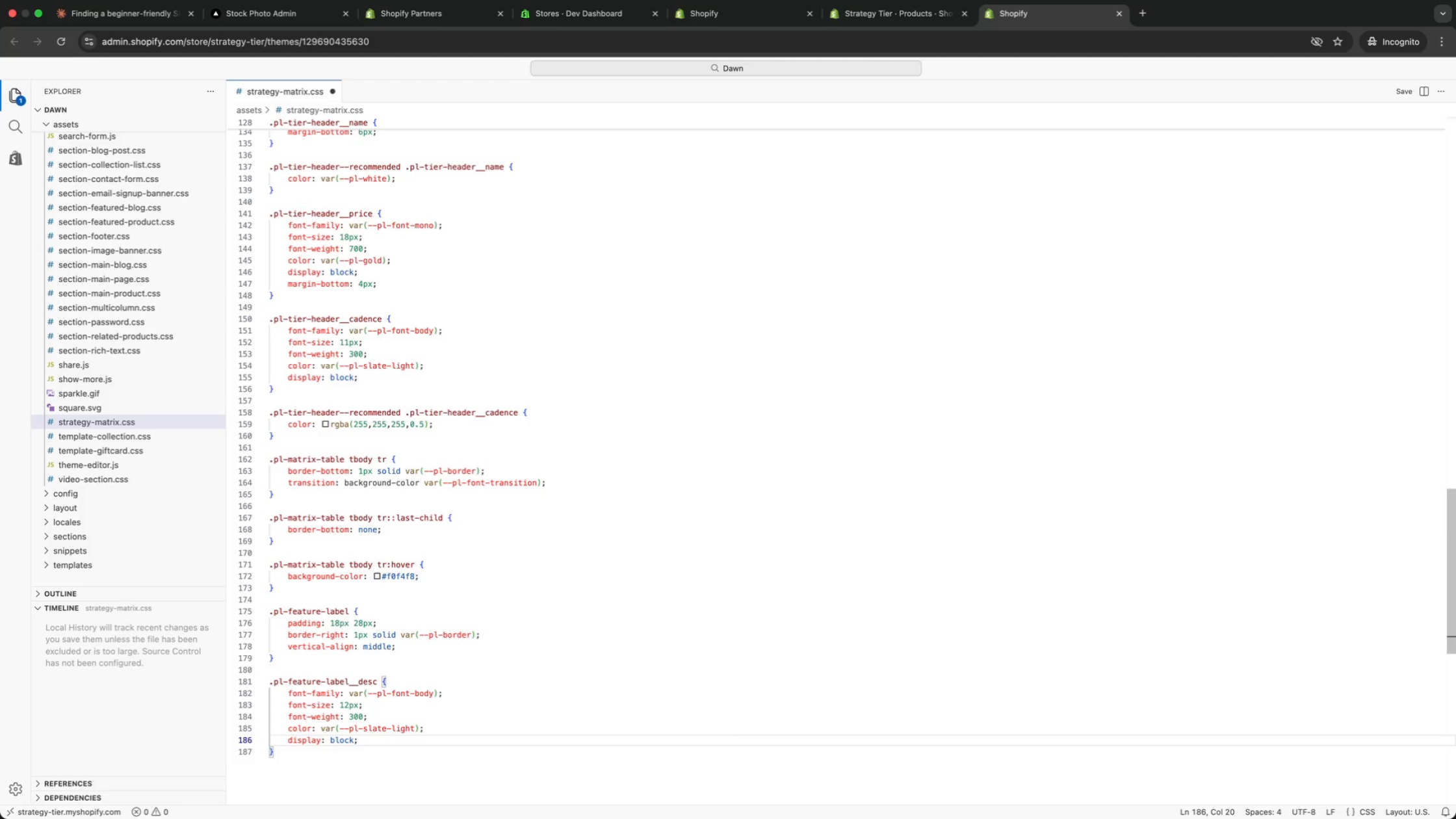 
key(ArrowDown)
 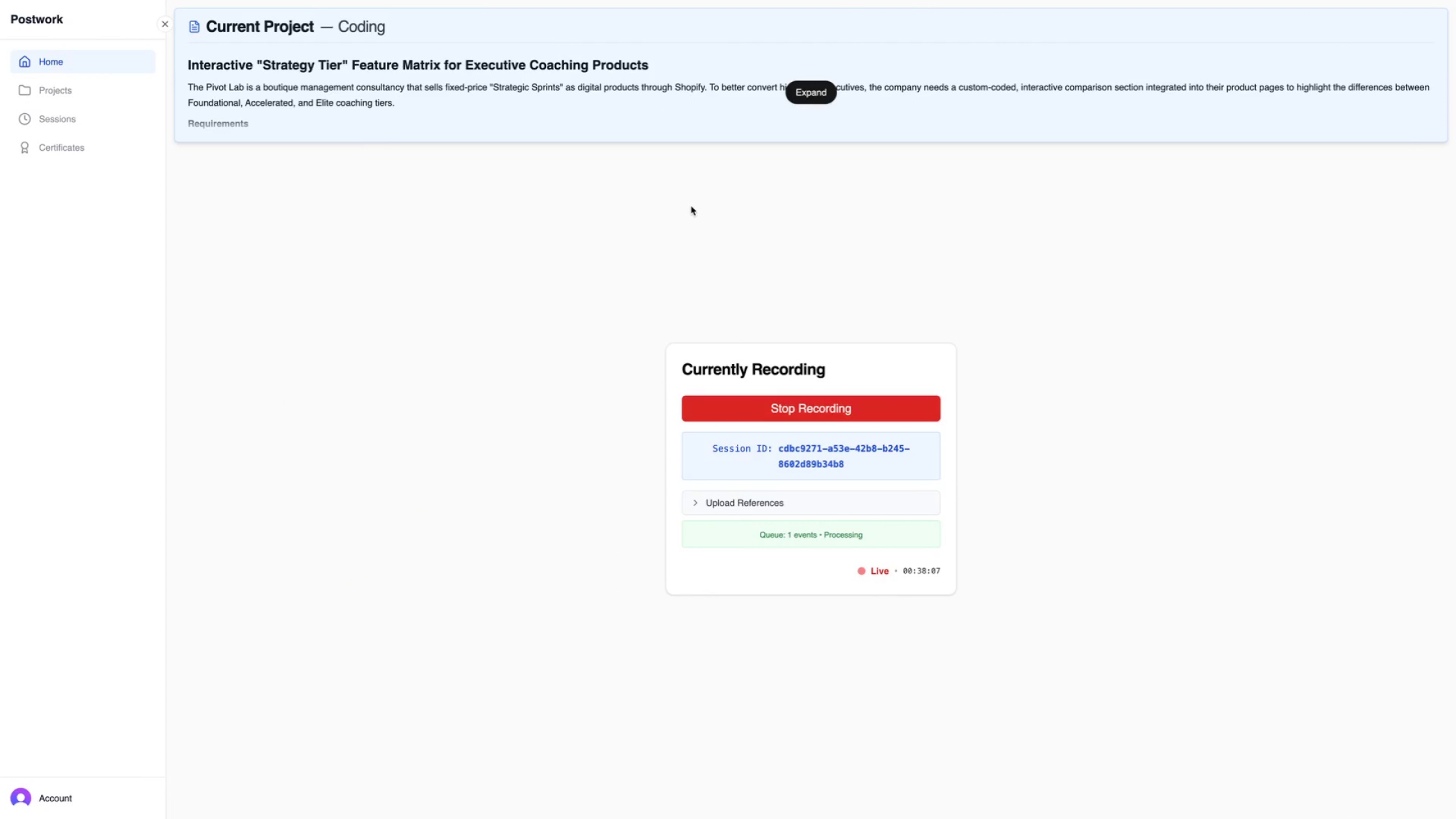 
wait(16.17)
 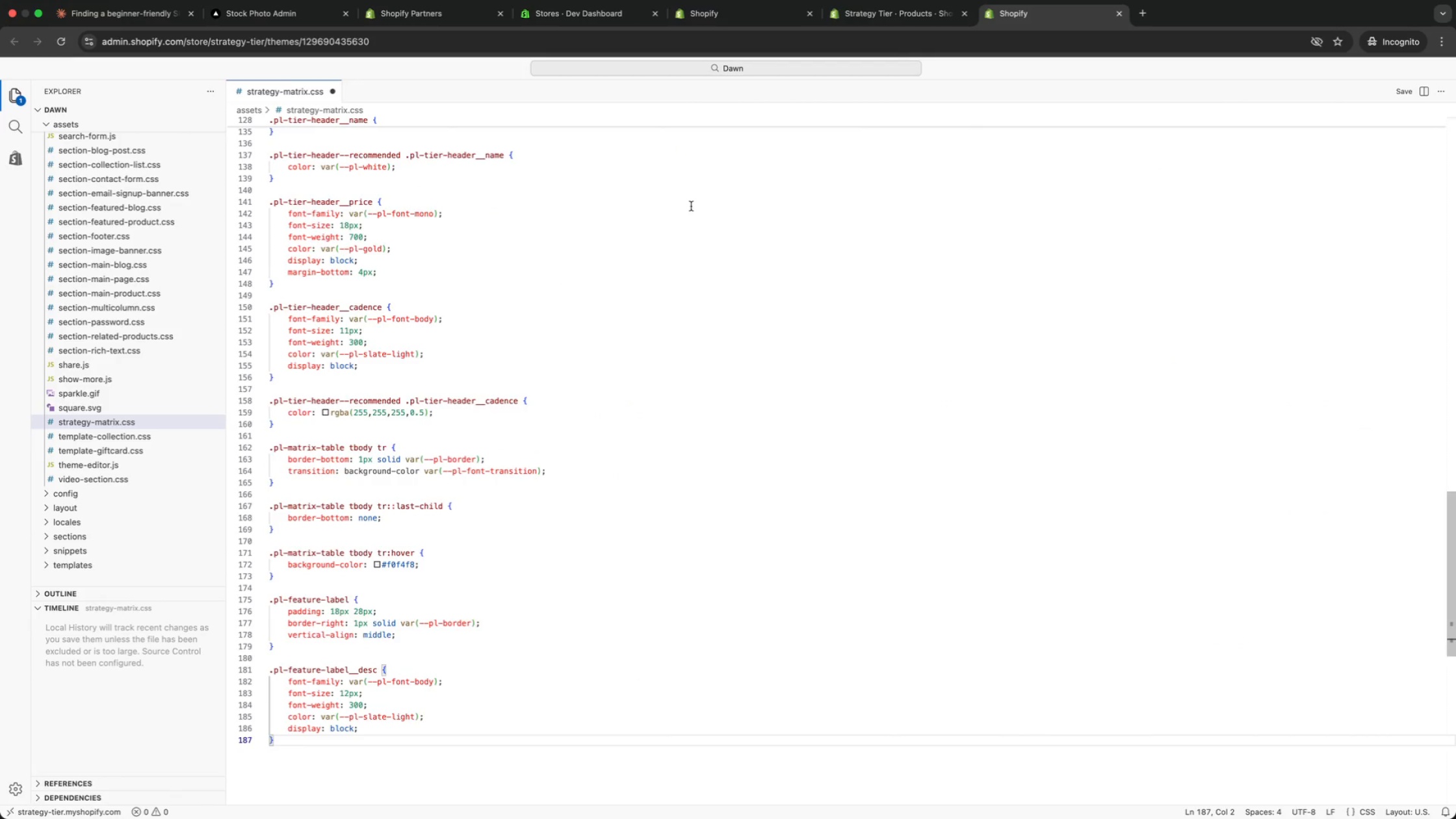 
key(Enter)
 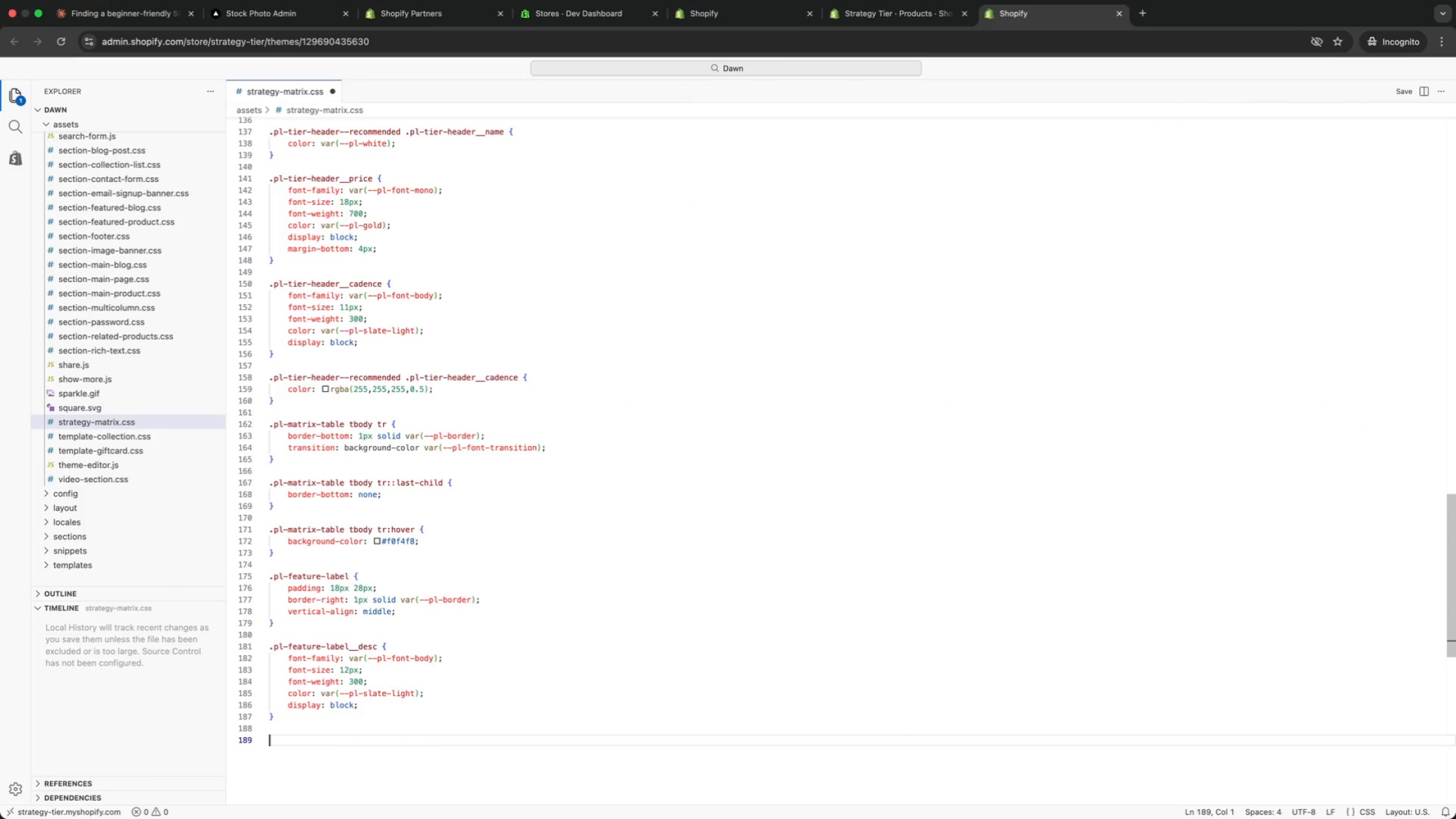 
key(Enter)
 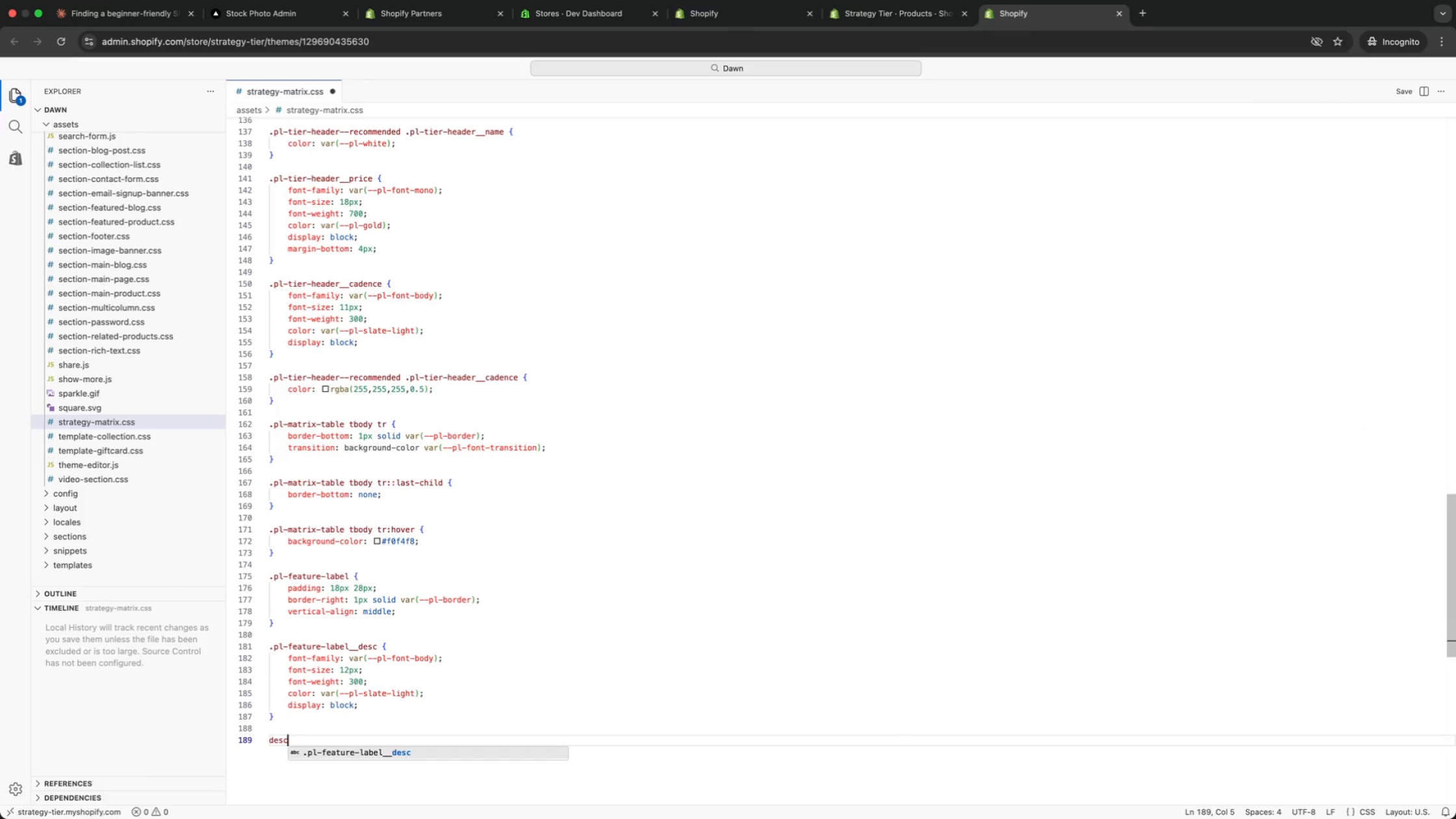 
type(desc)
 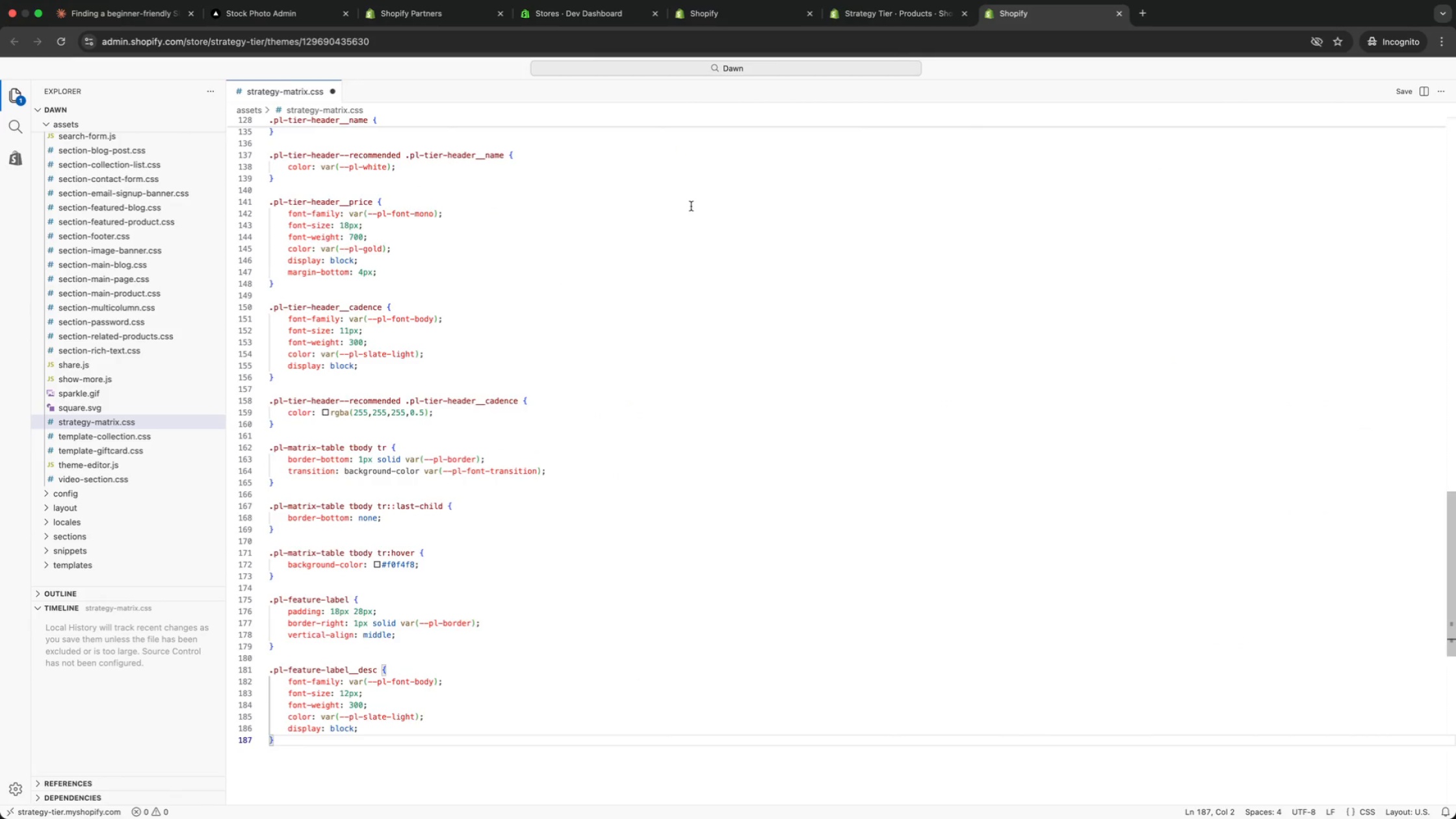 
key(Enter)
 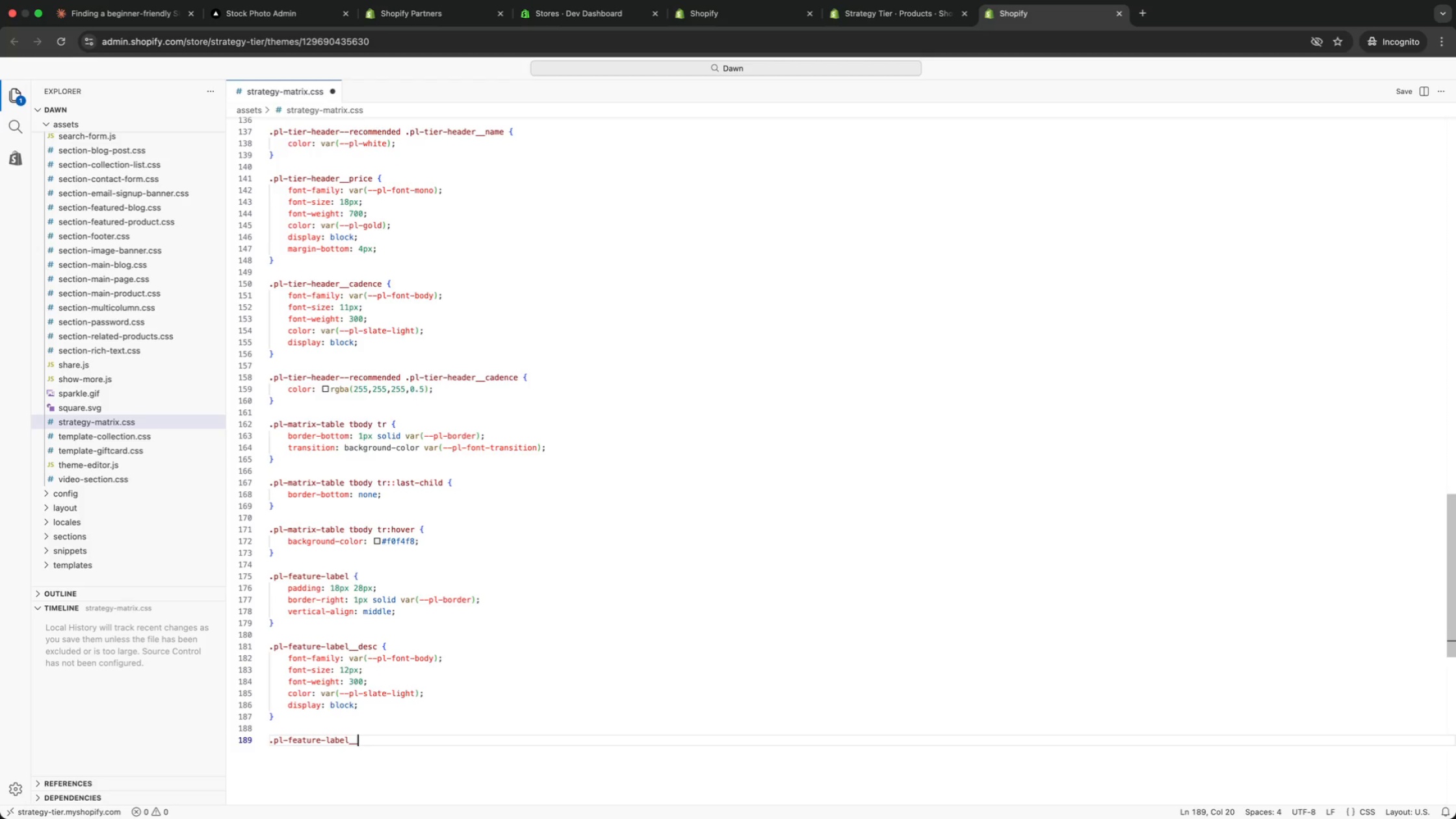 
key(Backspace)
key(Backspace)
key(Backspace)
key(Backspace)
type(name {)
 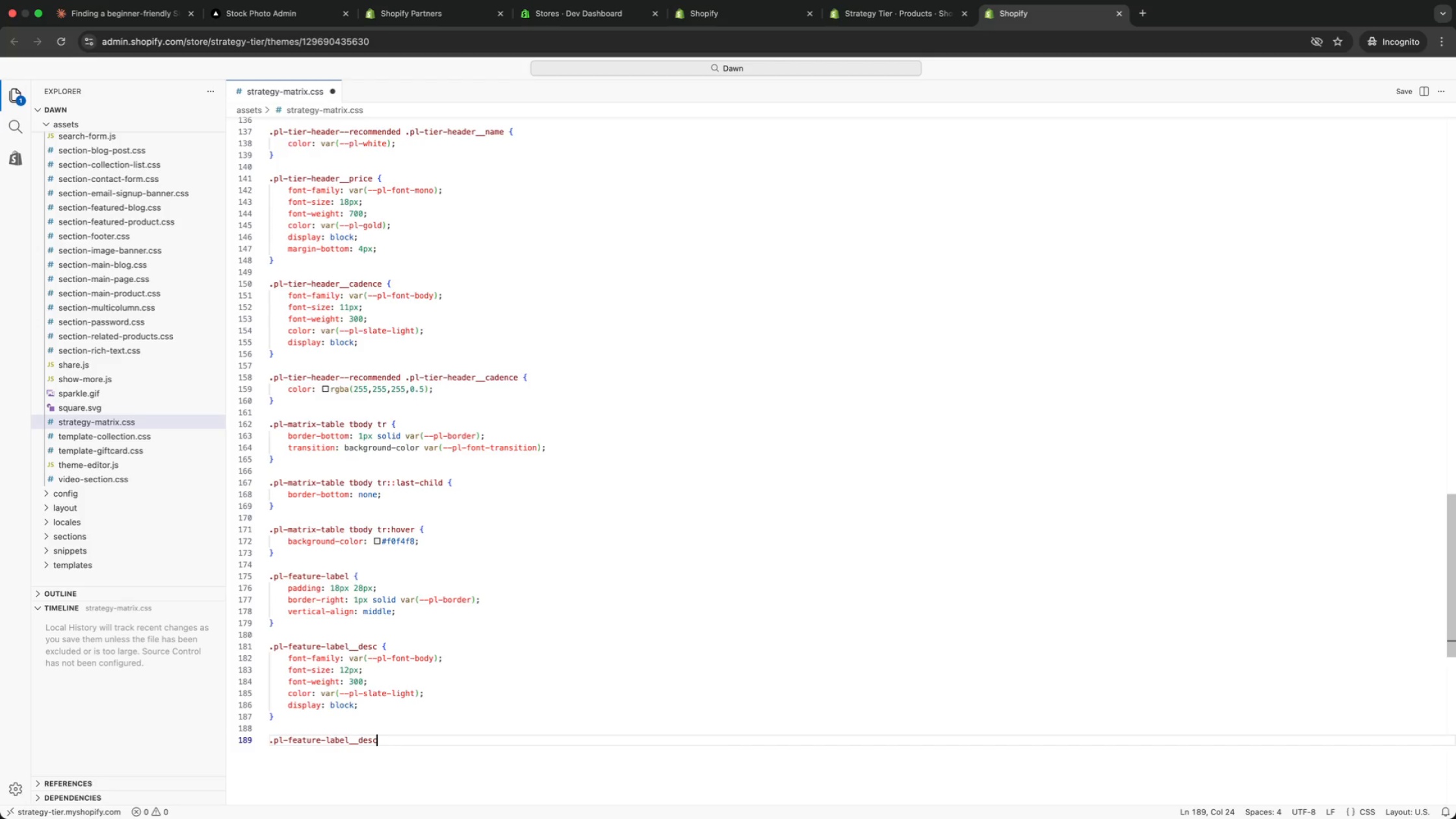 
key(Enter)
 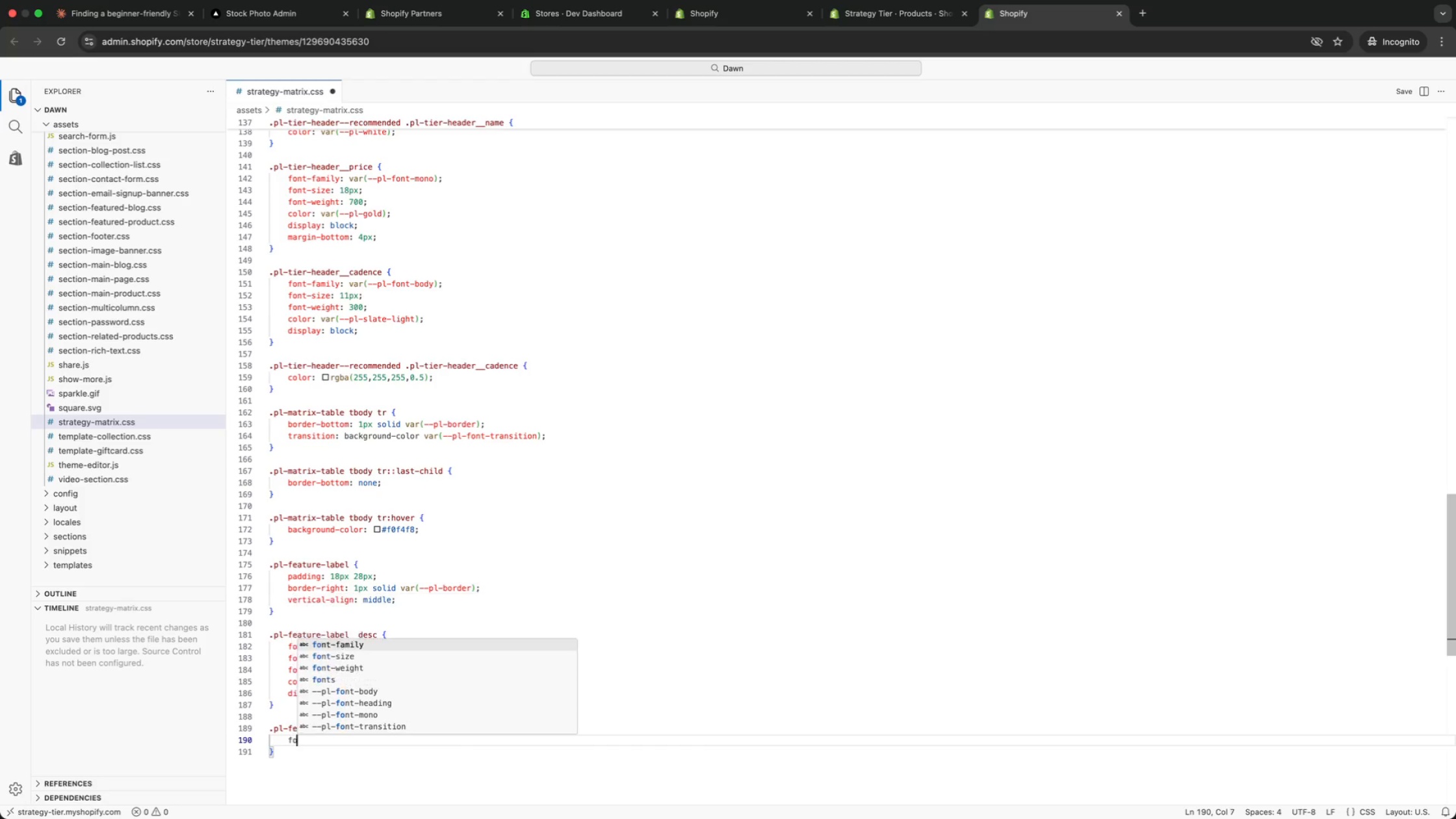 
type(font)
key(Backspace)
key(Backspace)
key(Backspace)
key(Backspace)
 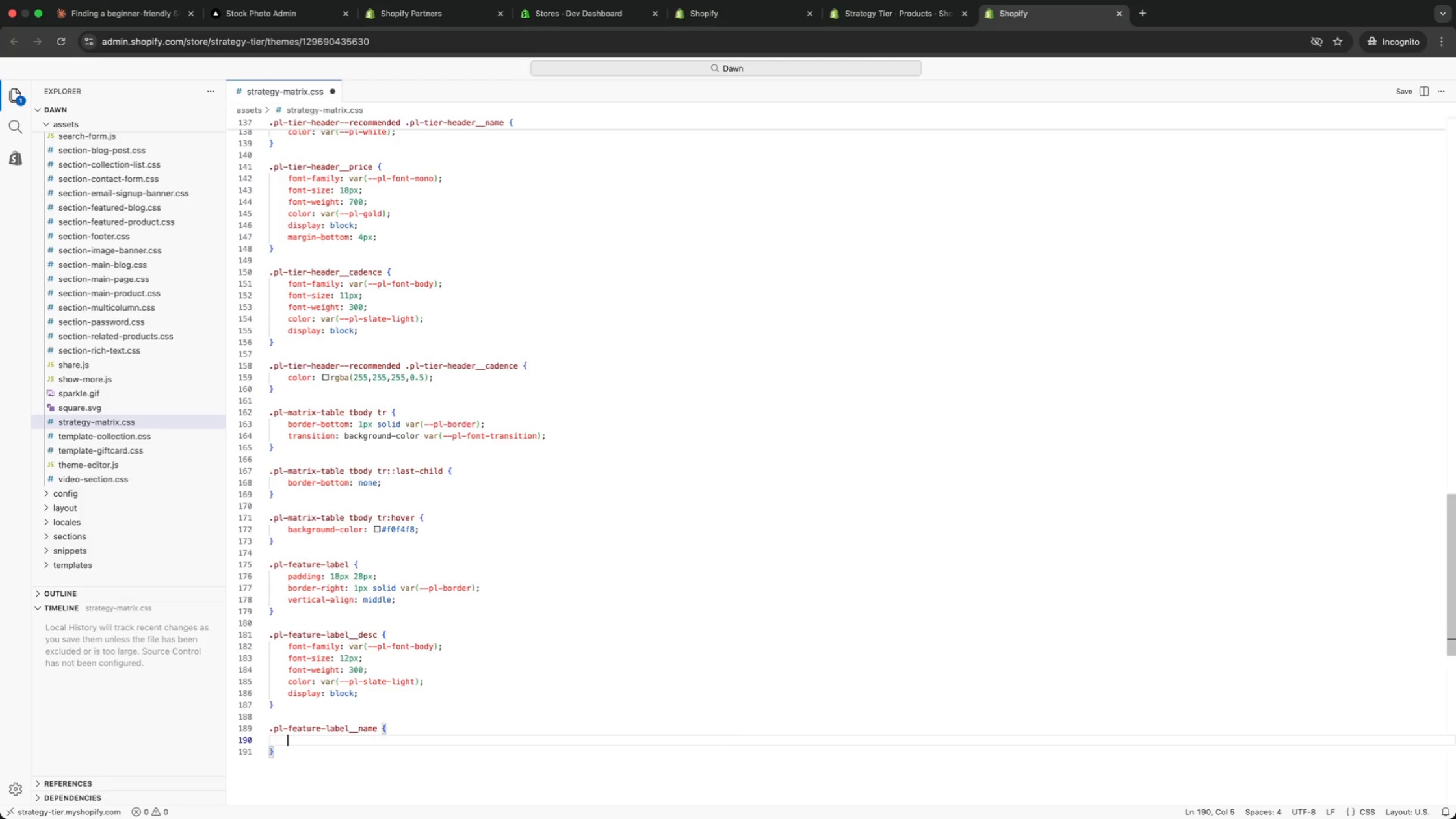 
left_click_drag(start_coordinate=[369, 692], to_coordinate=[287, 649])
 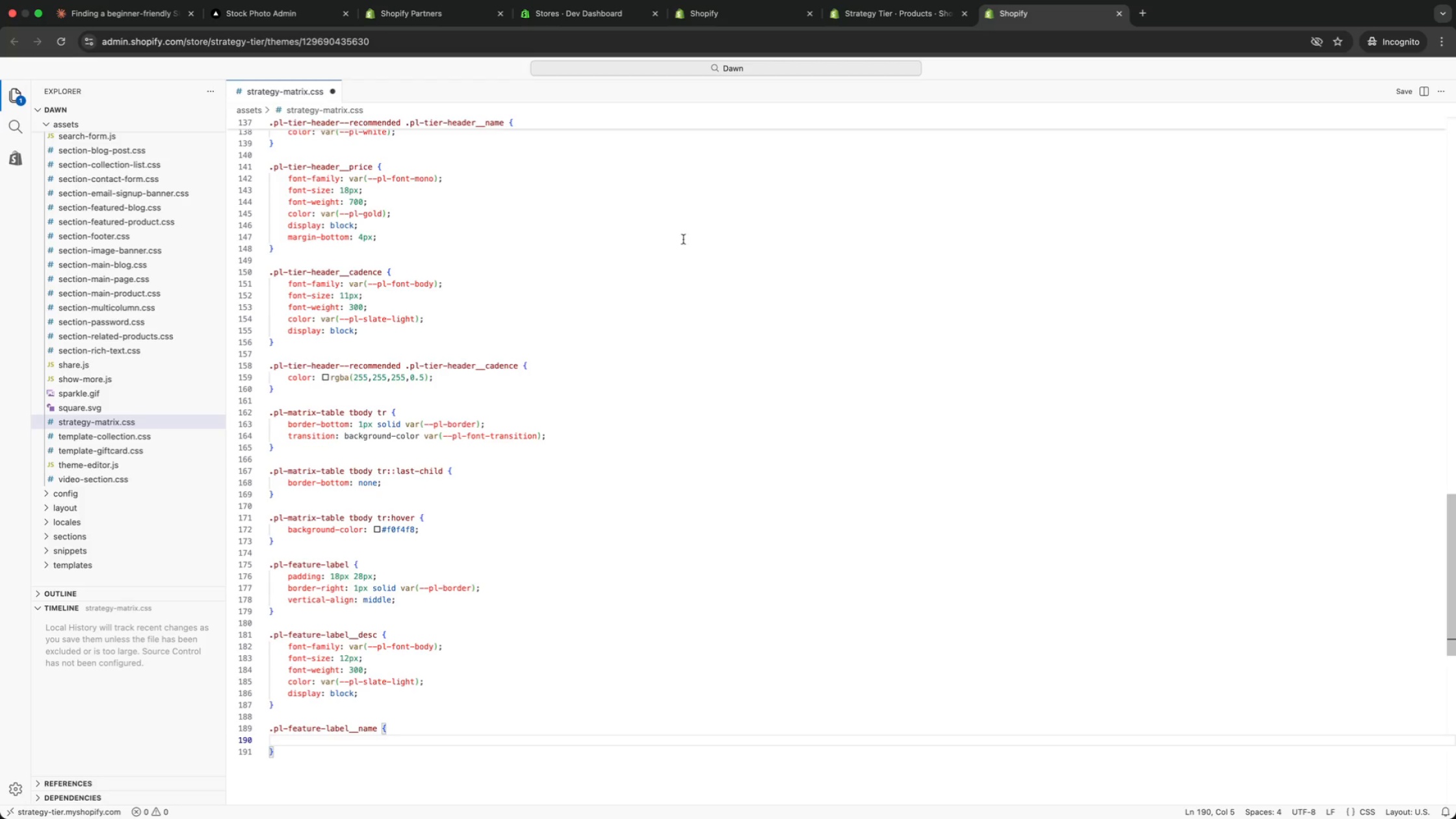 
key(Meta+C)
 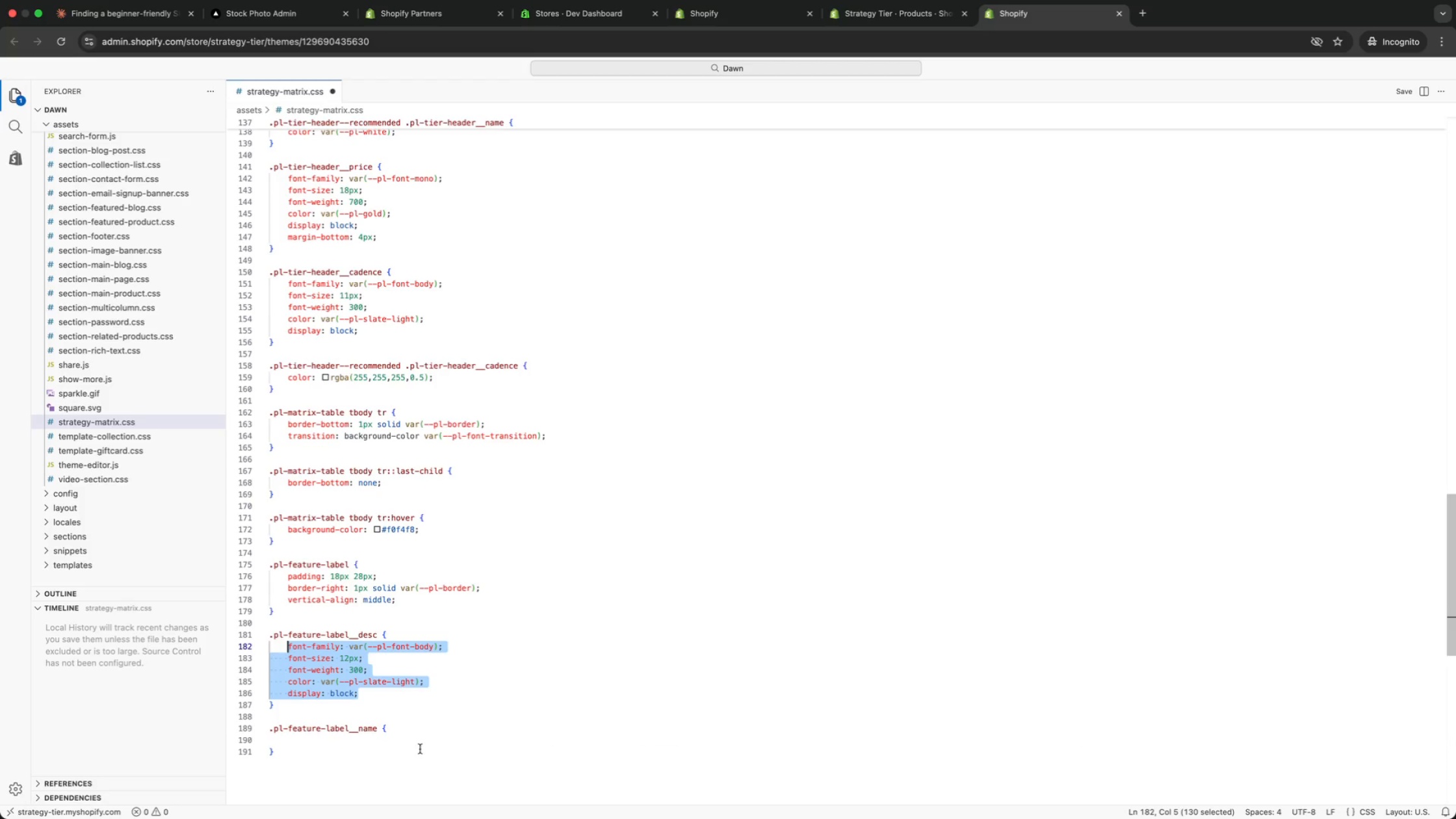 
left_click([414, 741])
 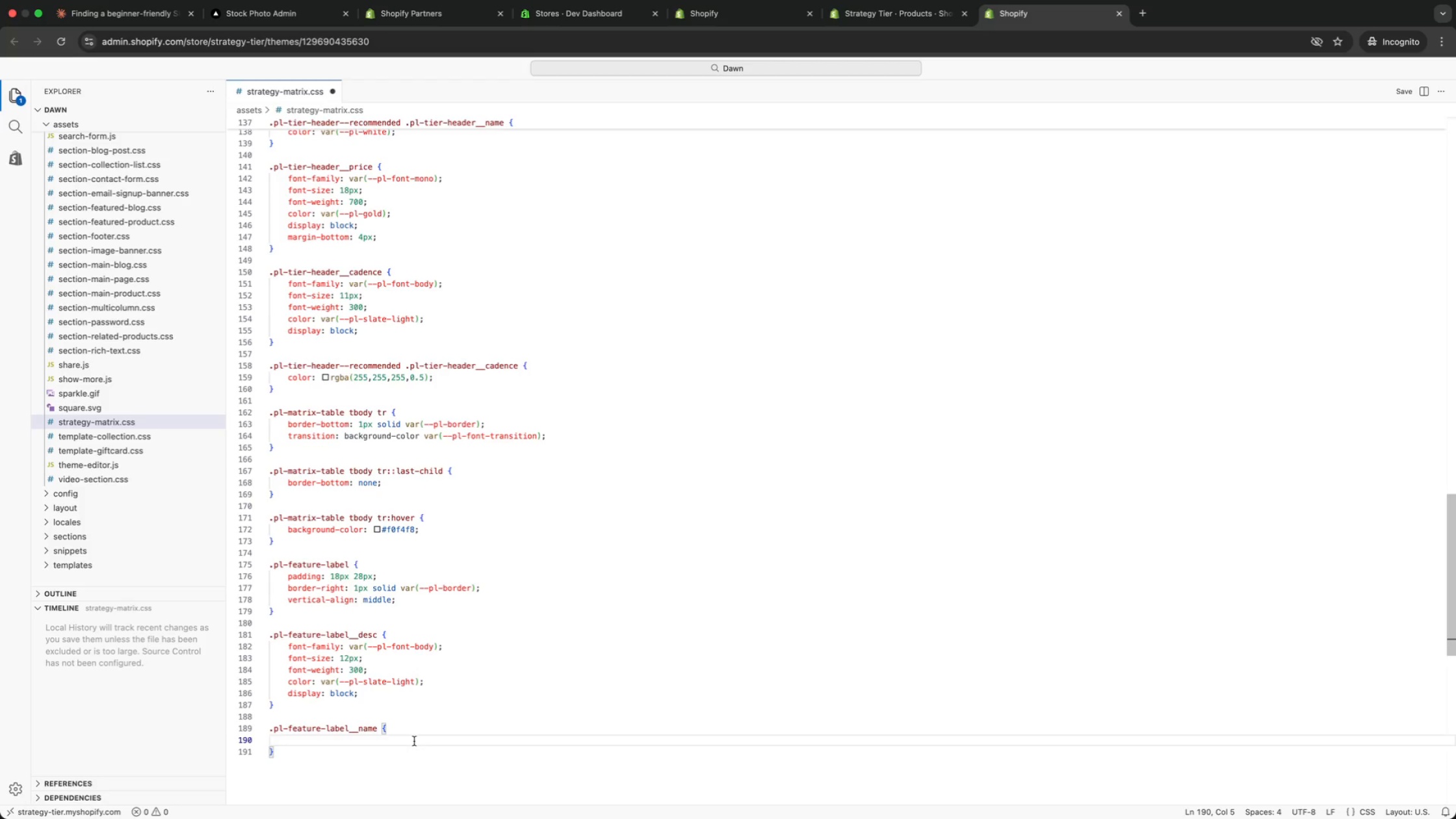 
key(Meta+V)
 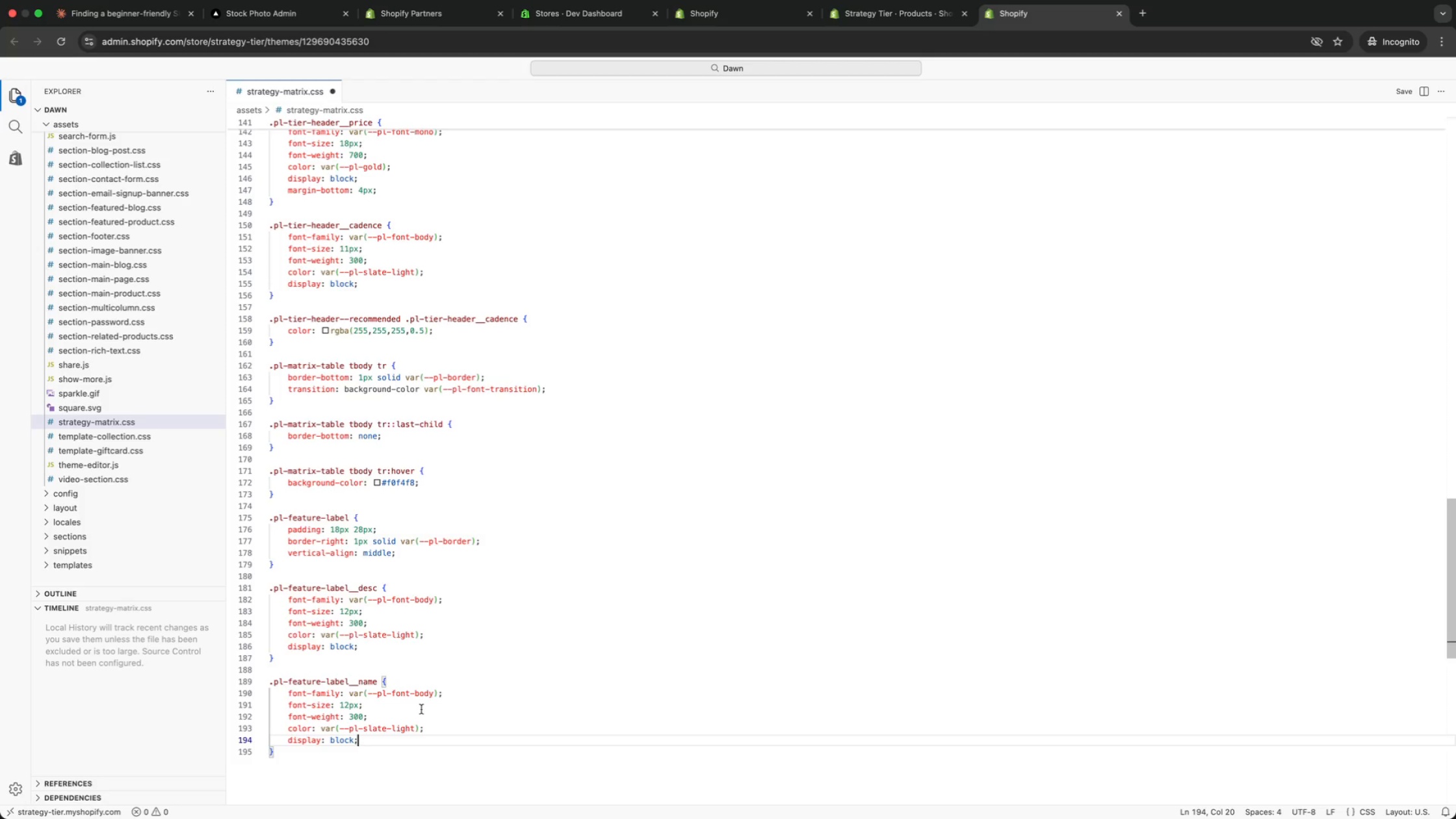 
left_click([349, 706])
 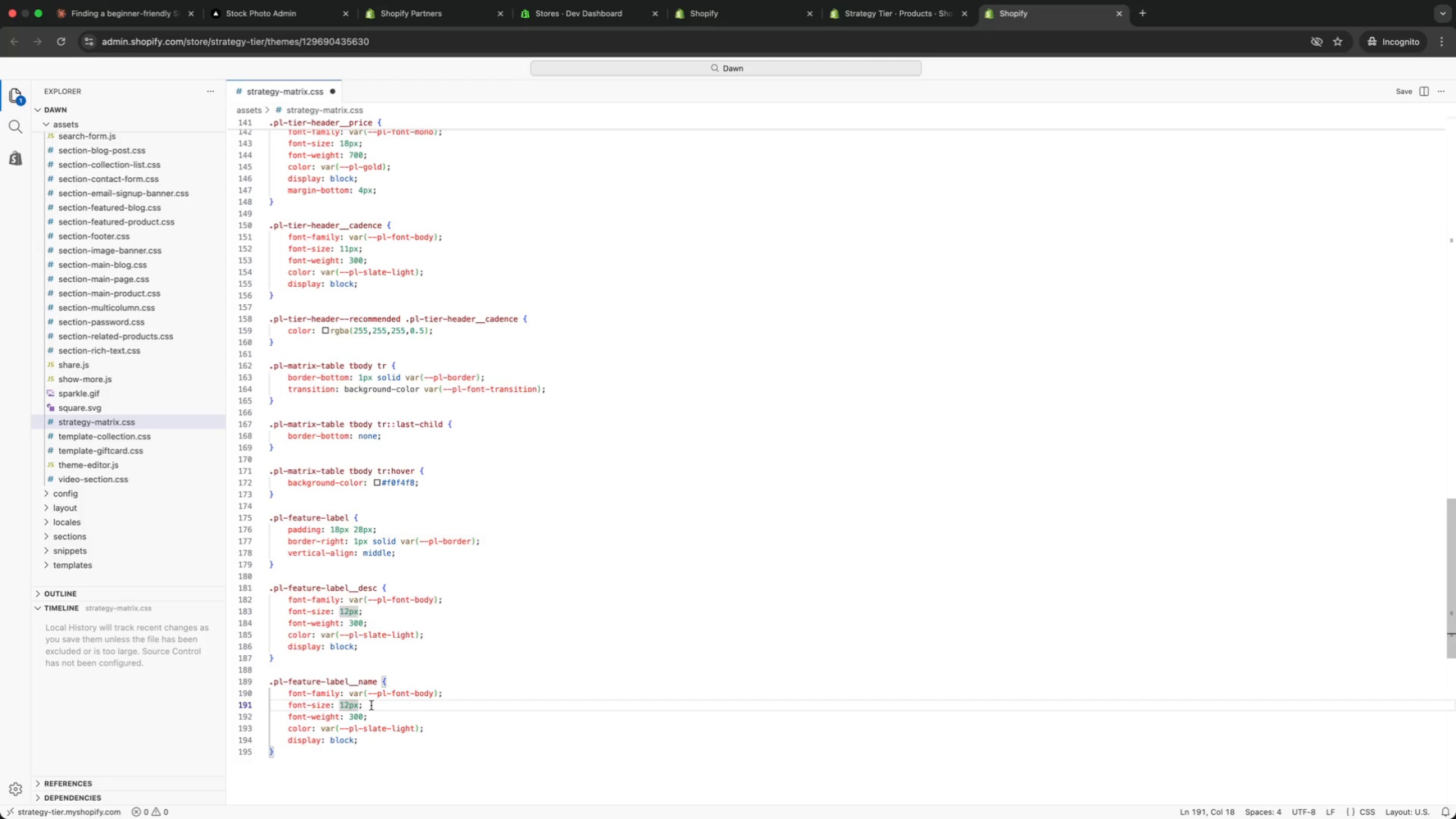 
key(Backspace)
 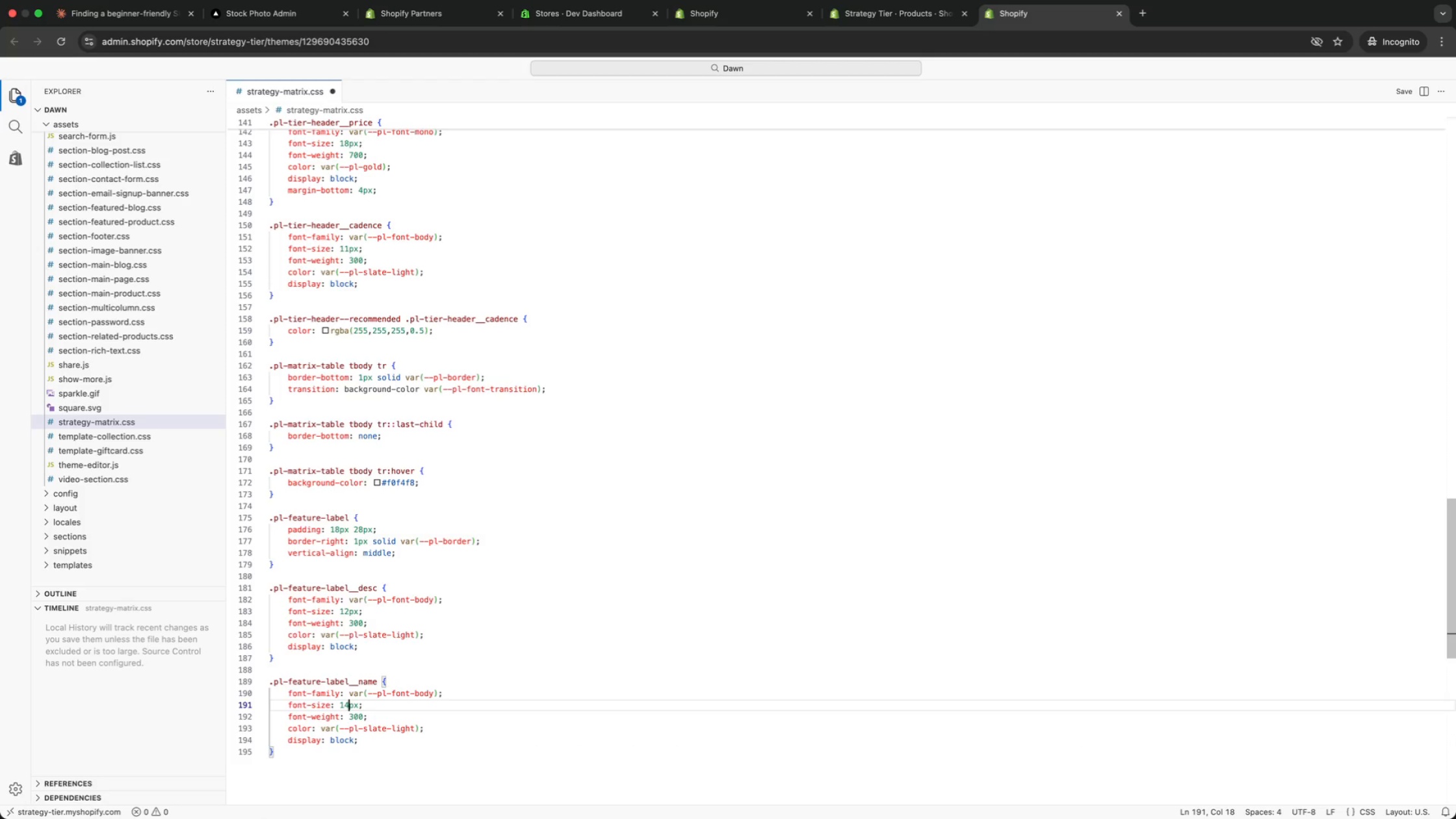 
key(4)
 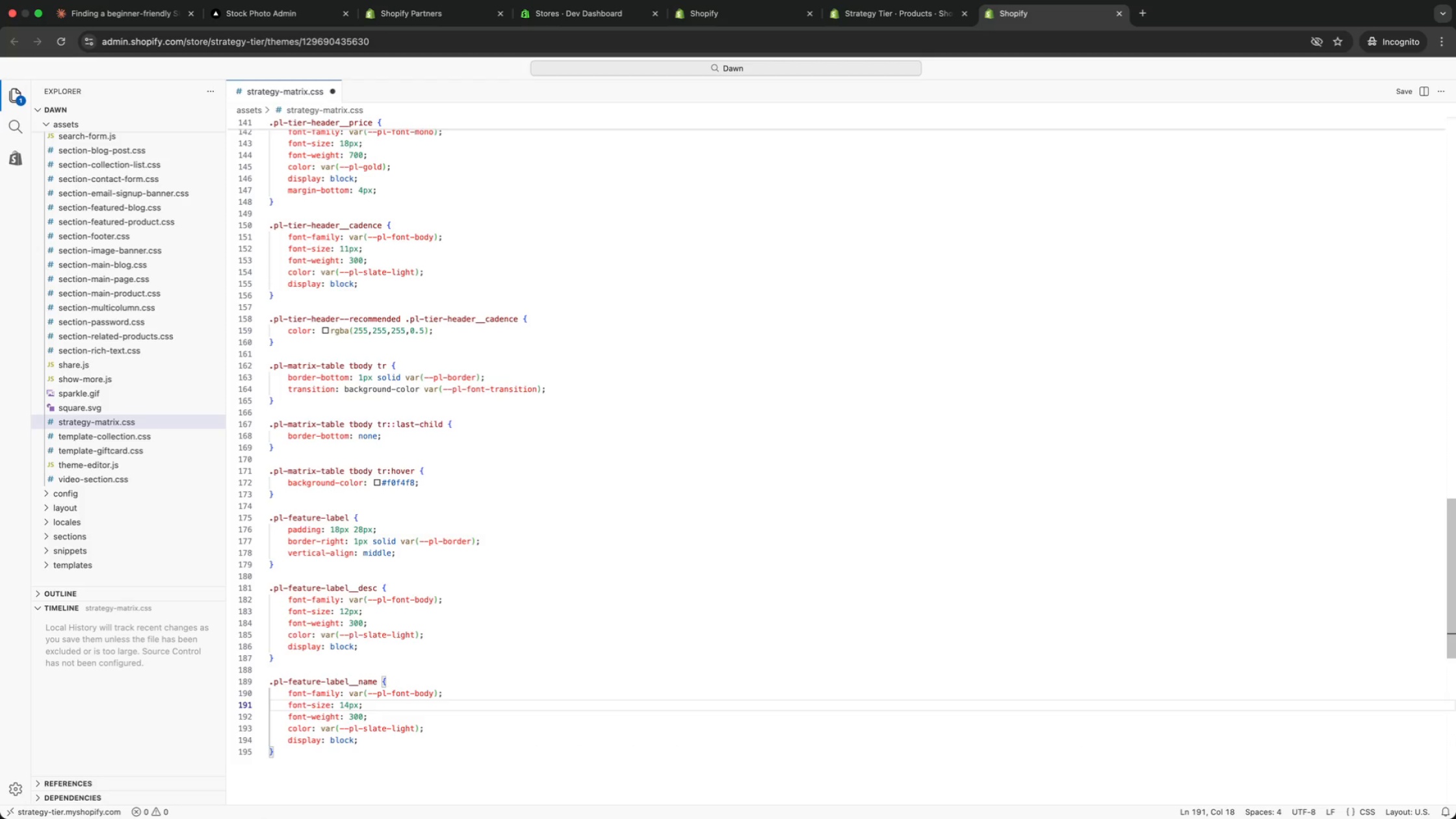 
key(ArrowDown)
 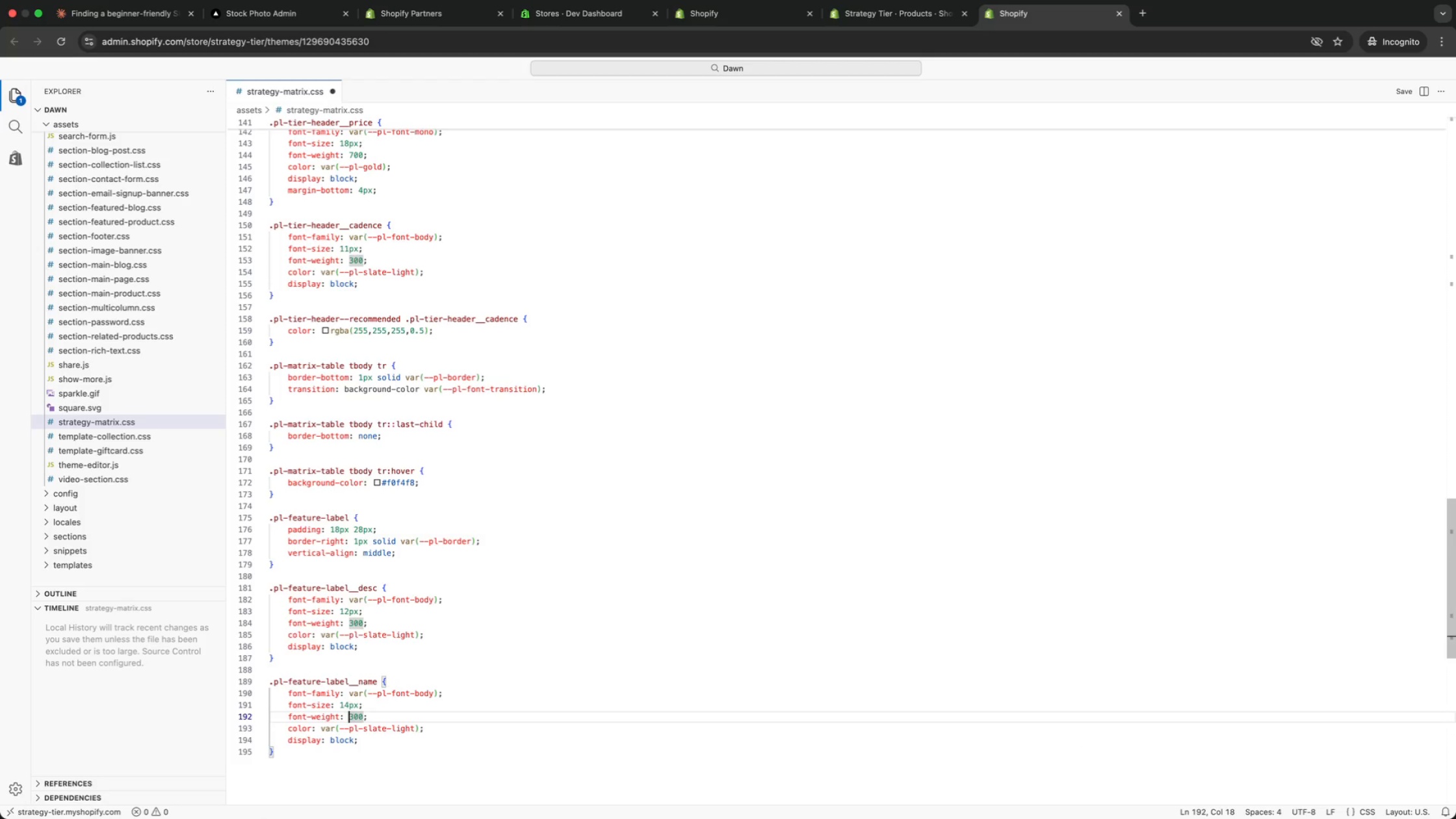 
key(ArrowDown)
 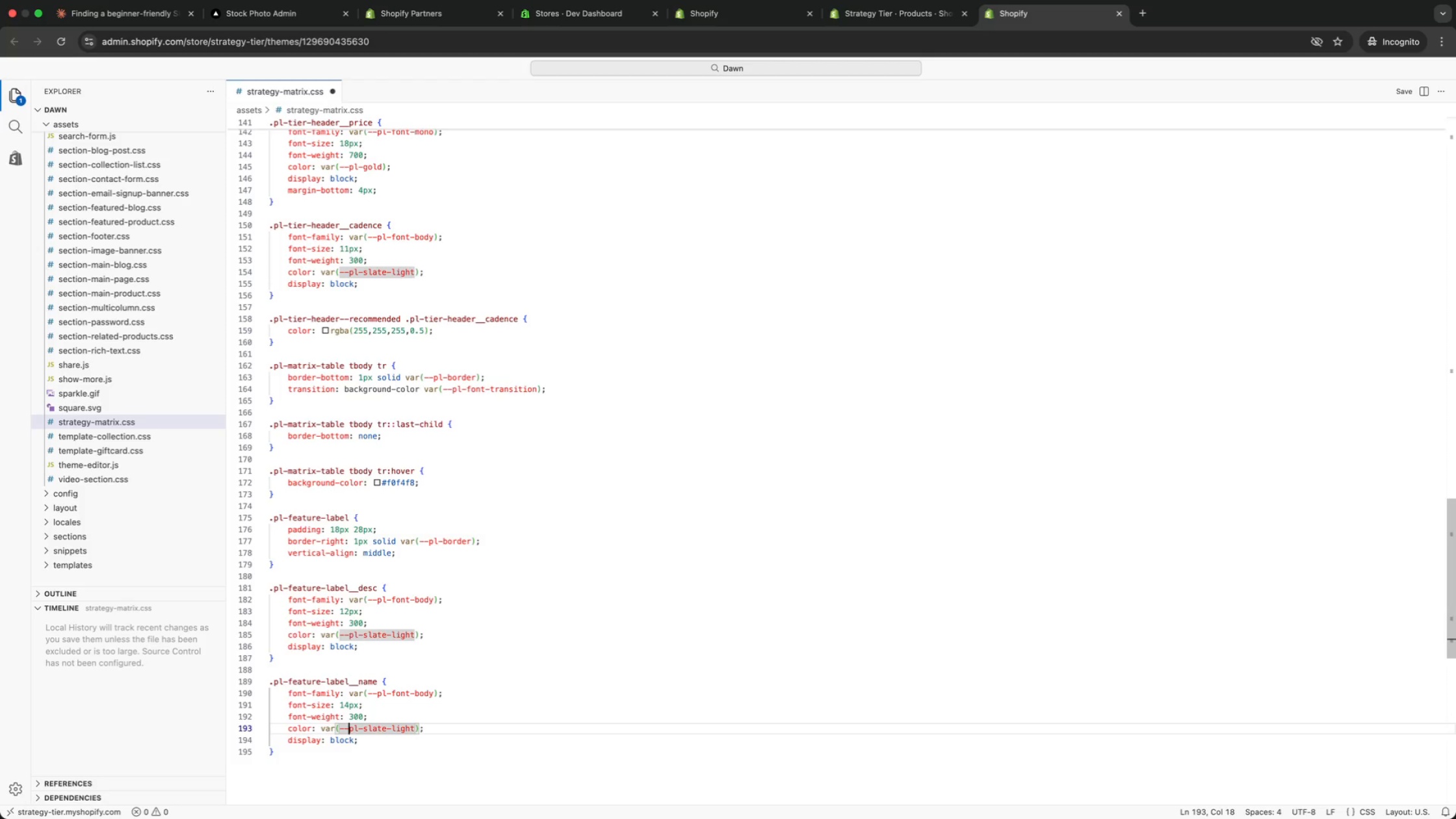 
hold_key(key=CommandLeft, duration=0.34)
 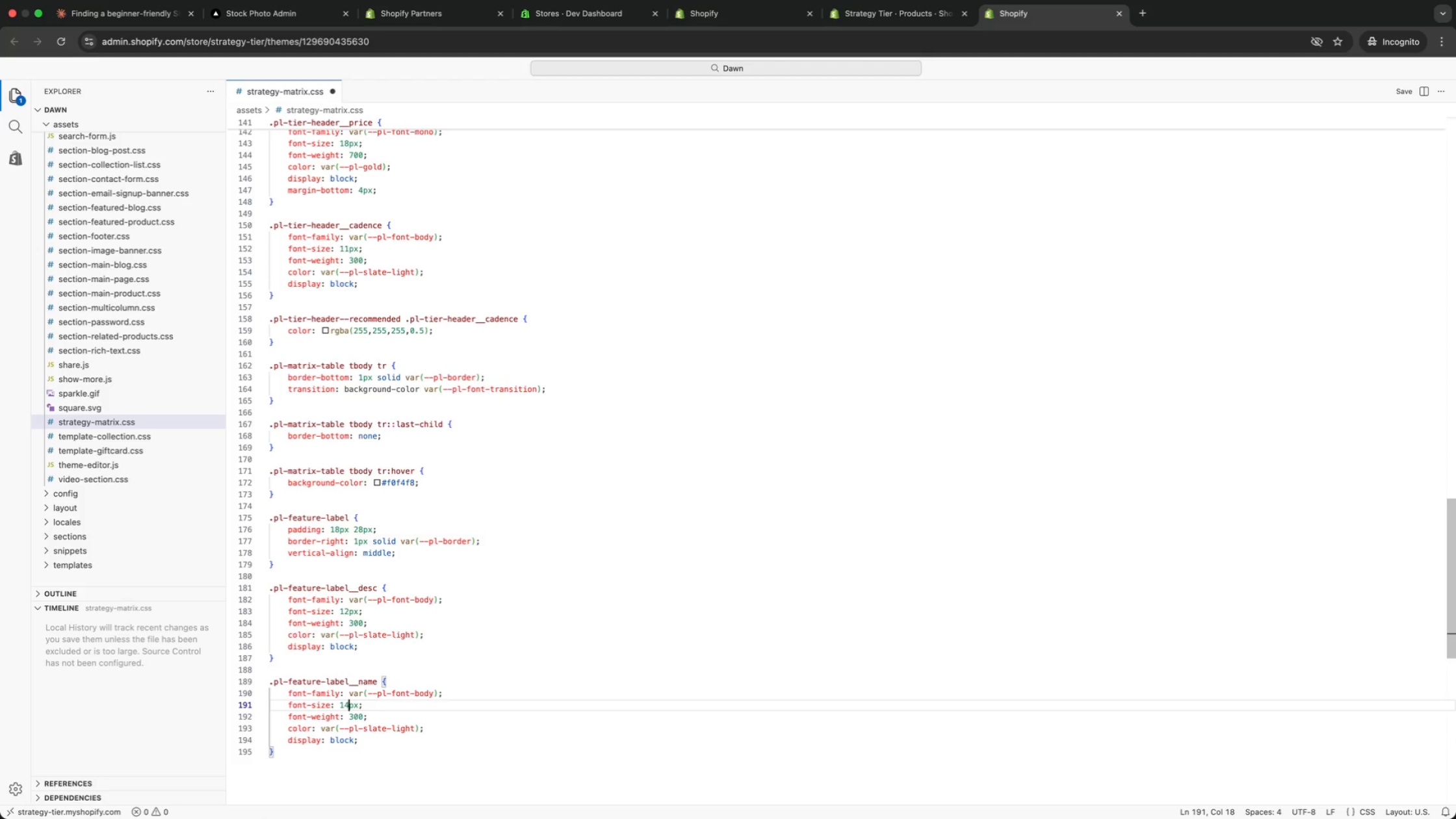 
key(Meta+CommandLeft)
 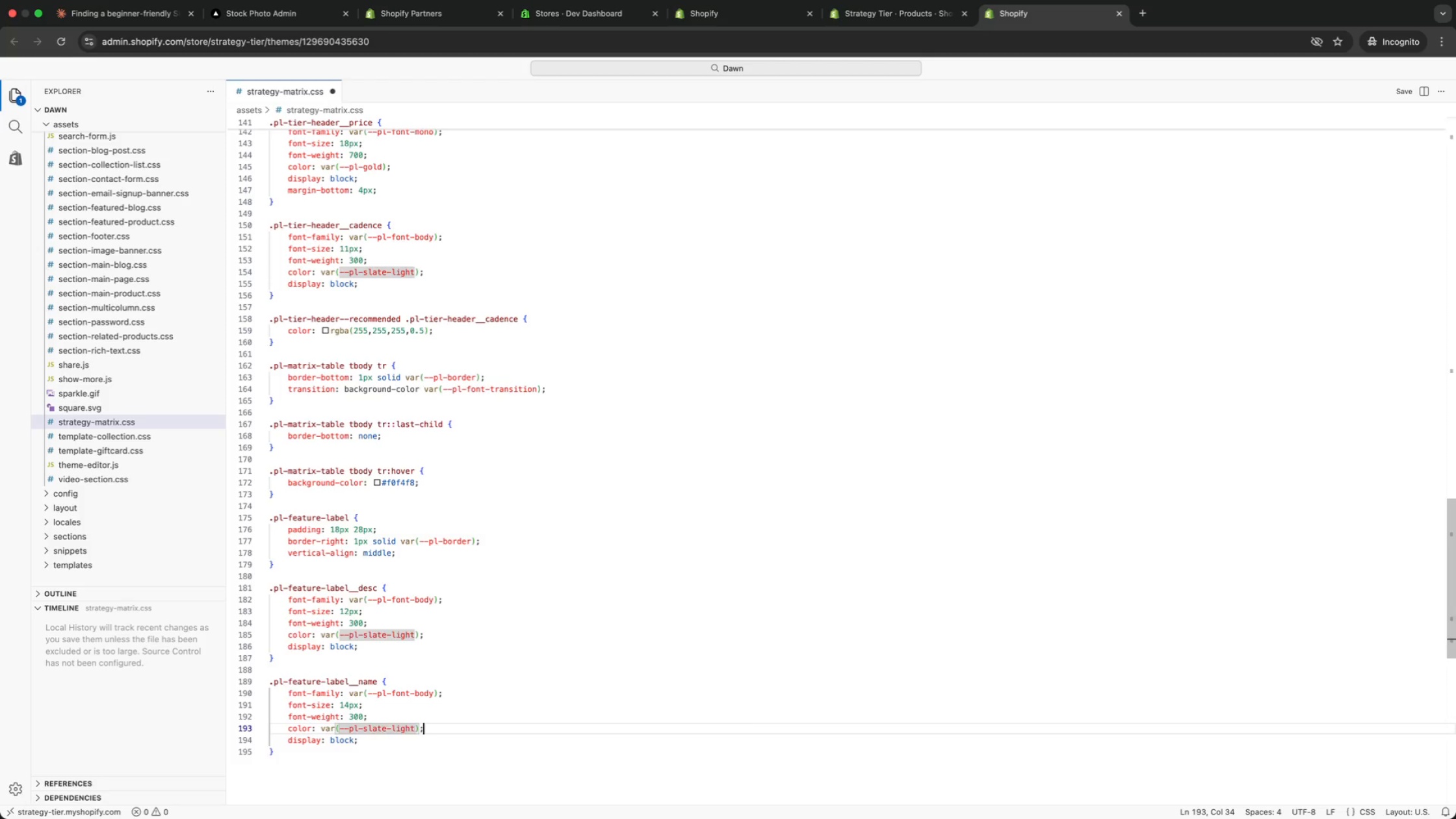 
key(Meta+ArrowRight)
 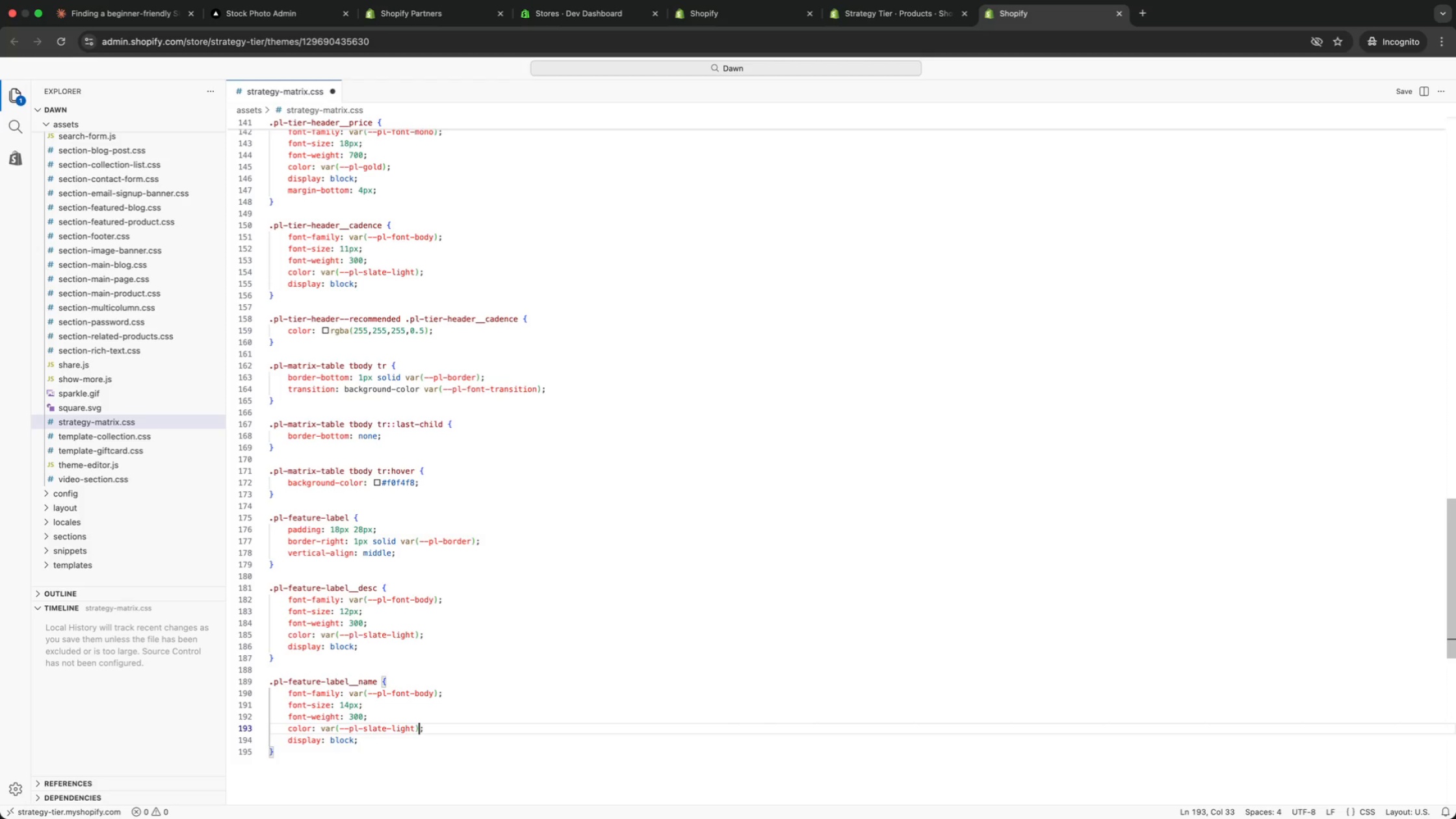 
key(ArrowLeft)
 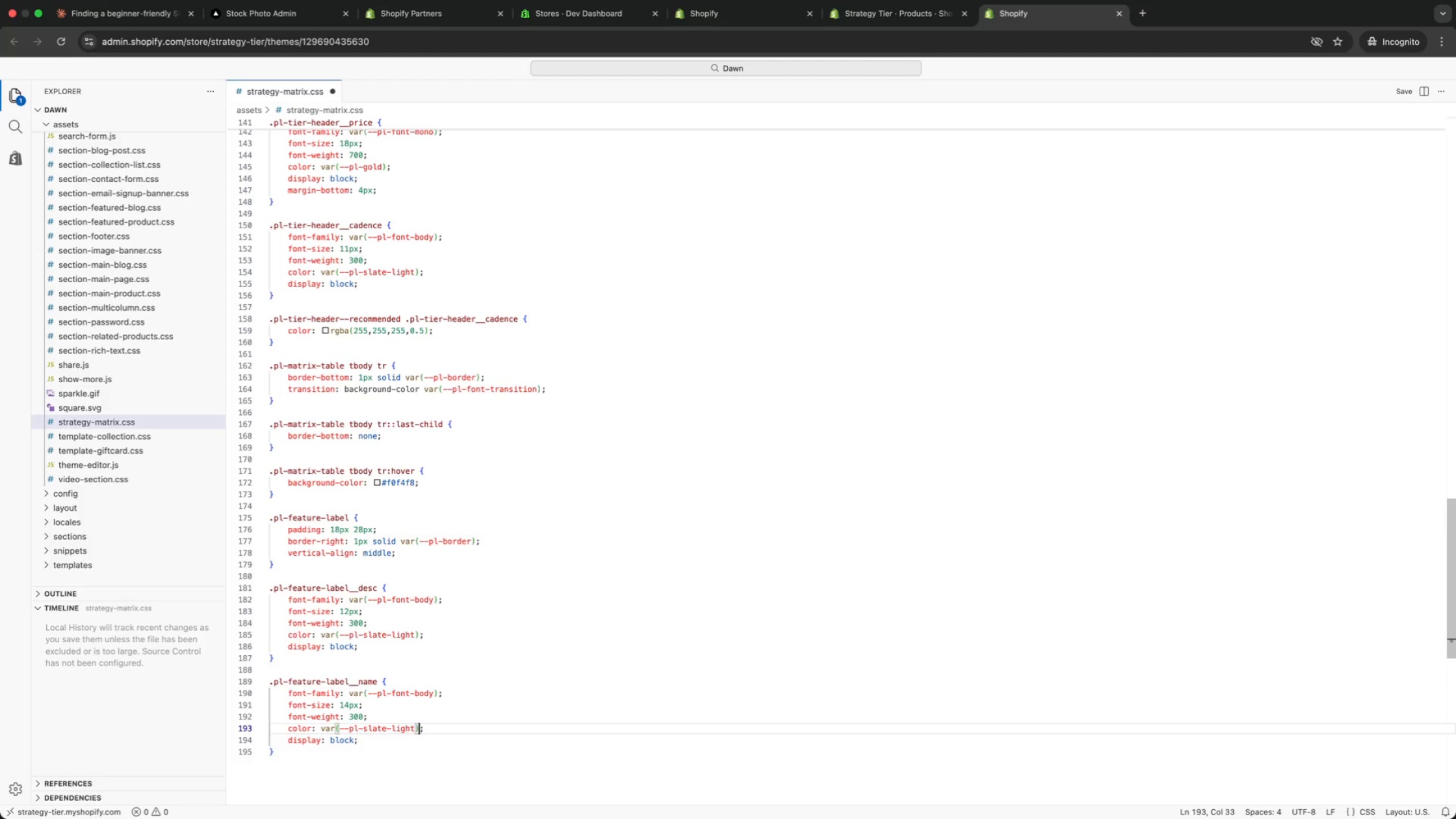 
key(ArrowLeft)
 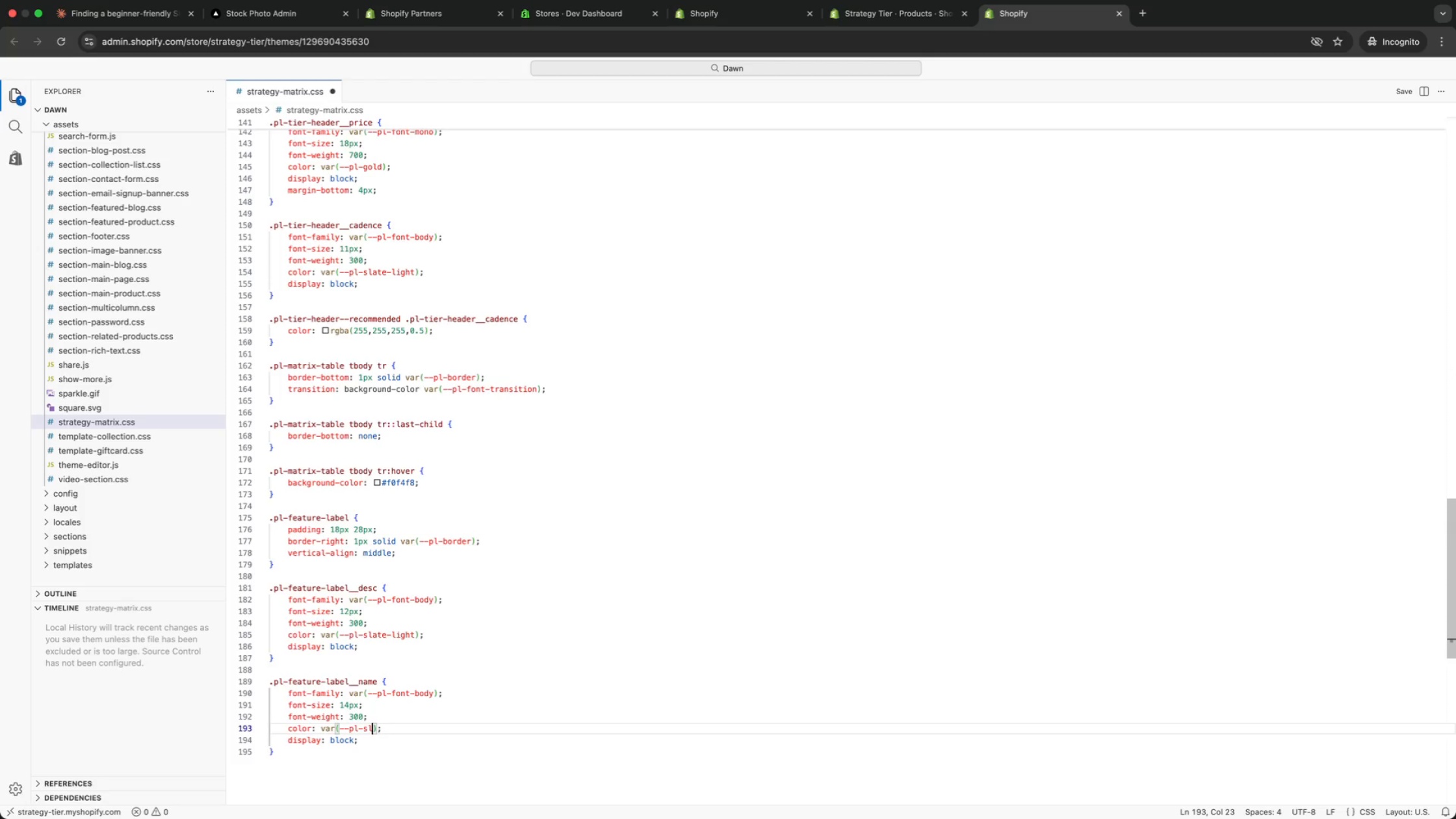 
hold_key(key=Backspace, duration=1.24)
 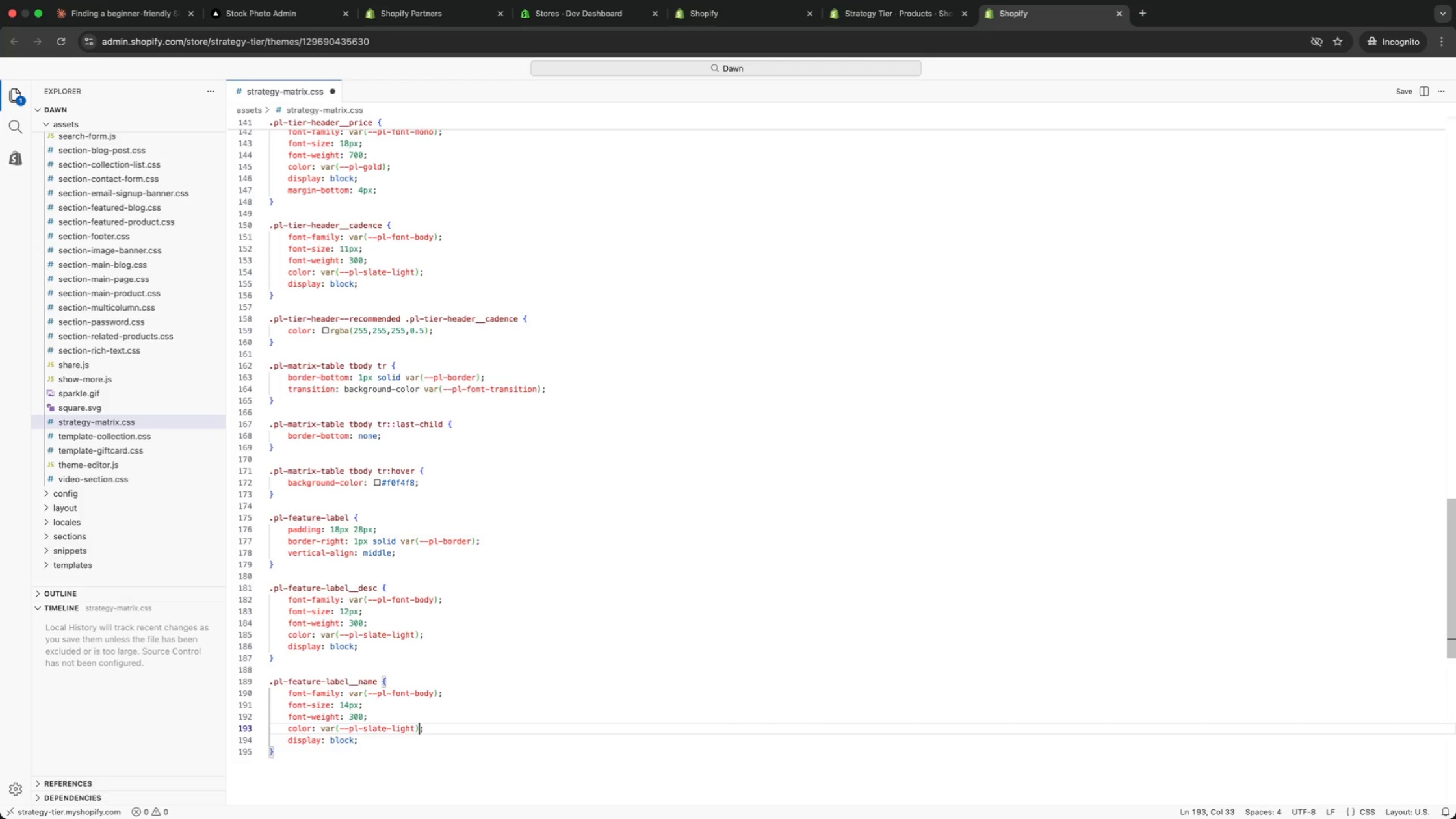 
key(Backspace)
 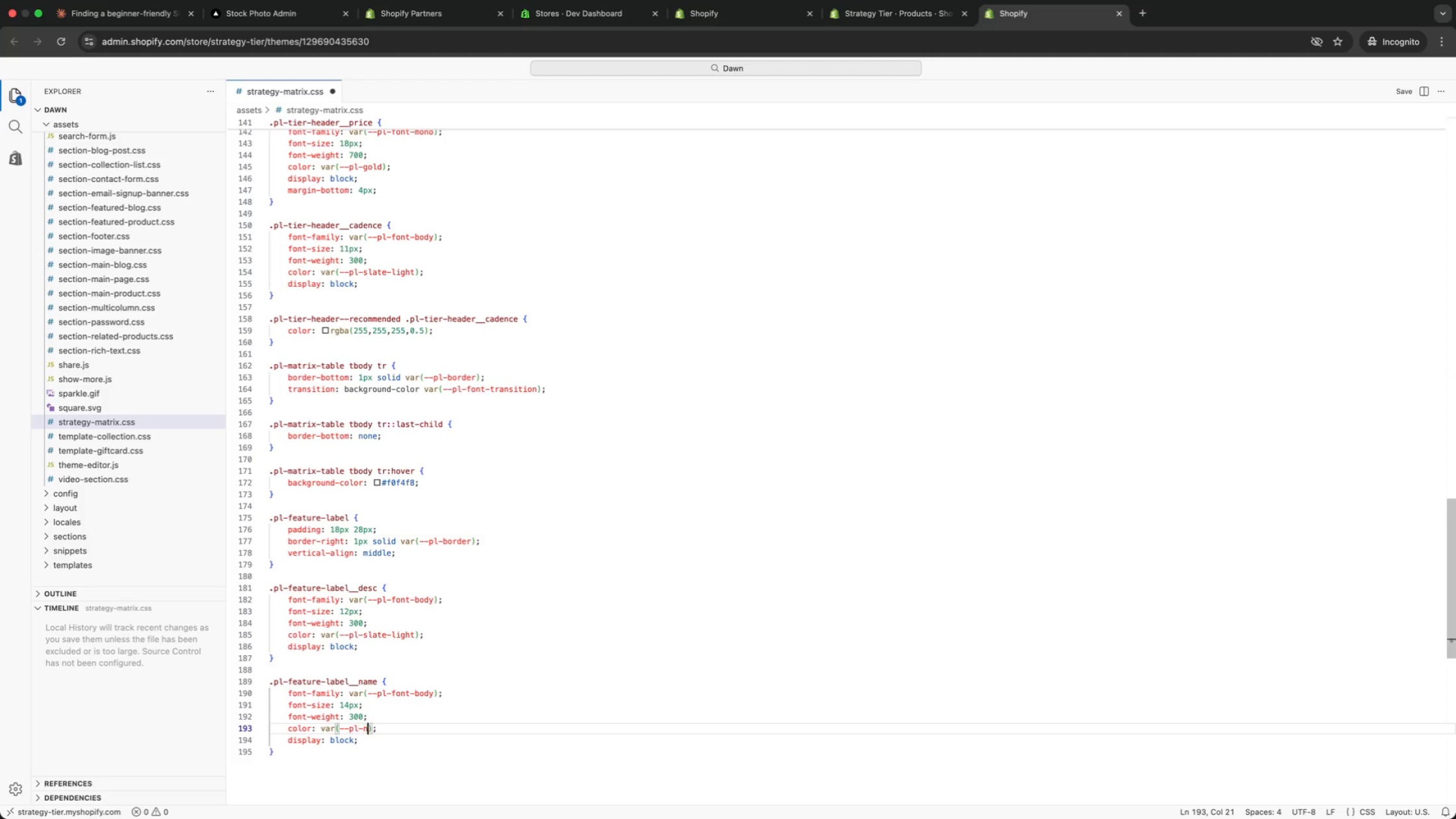 
key(N)
 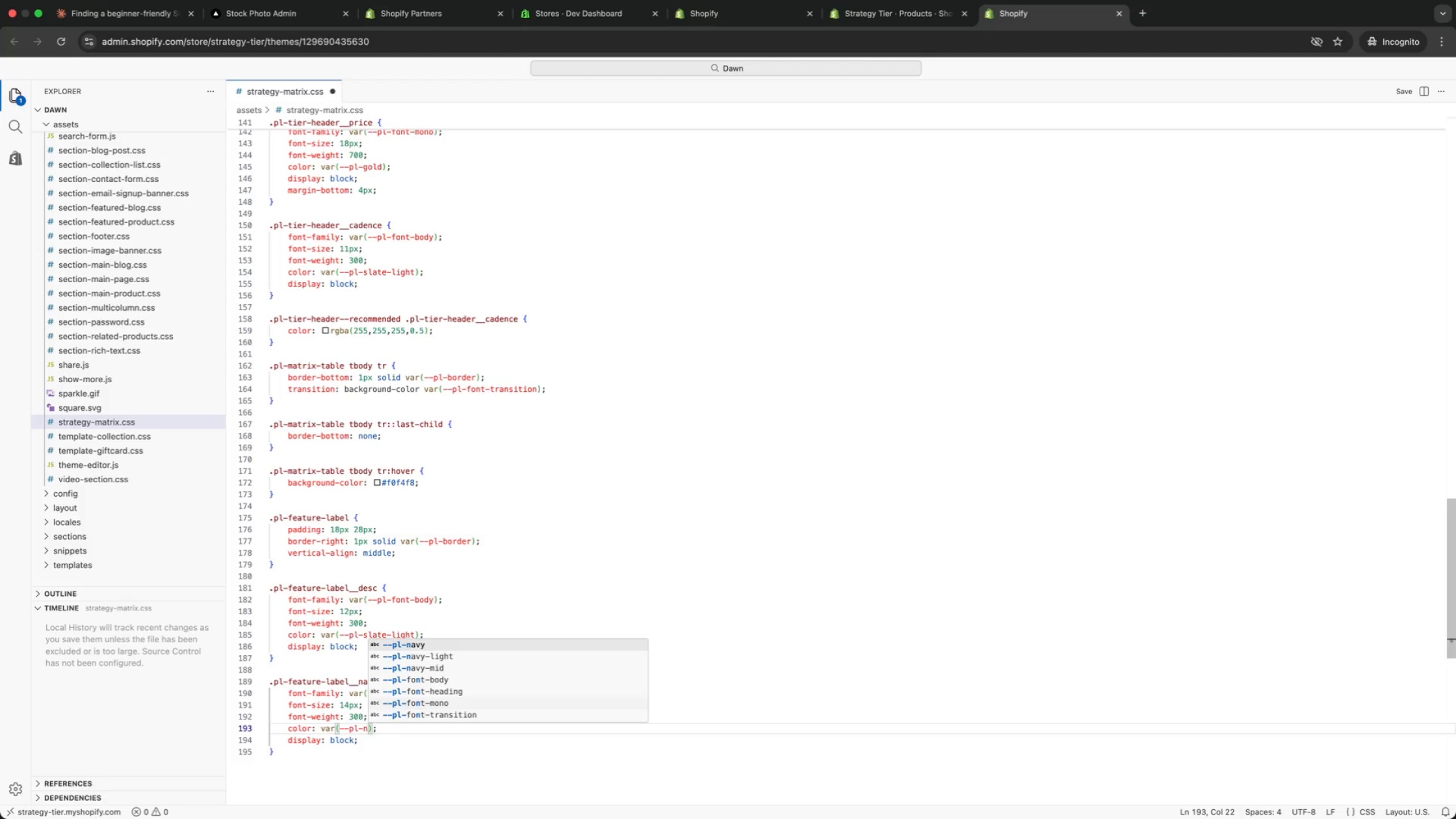 
key(Enter)
 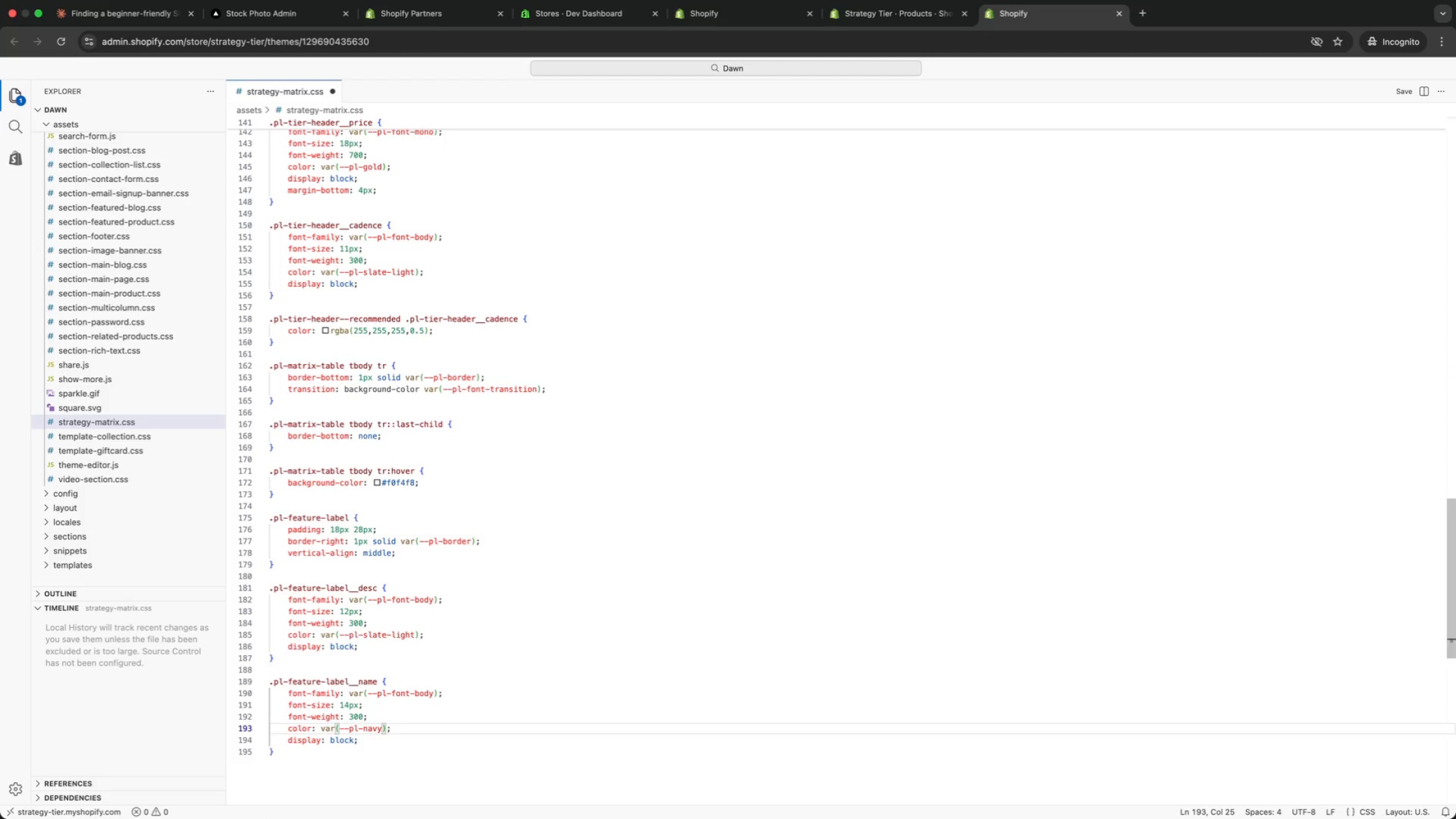 
key(ArrowDown)
 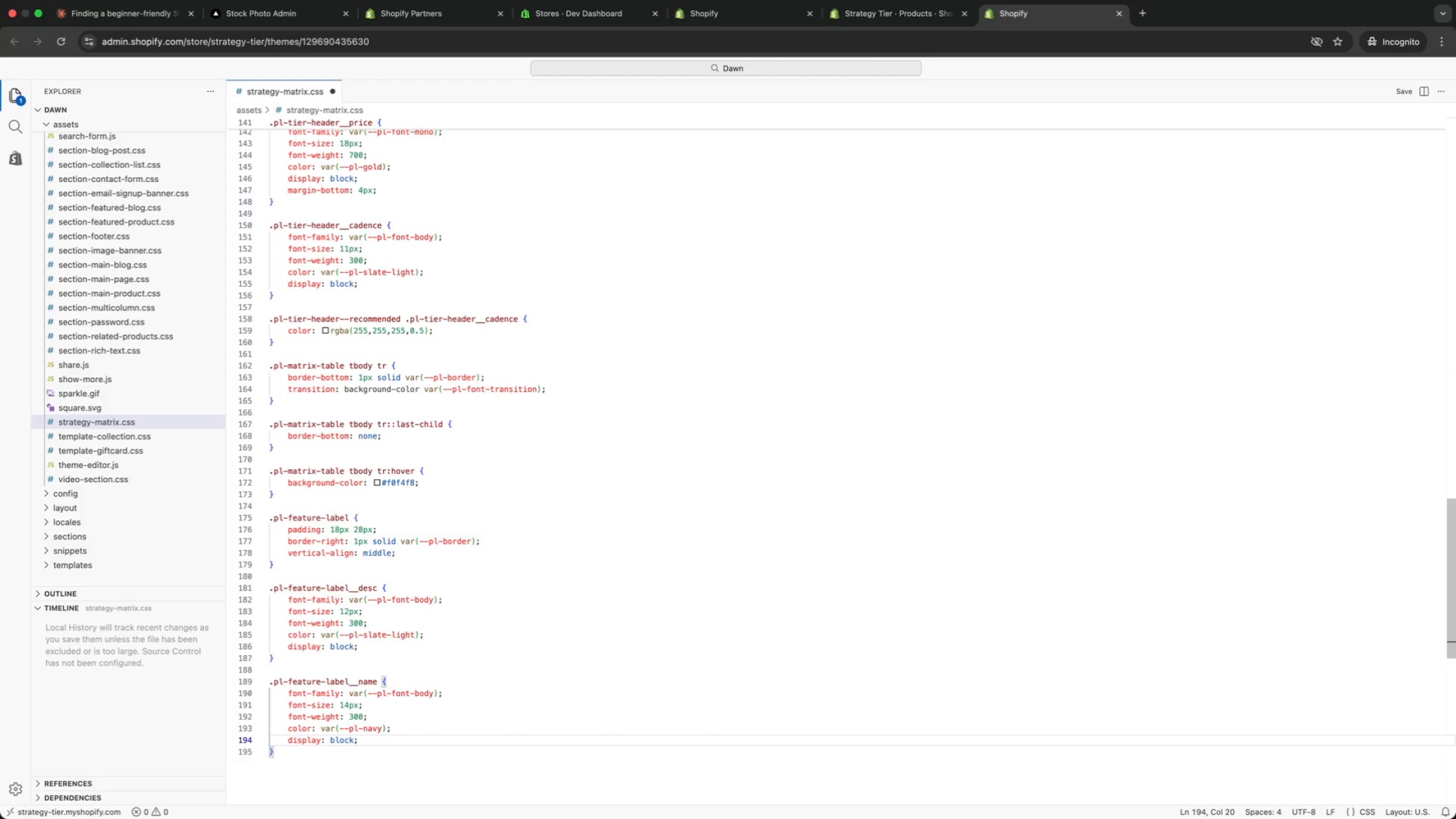 
key(Enter)
 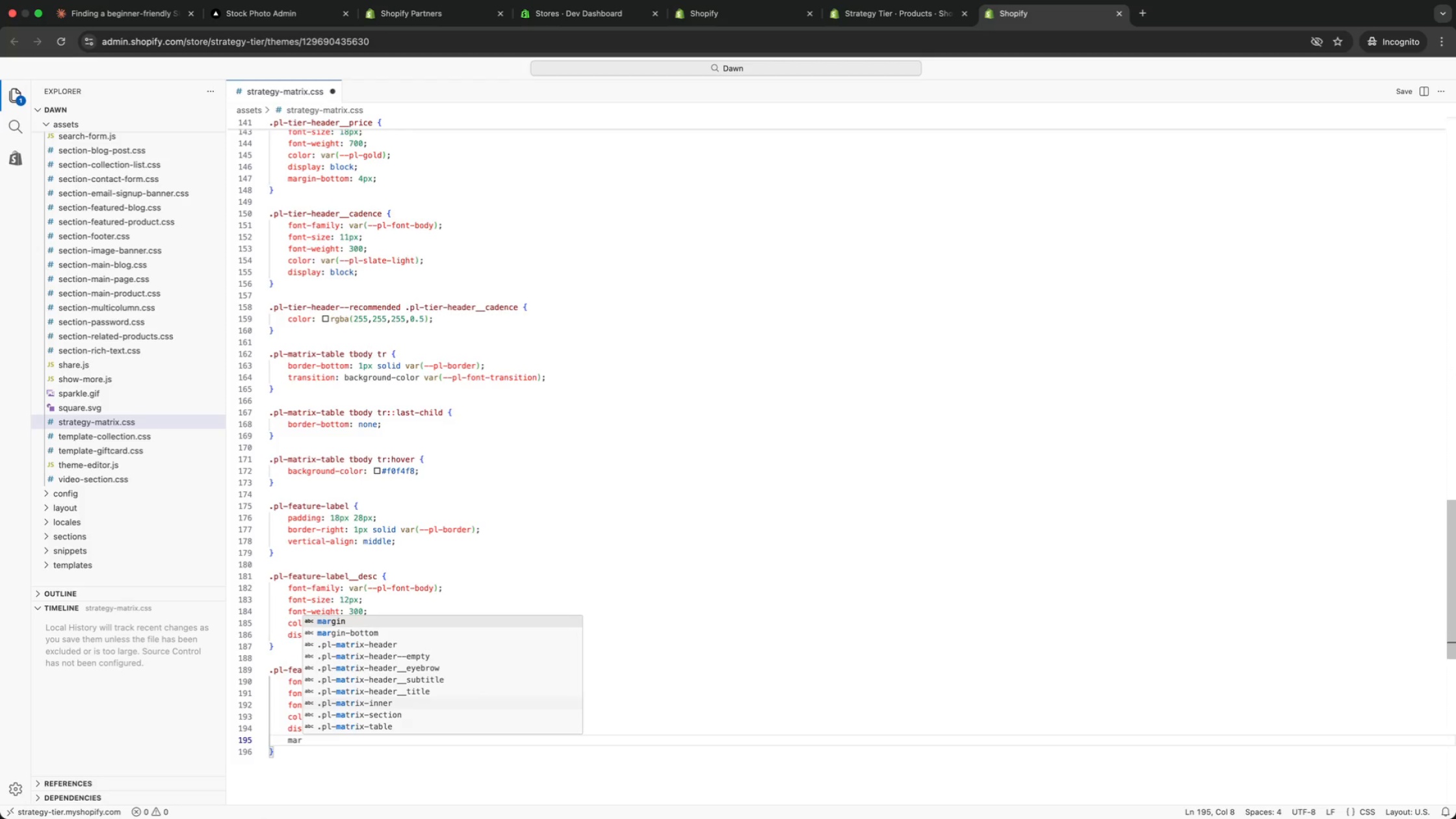 
type(mar)
 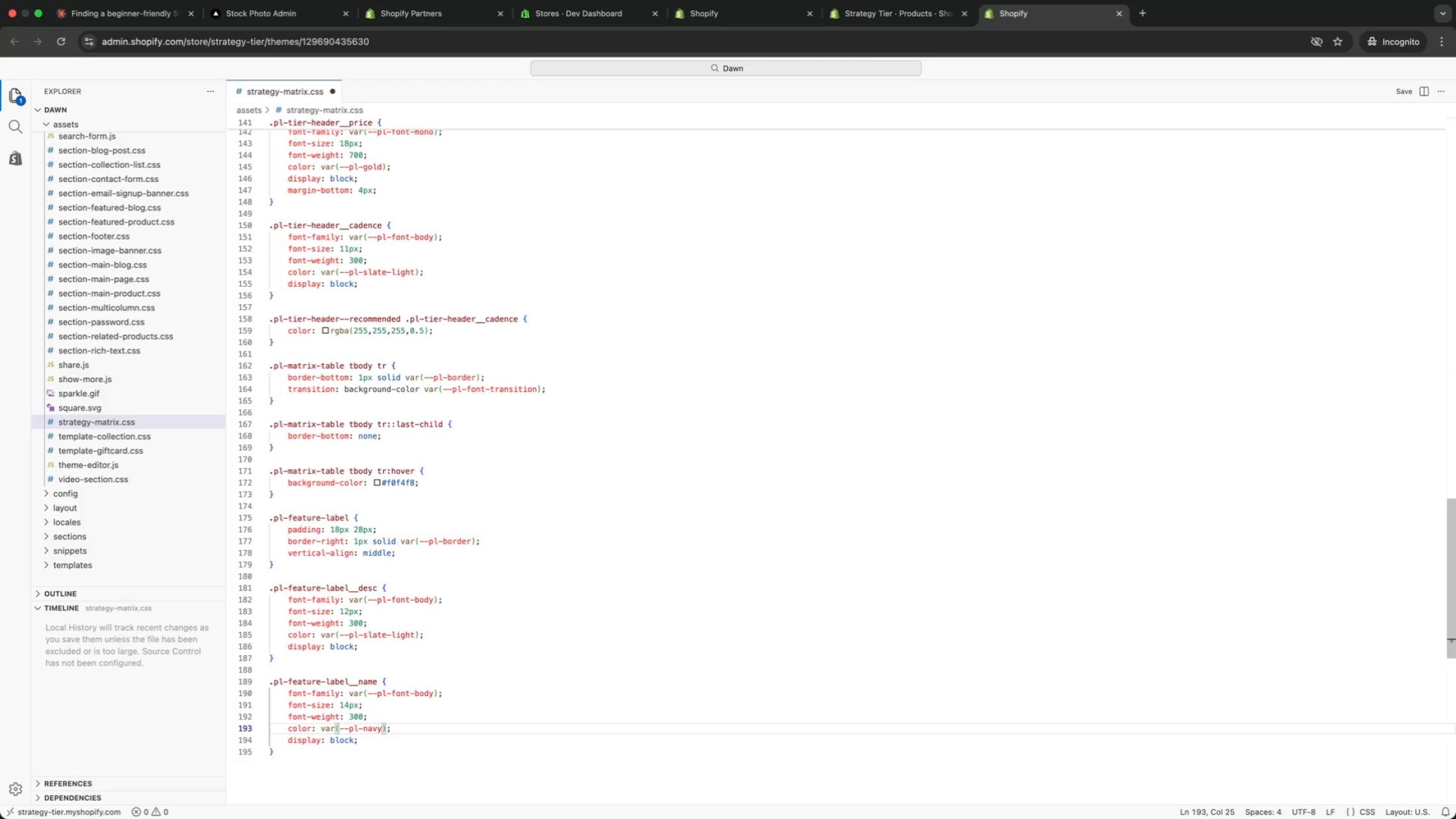 
key(ArrowDown)
 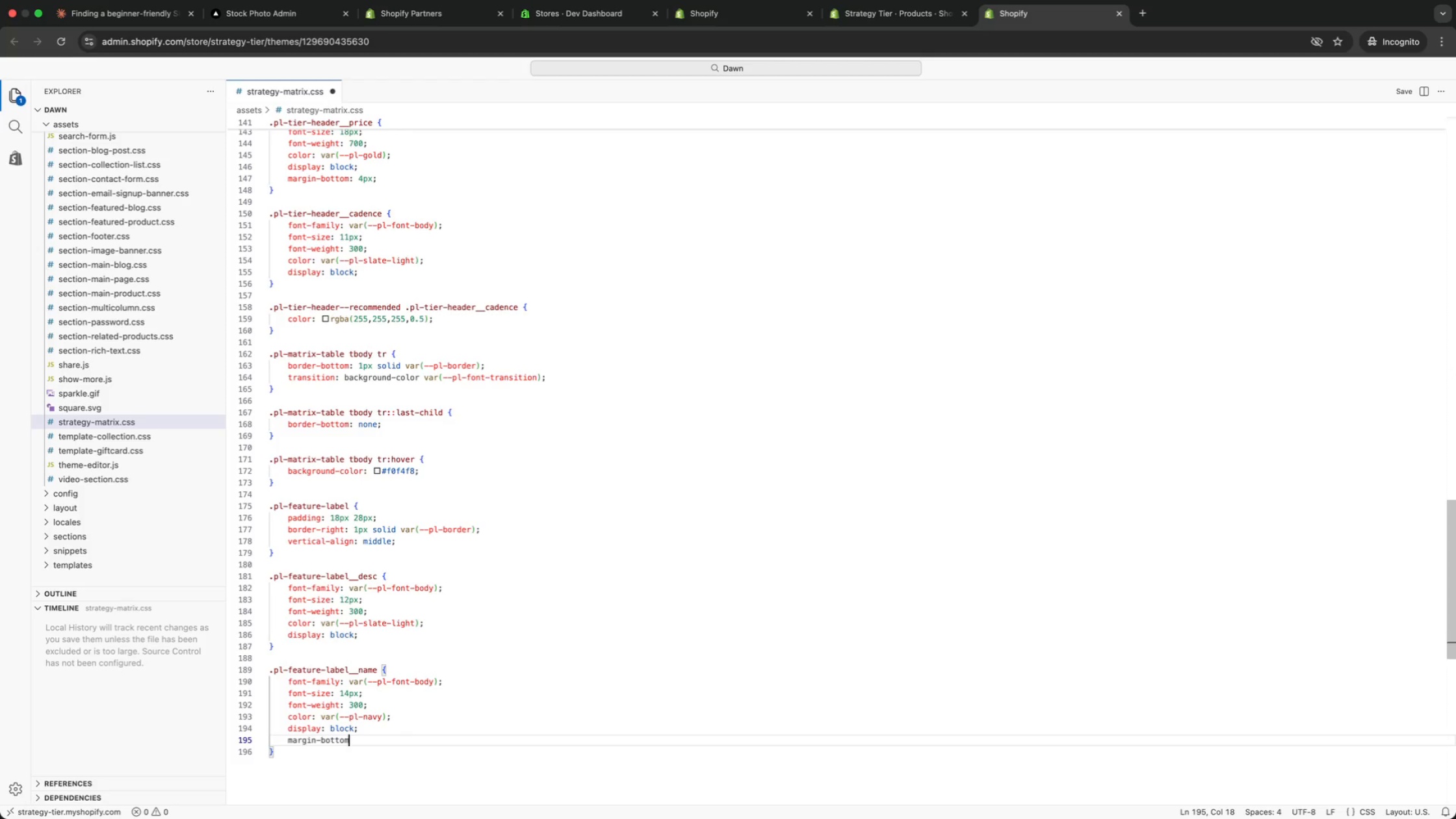 
key(Enter)
 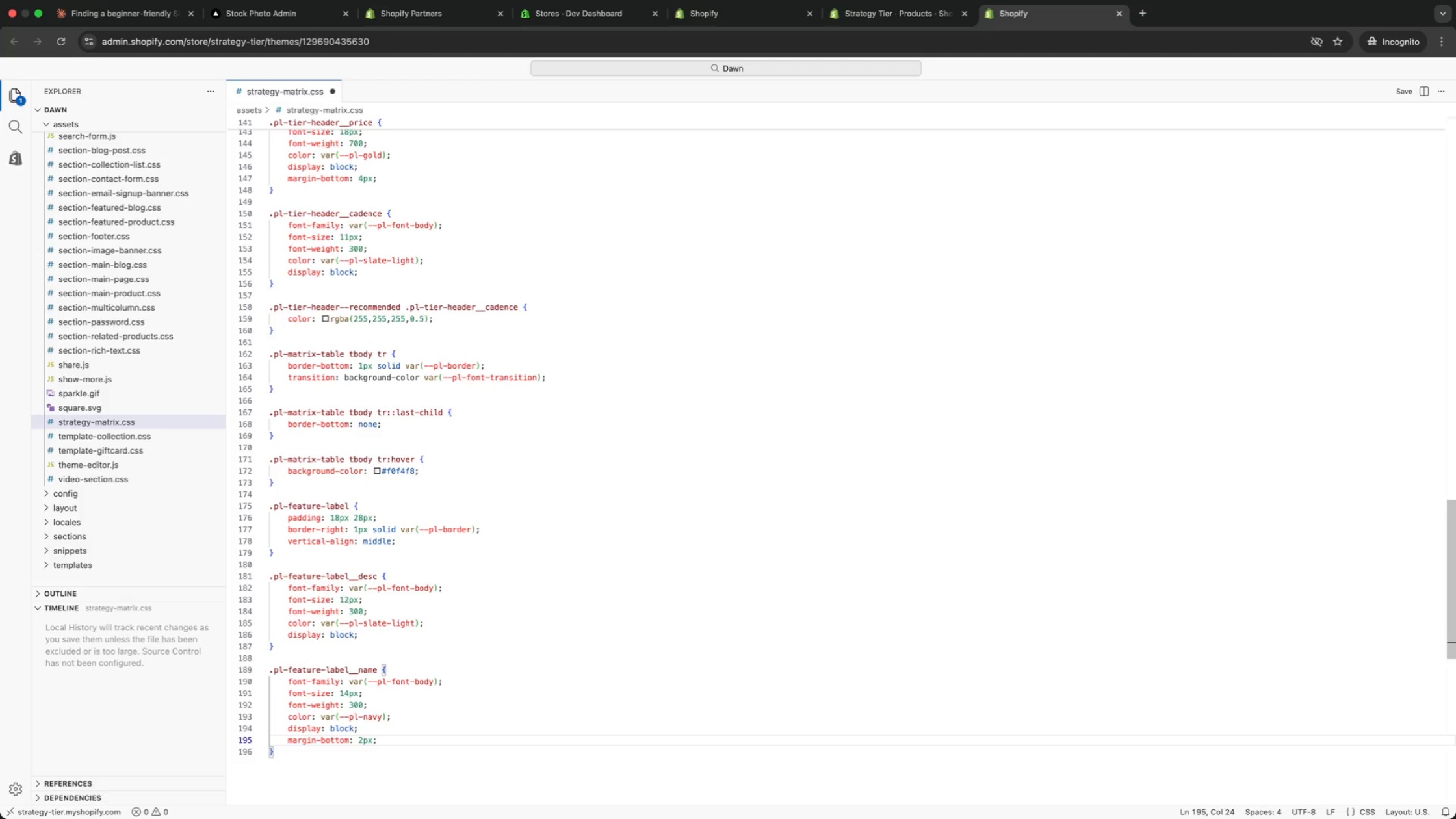 
type(: 2px;)
 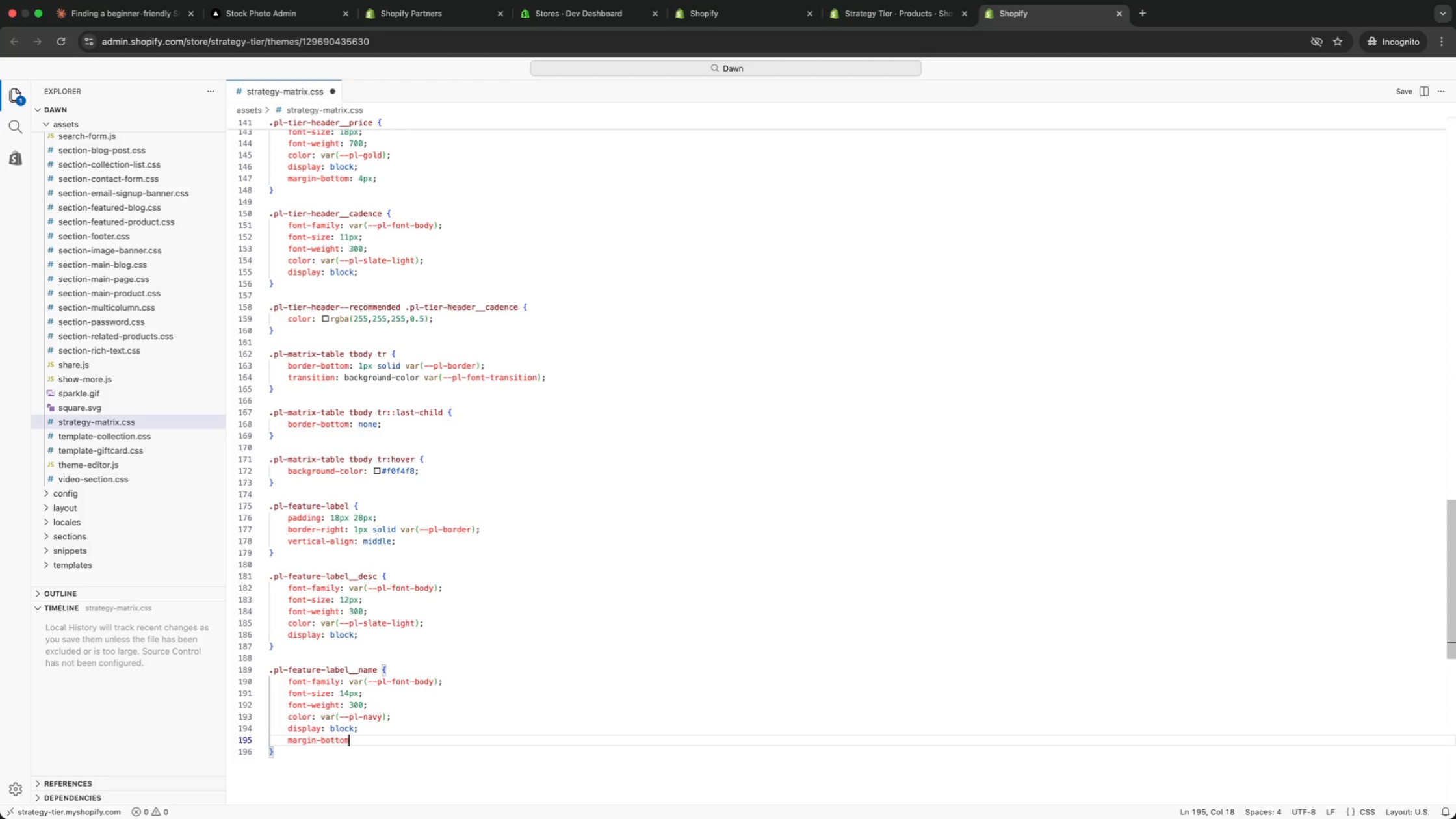 
wait(5.56)
 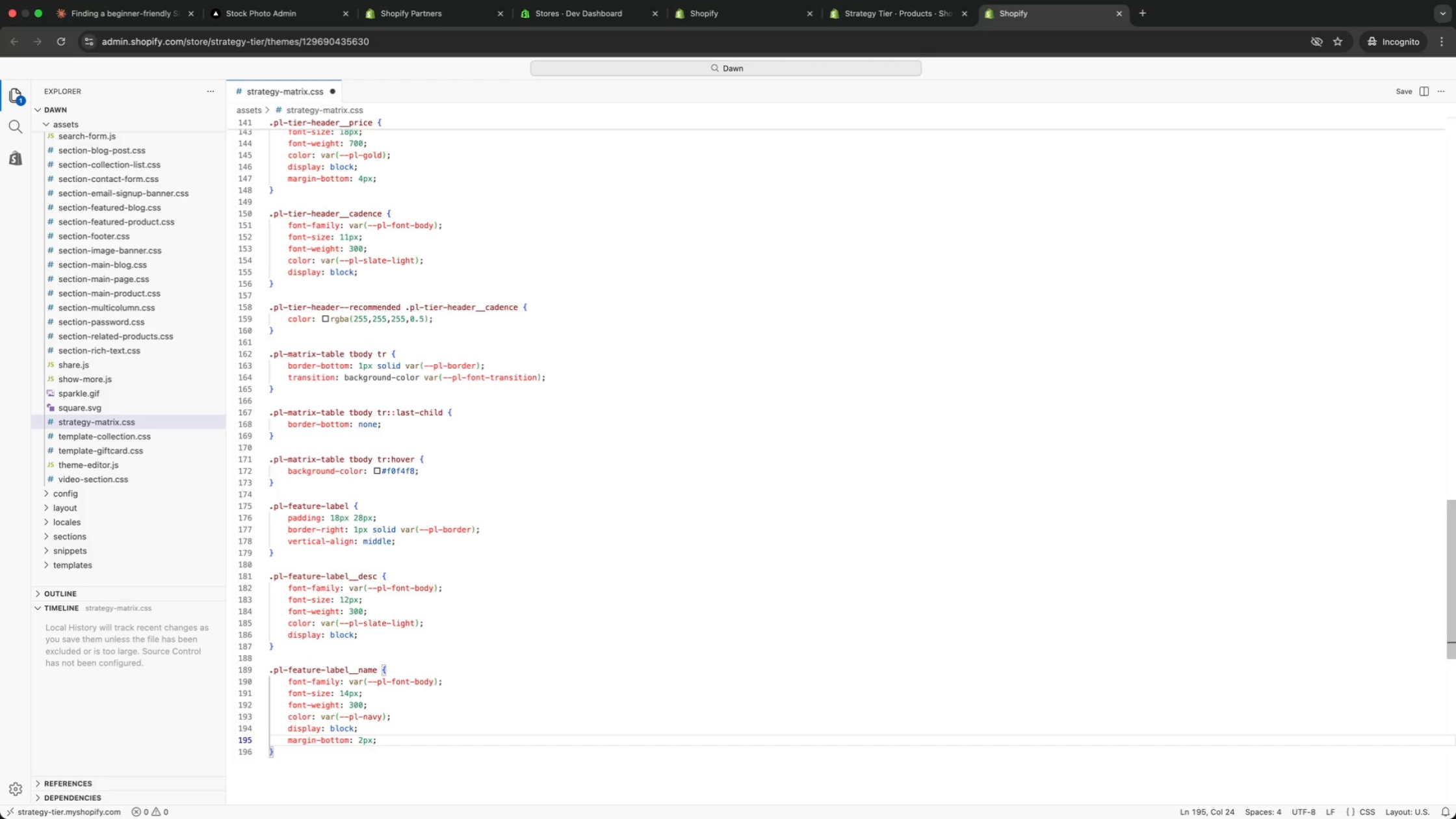 
key(ArrowDown)
 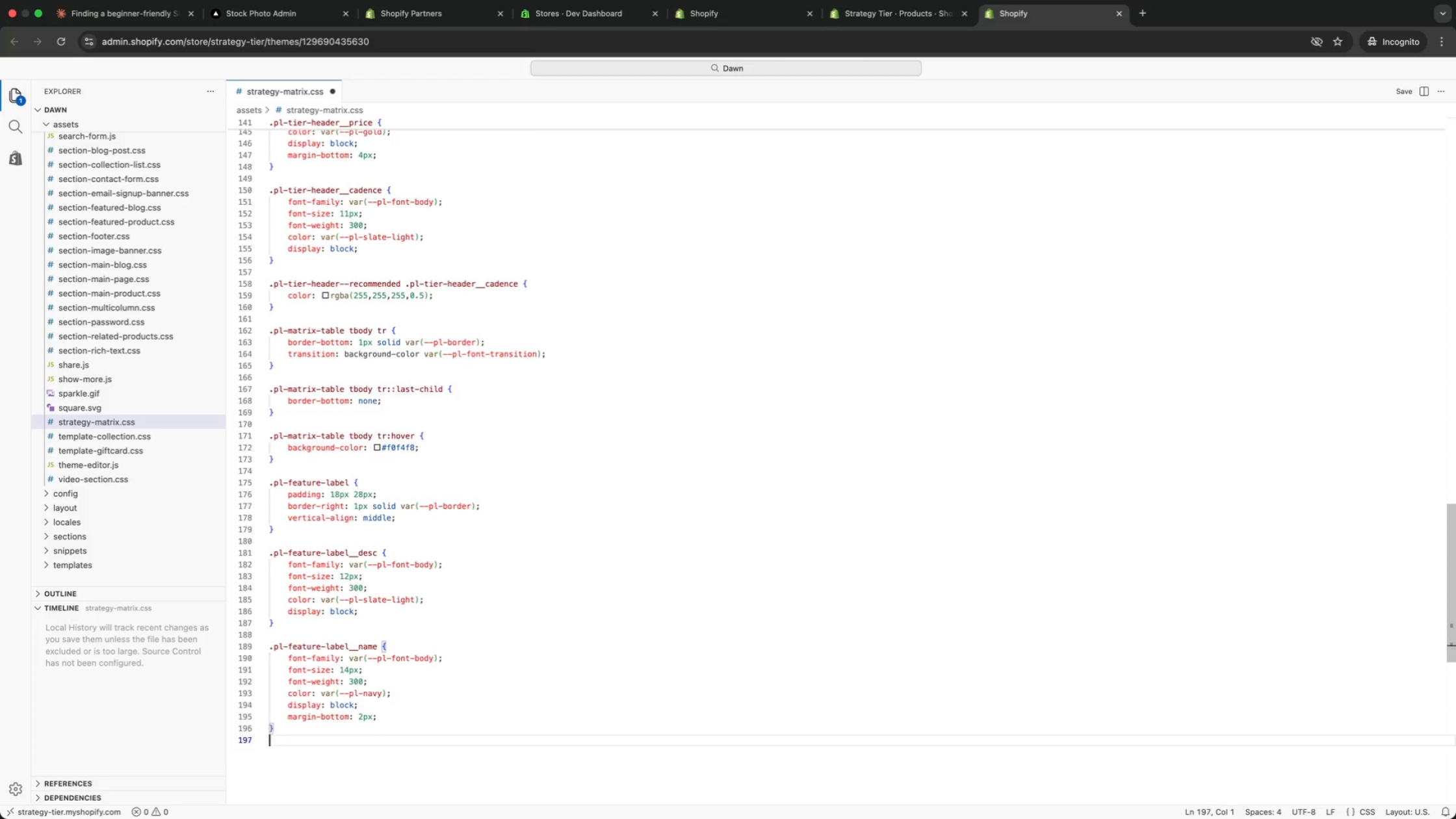 
key(Enter)
 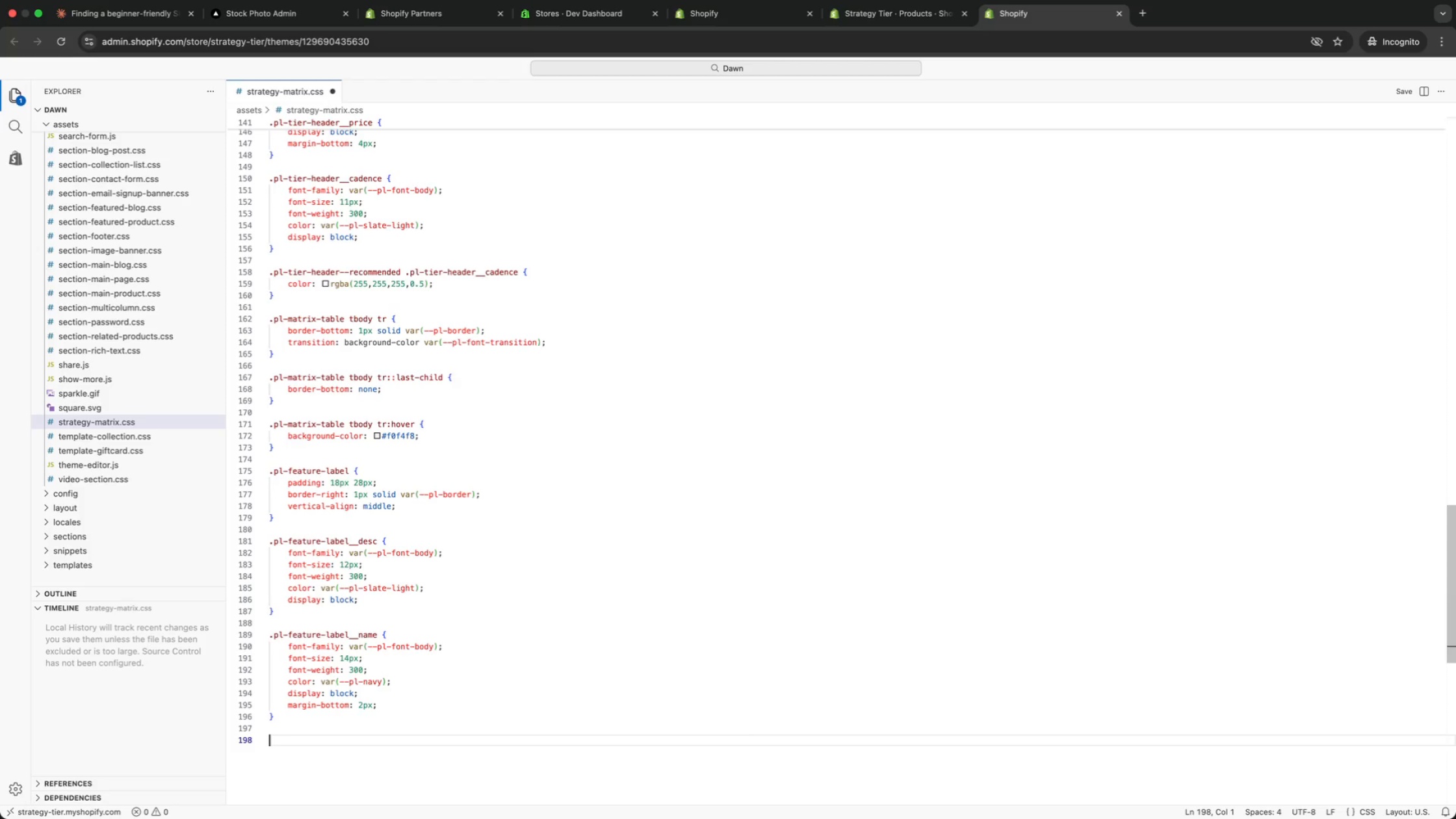 
key(Enter)
 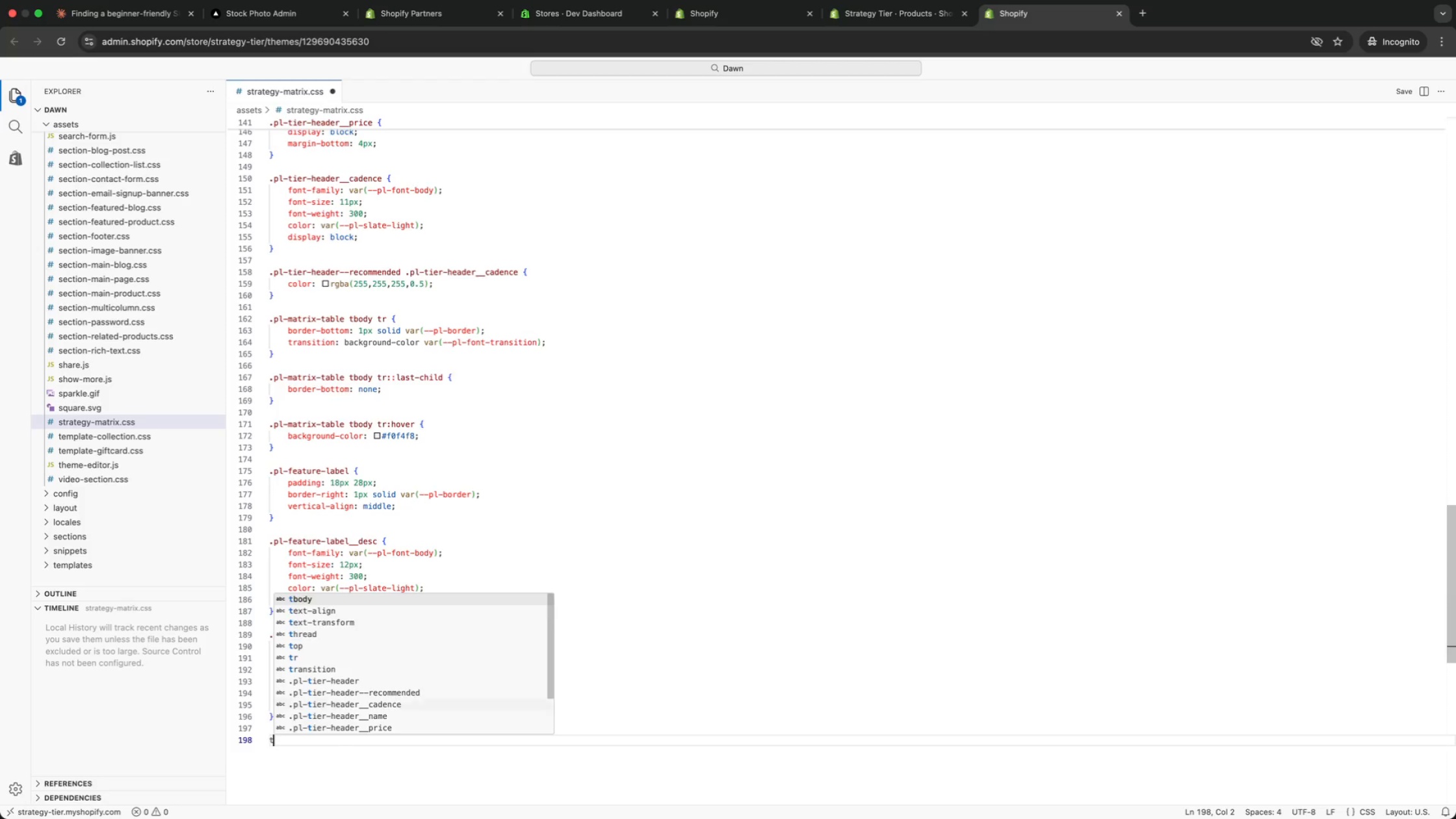 
type(tier)
 